 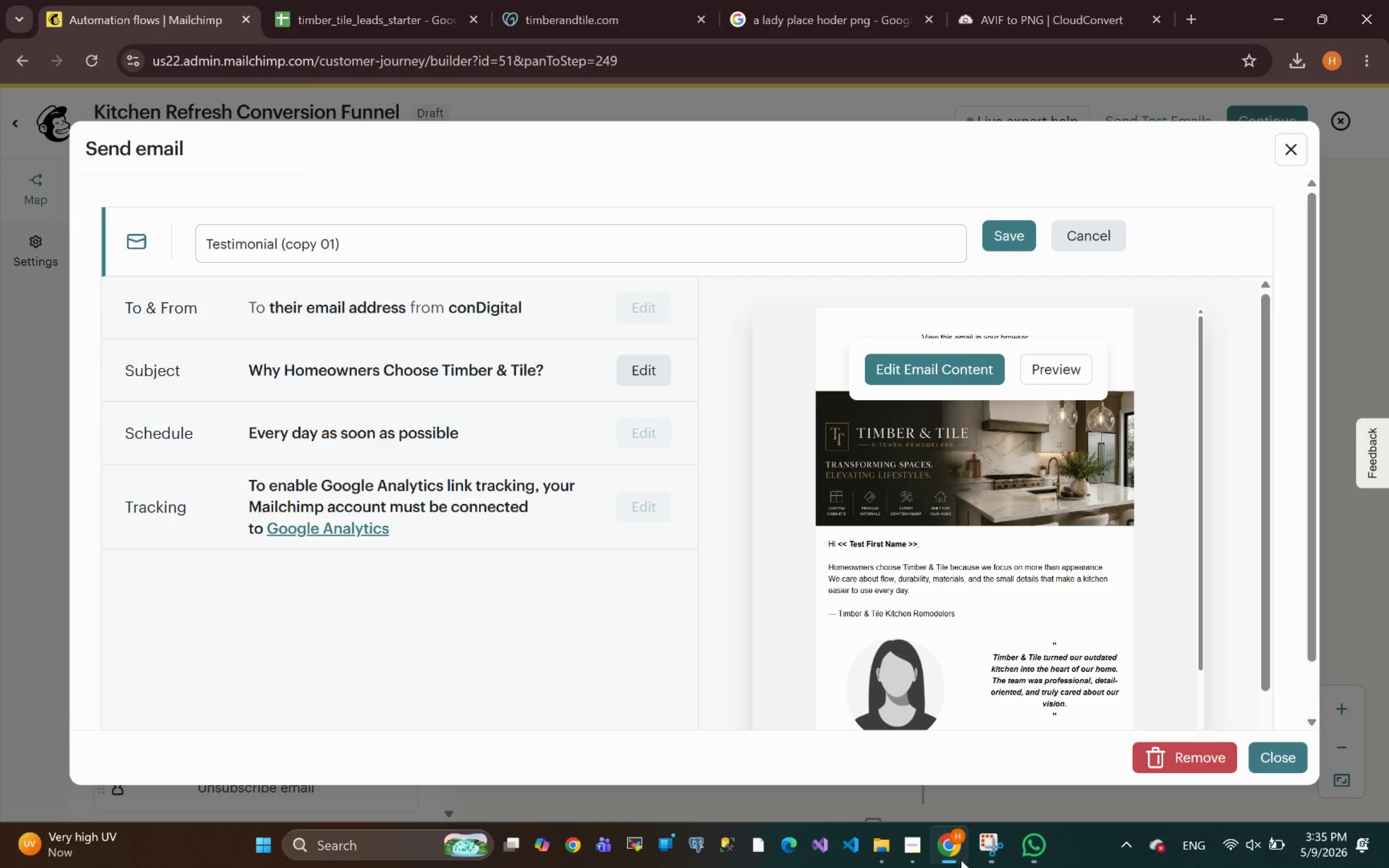 
left_click_drag(start_coordinate=[413, 246], to_coordinate=[0, 281])
 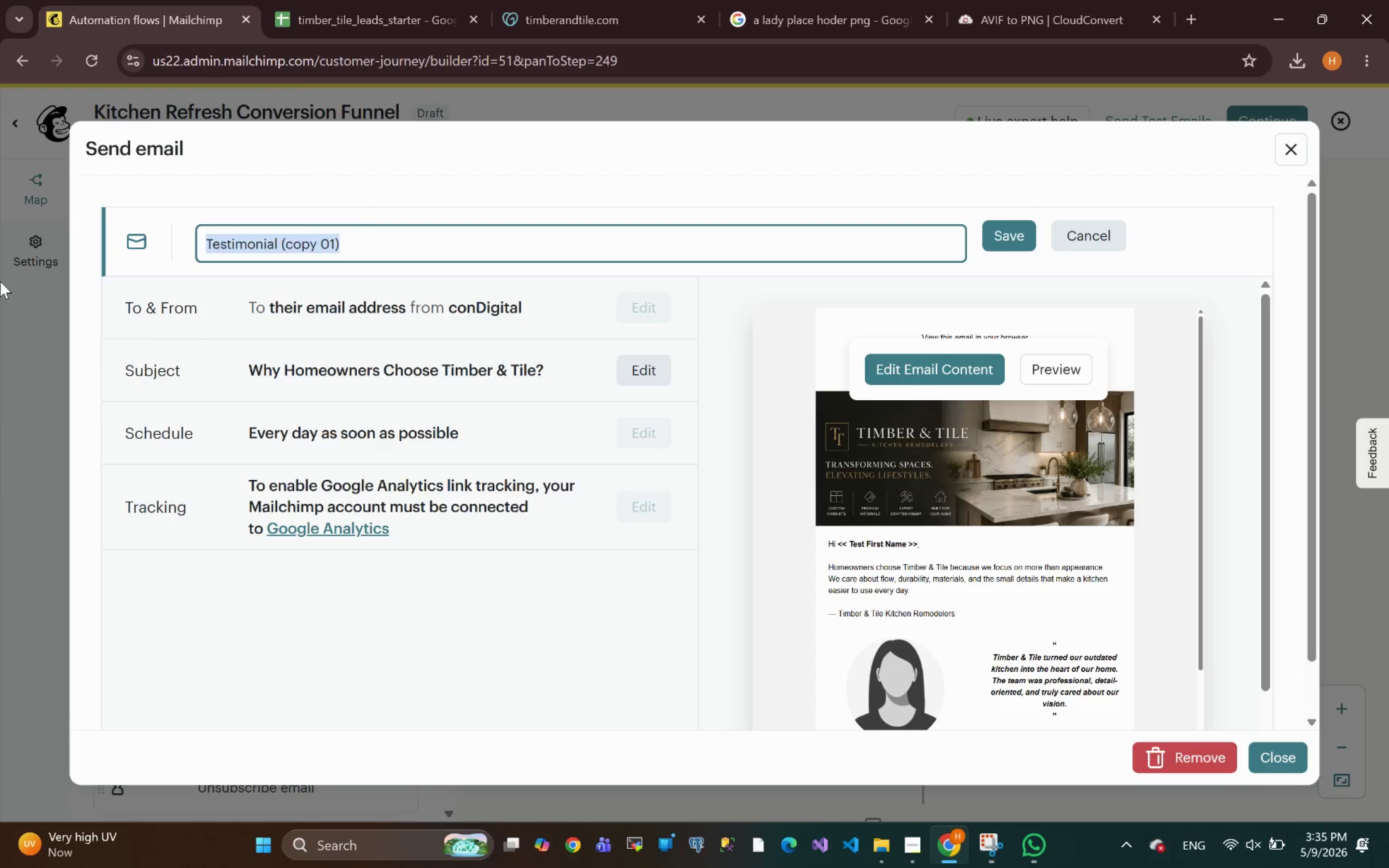 
key(Control+ControlLeft)
 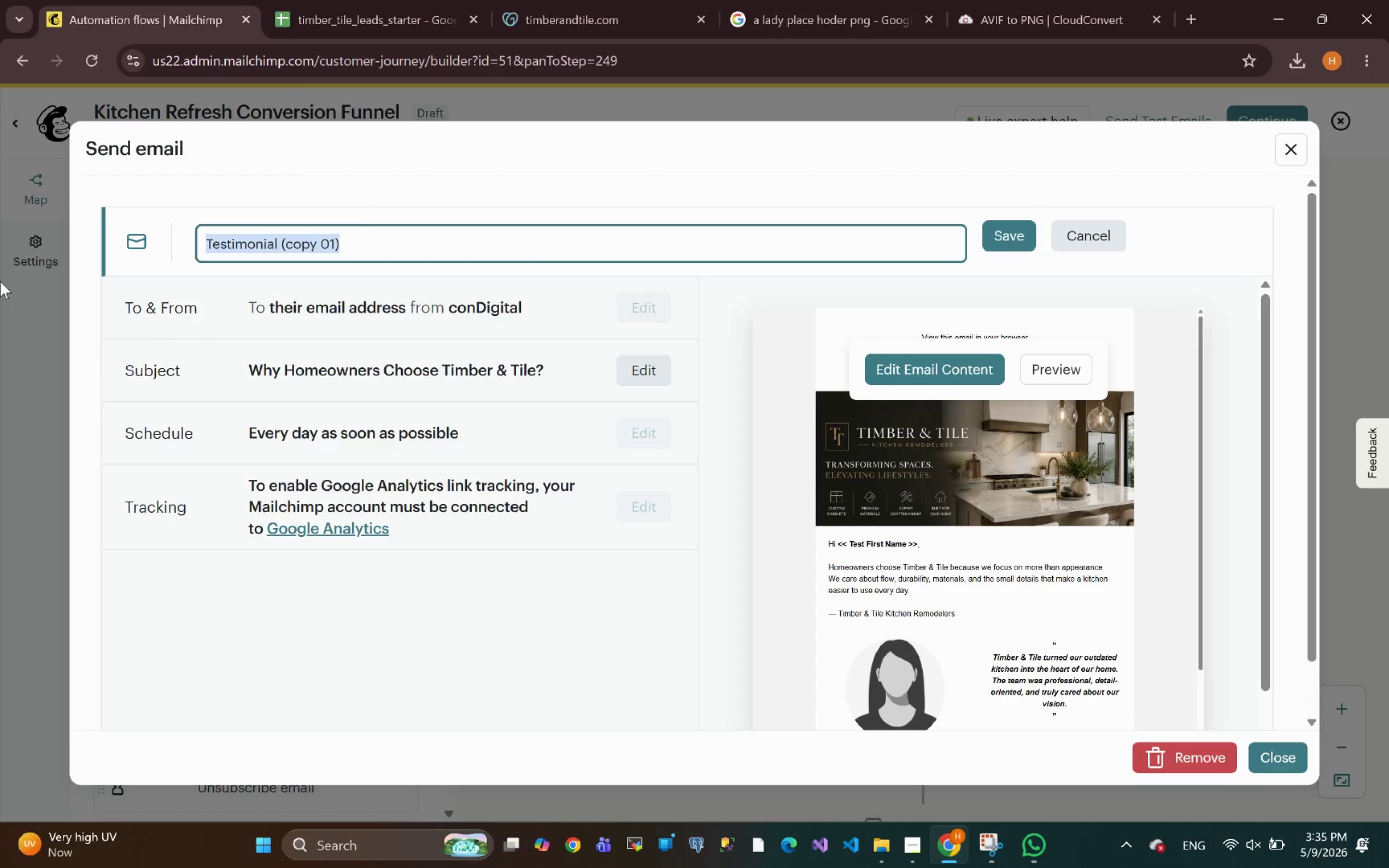 
key(Control+V)
 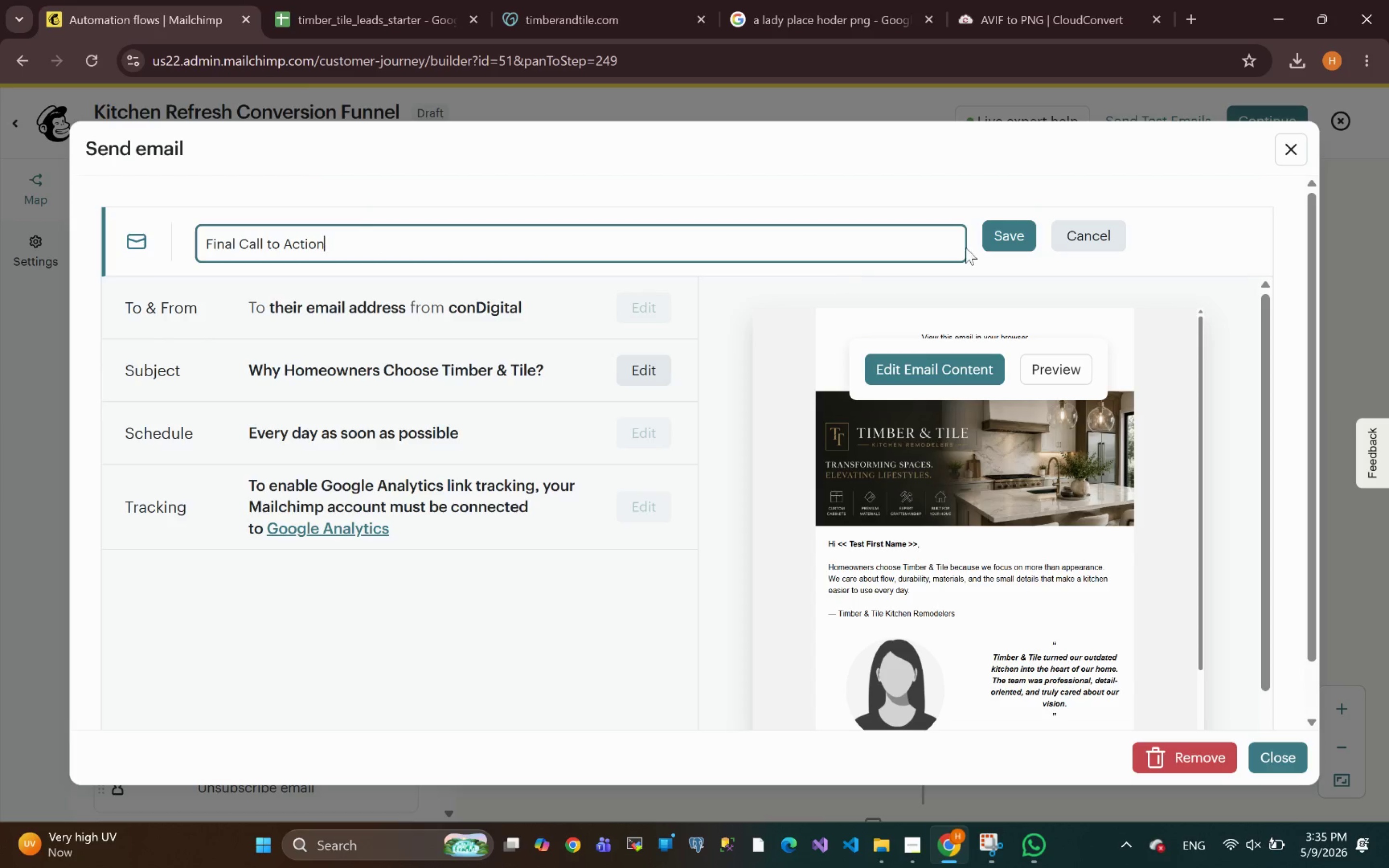 
left_click([1001, 240])
 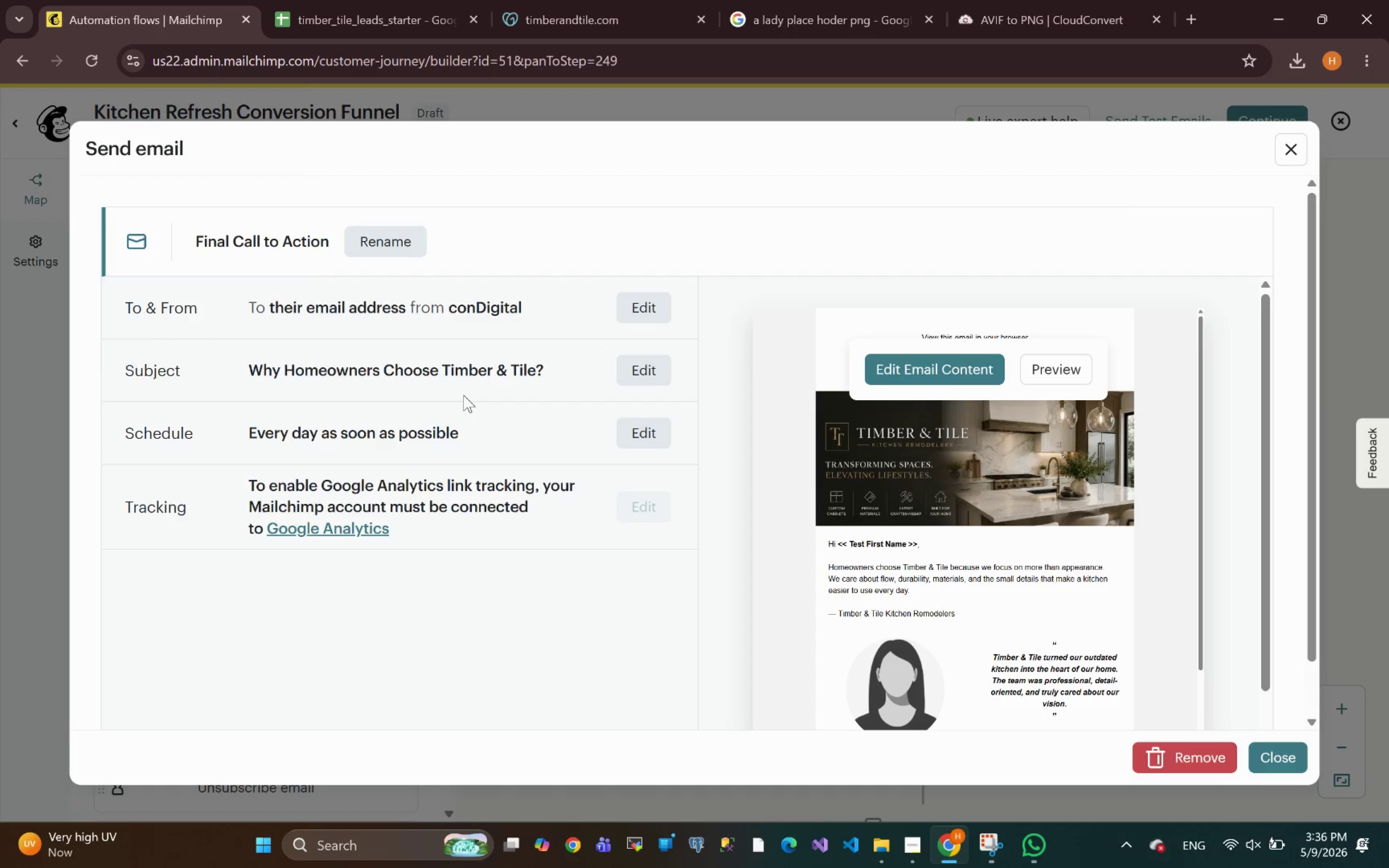 
wait(15.37)
 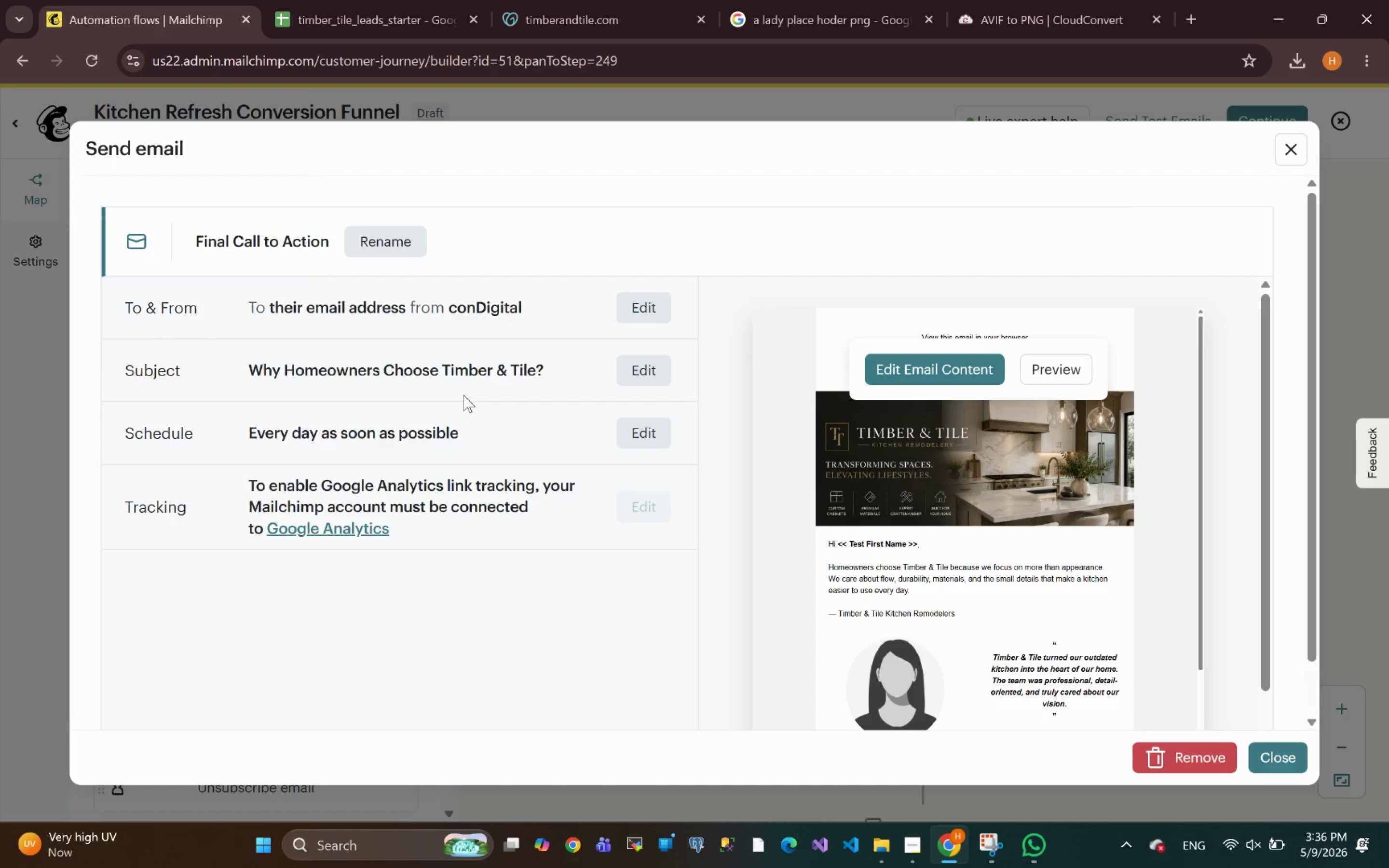 
left_click([638, 374])
 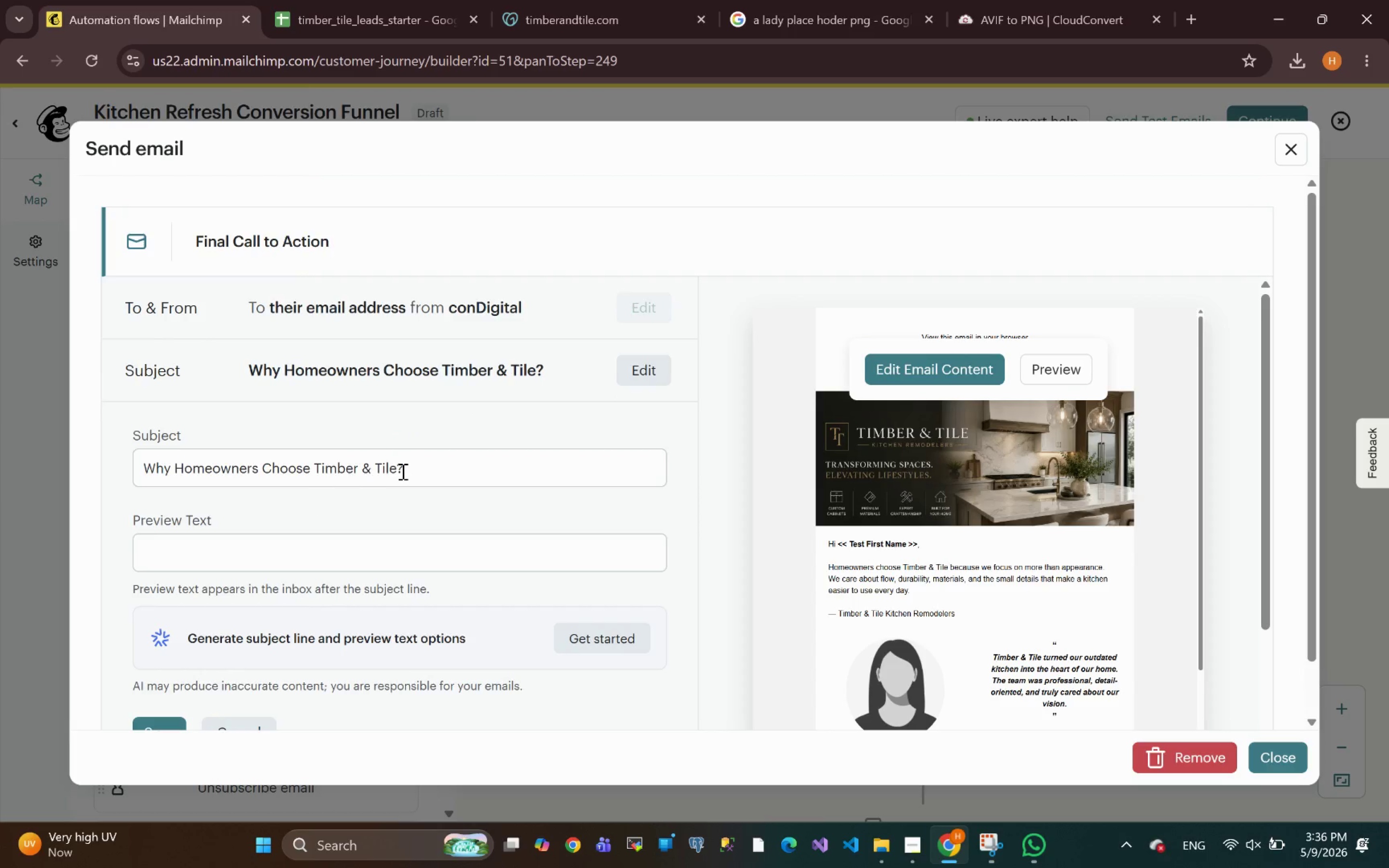 
left_click_drag(start_coordinate=[433, 465], to_coordinate=[0, 533])
 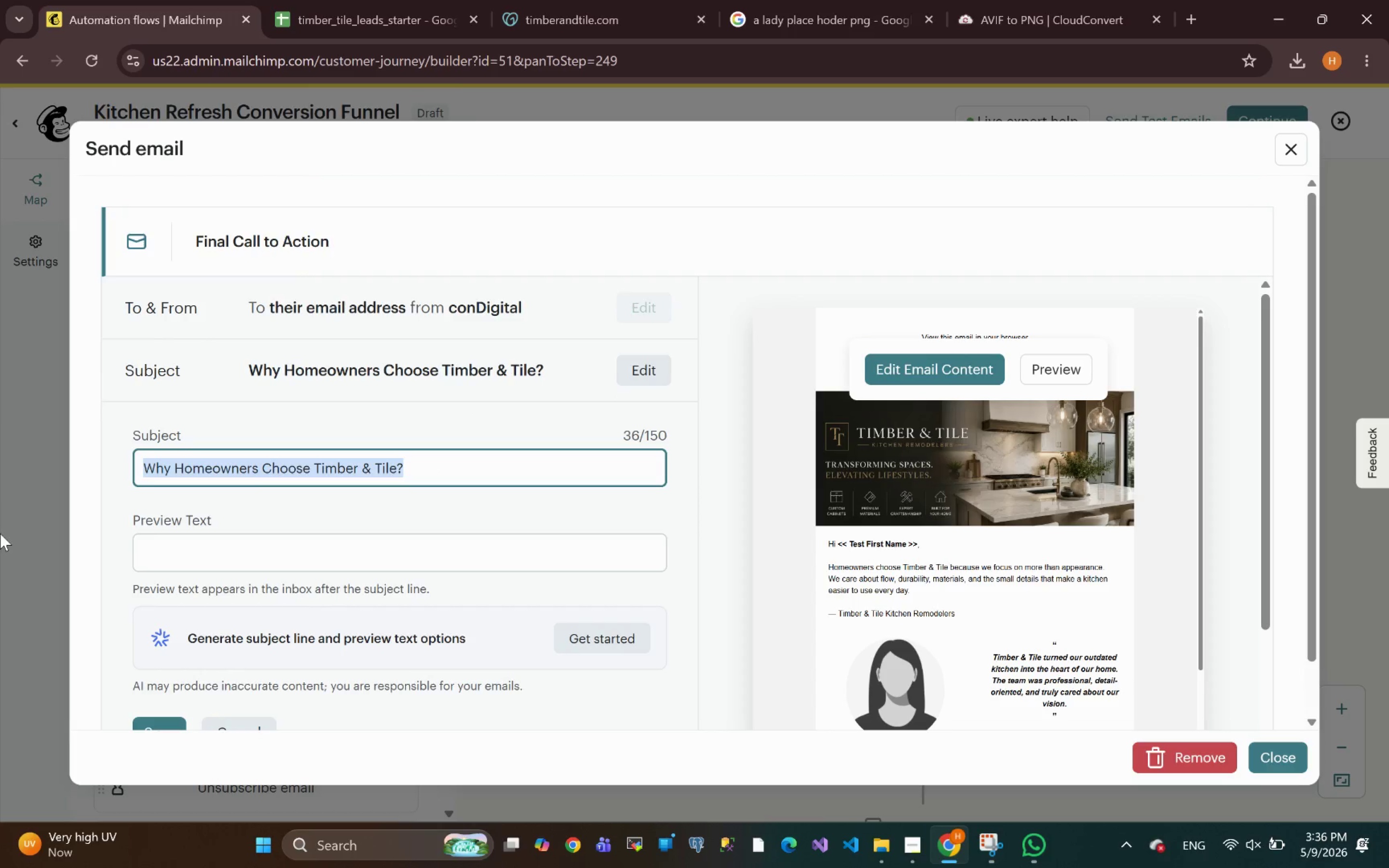 
type(Your Consultation Spot is still Available)
 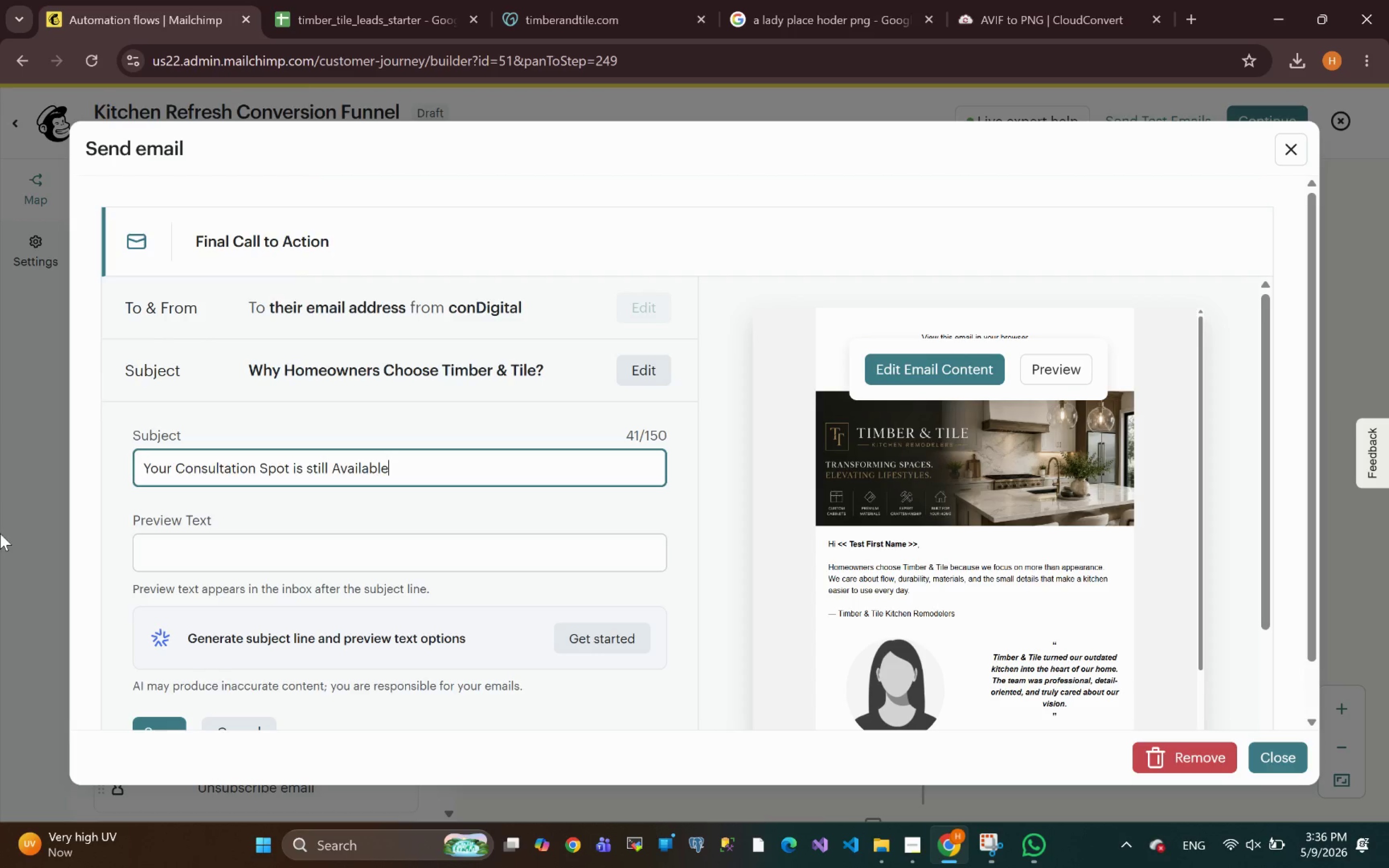 
left_click([173, 574])
 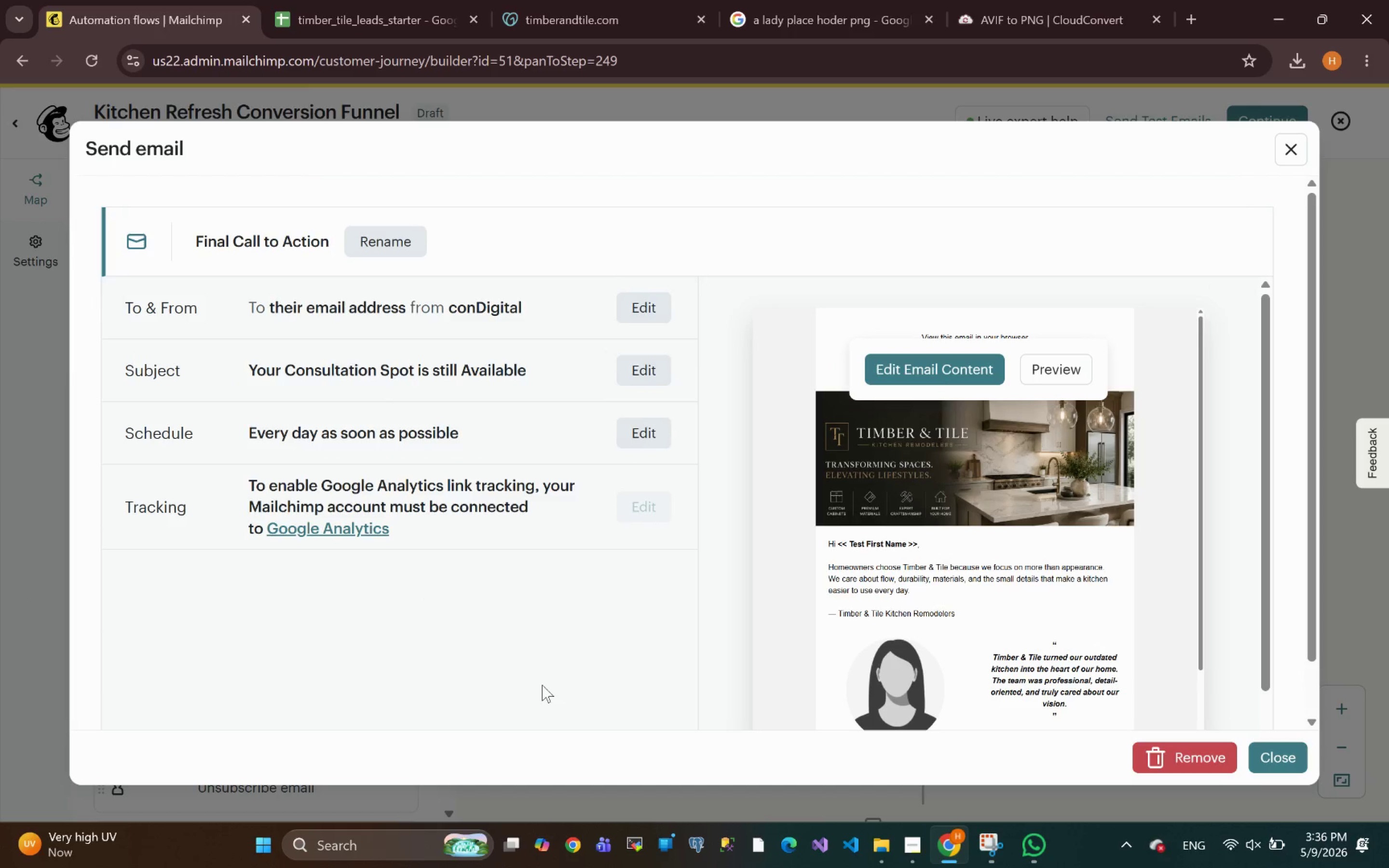 
wait(8.84)
 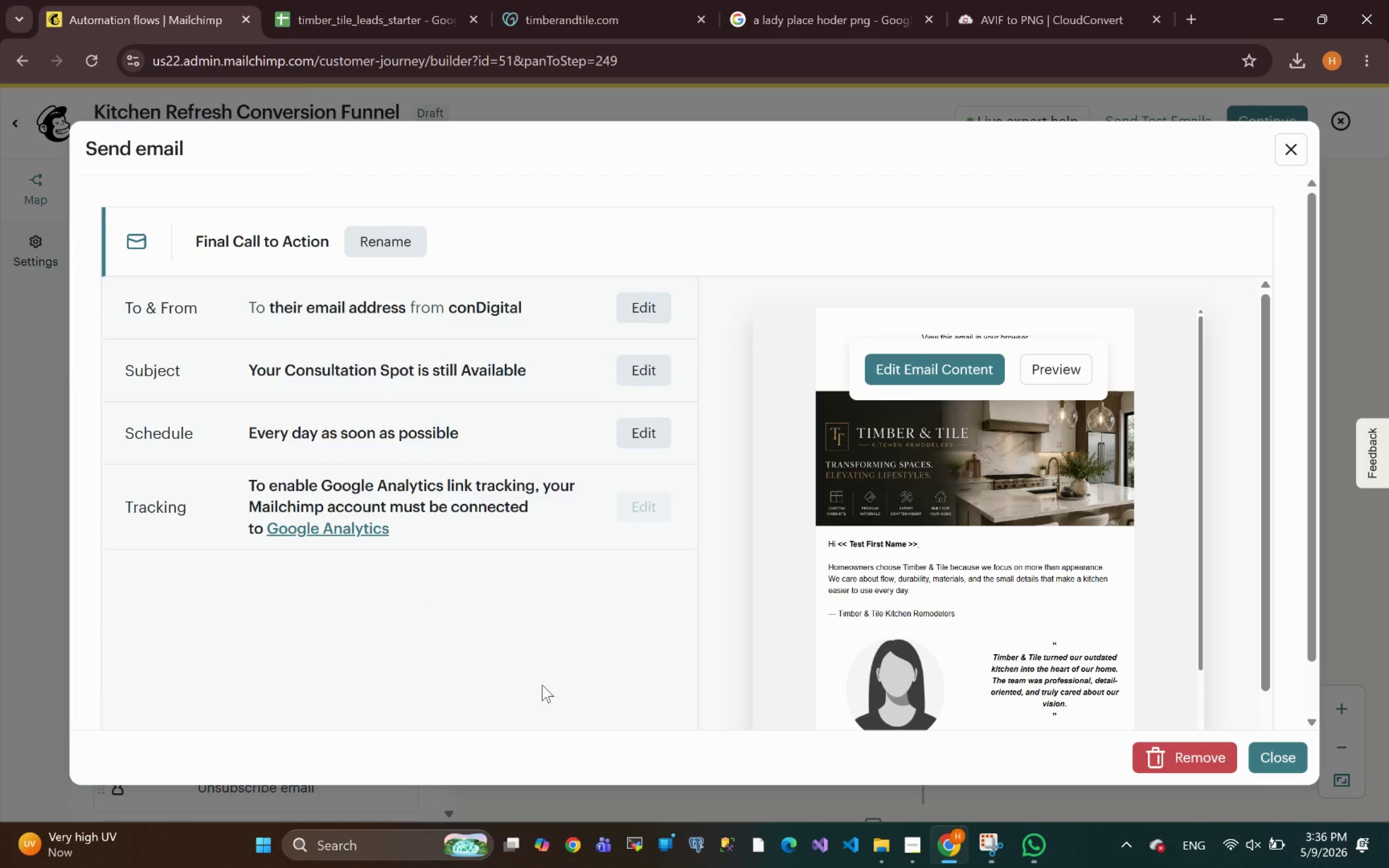 
left_click([951, 378])
 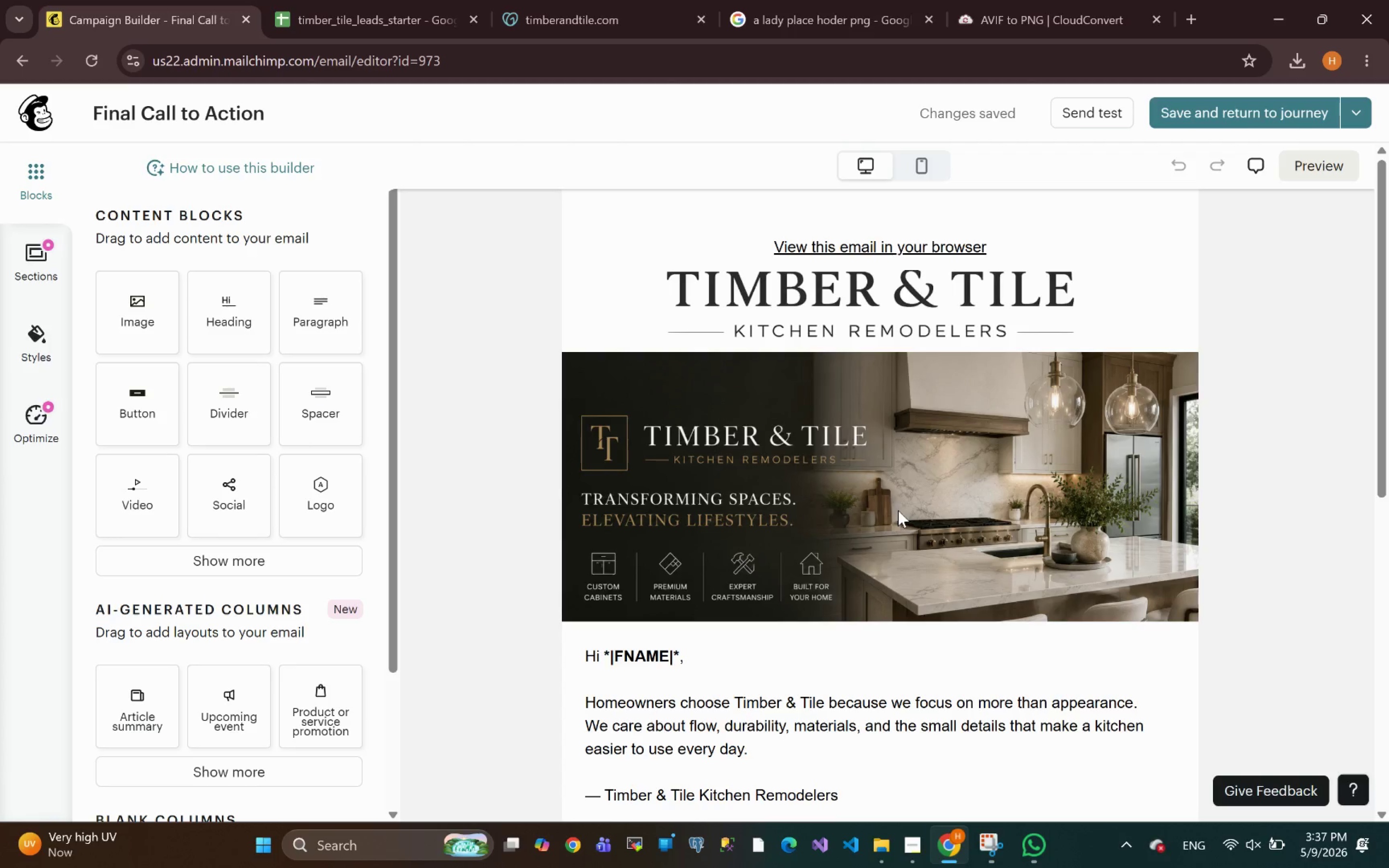 
wait(22.14)
 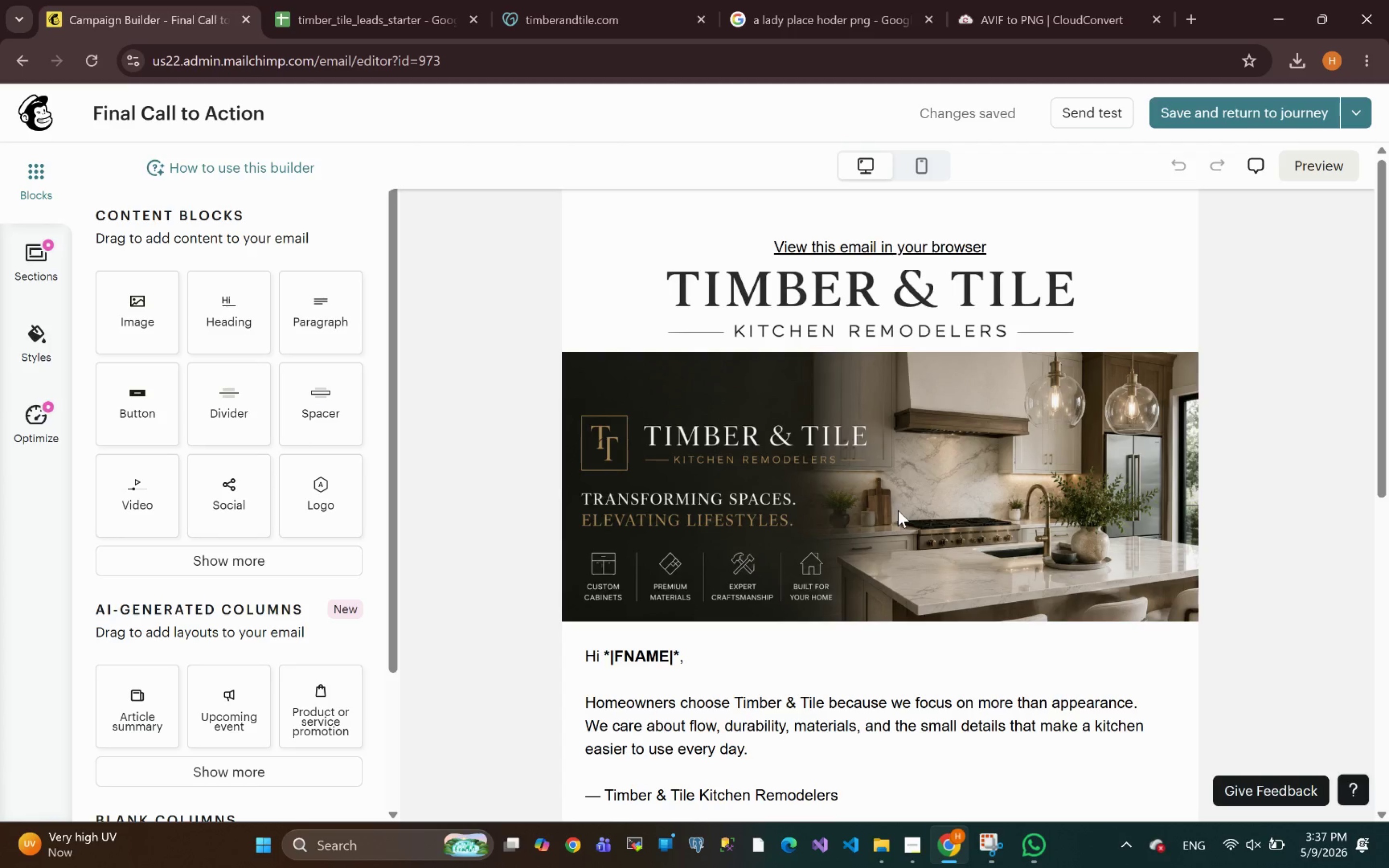 
left_click([920, 722])
 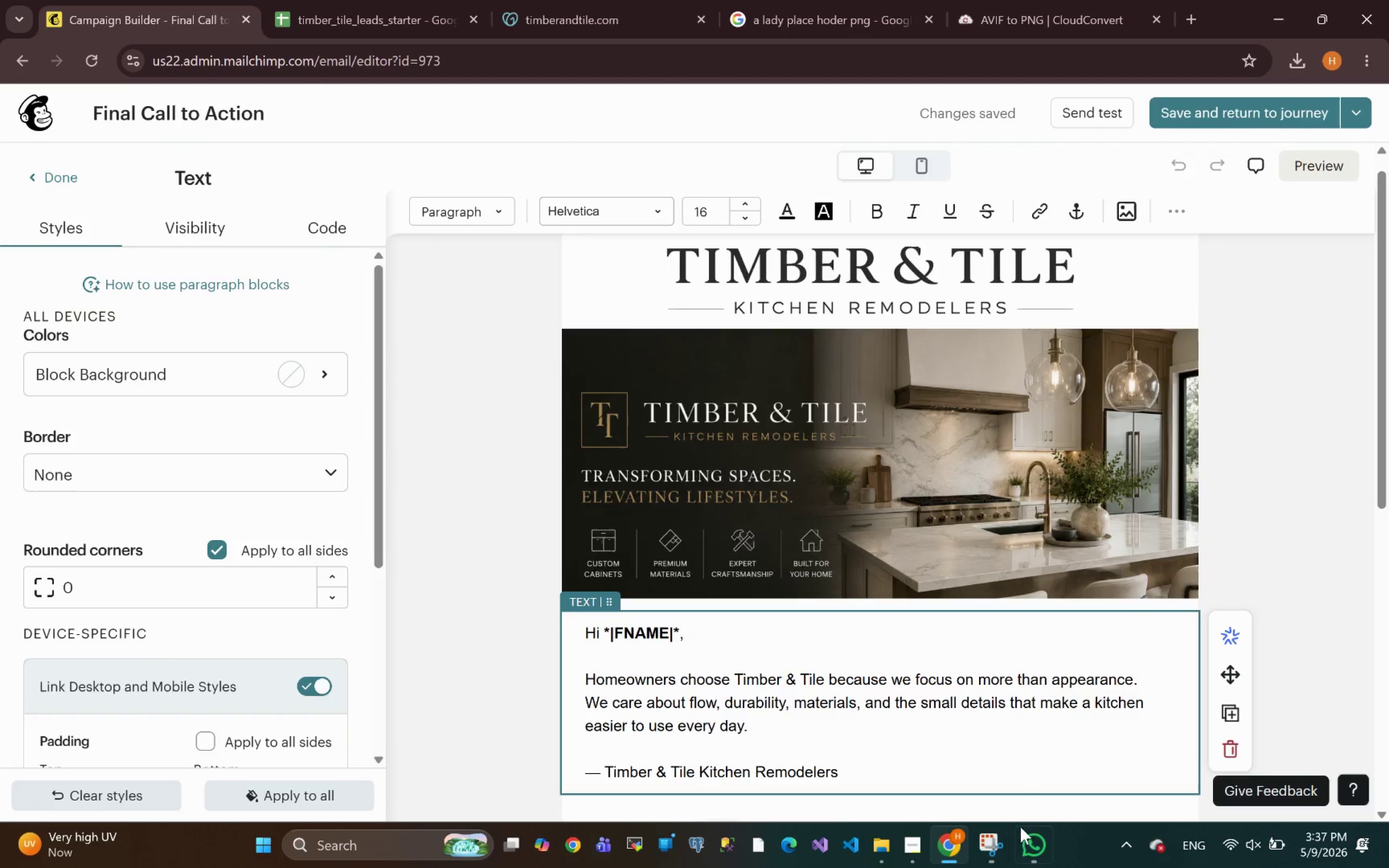 
left_click([1035, 848])
 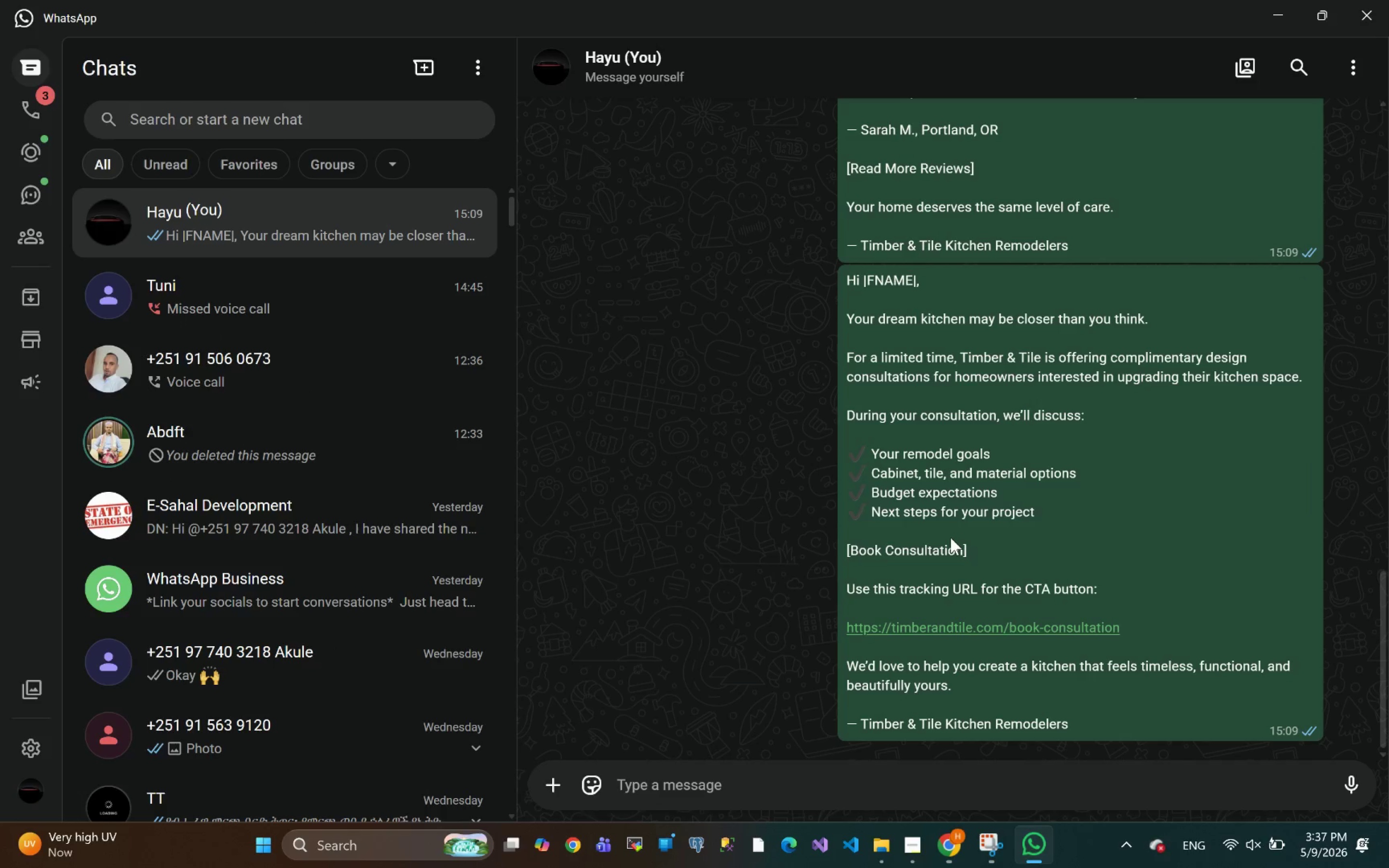 
right_click([1181, 539])
 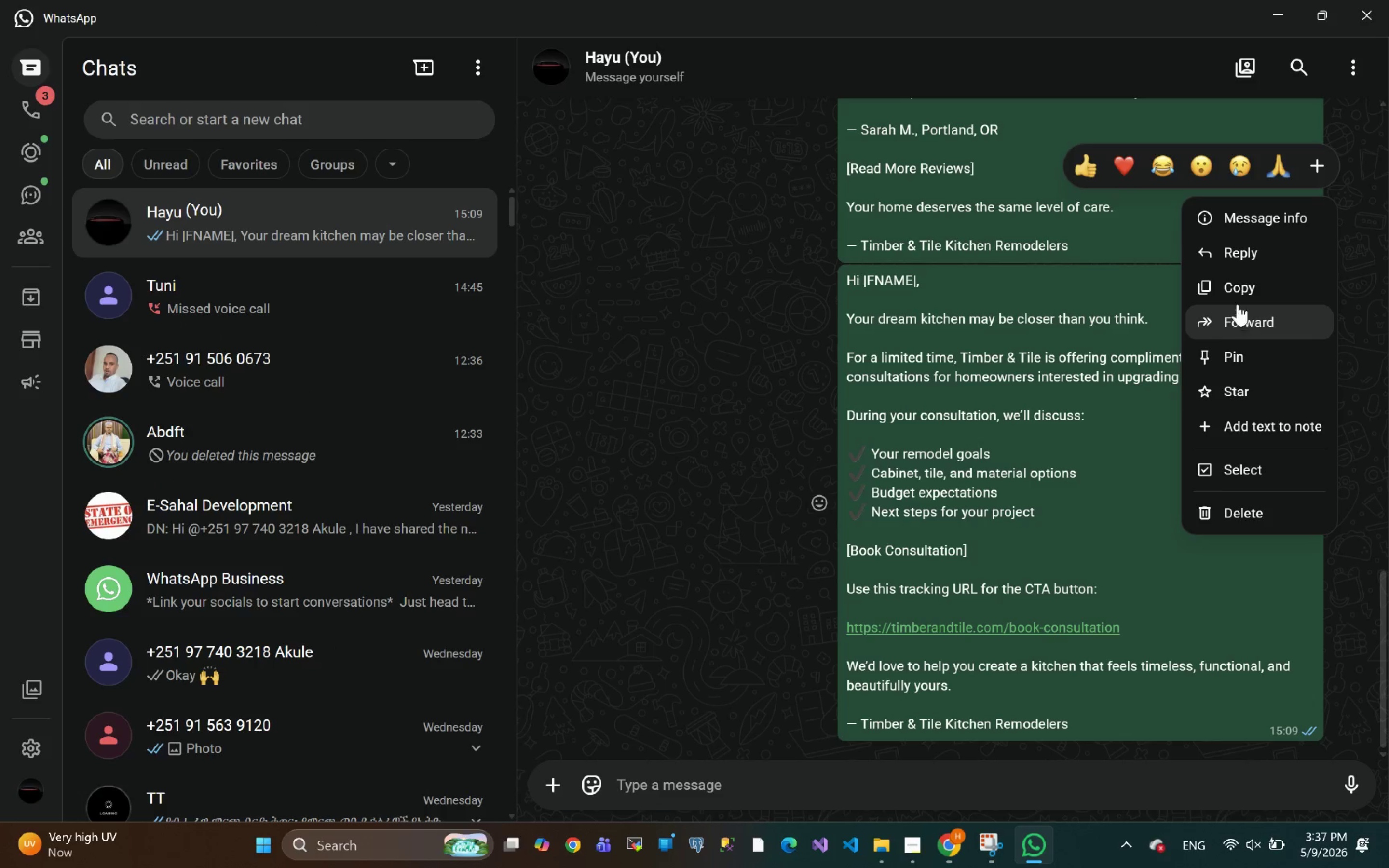 
scroll: coordinate [1181, 539], scroll_direction: down, amount: 43.0
 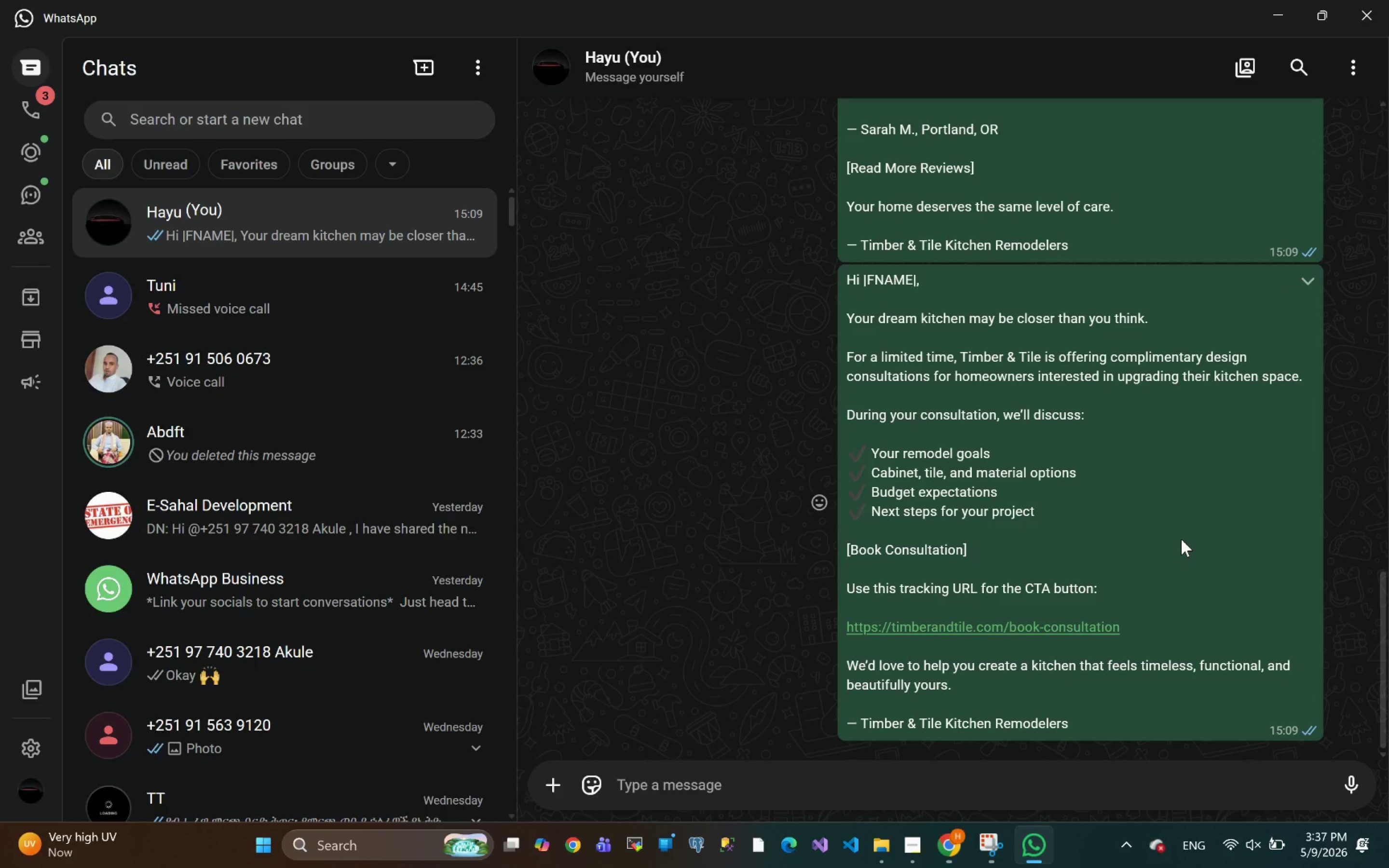 
left_click([1237, 287])
 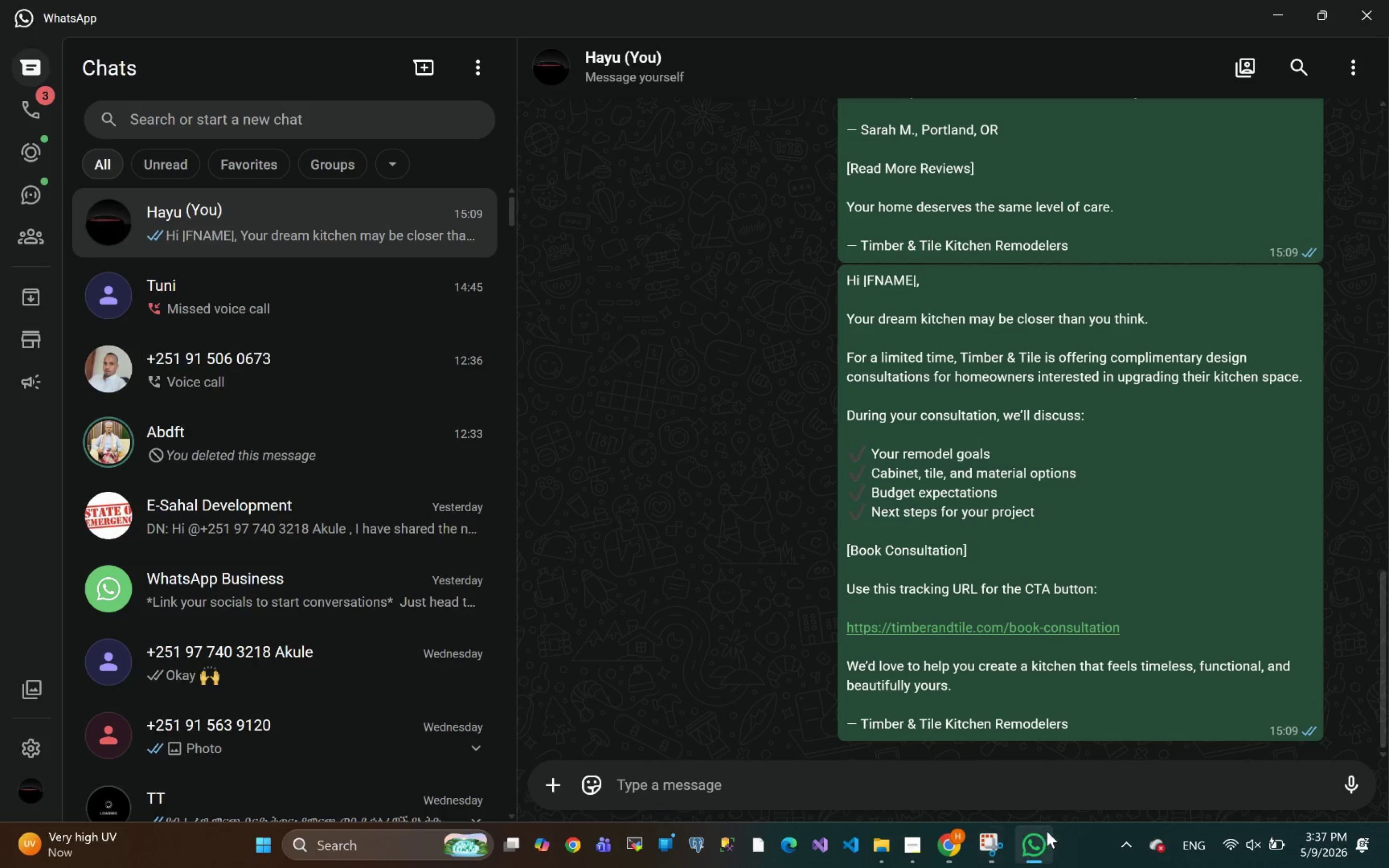 
left_click([1035, 845])
 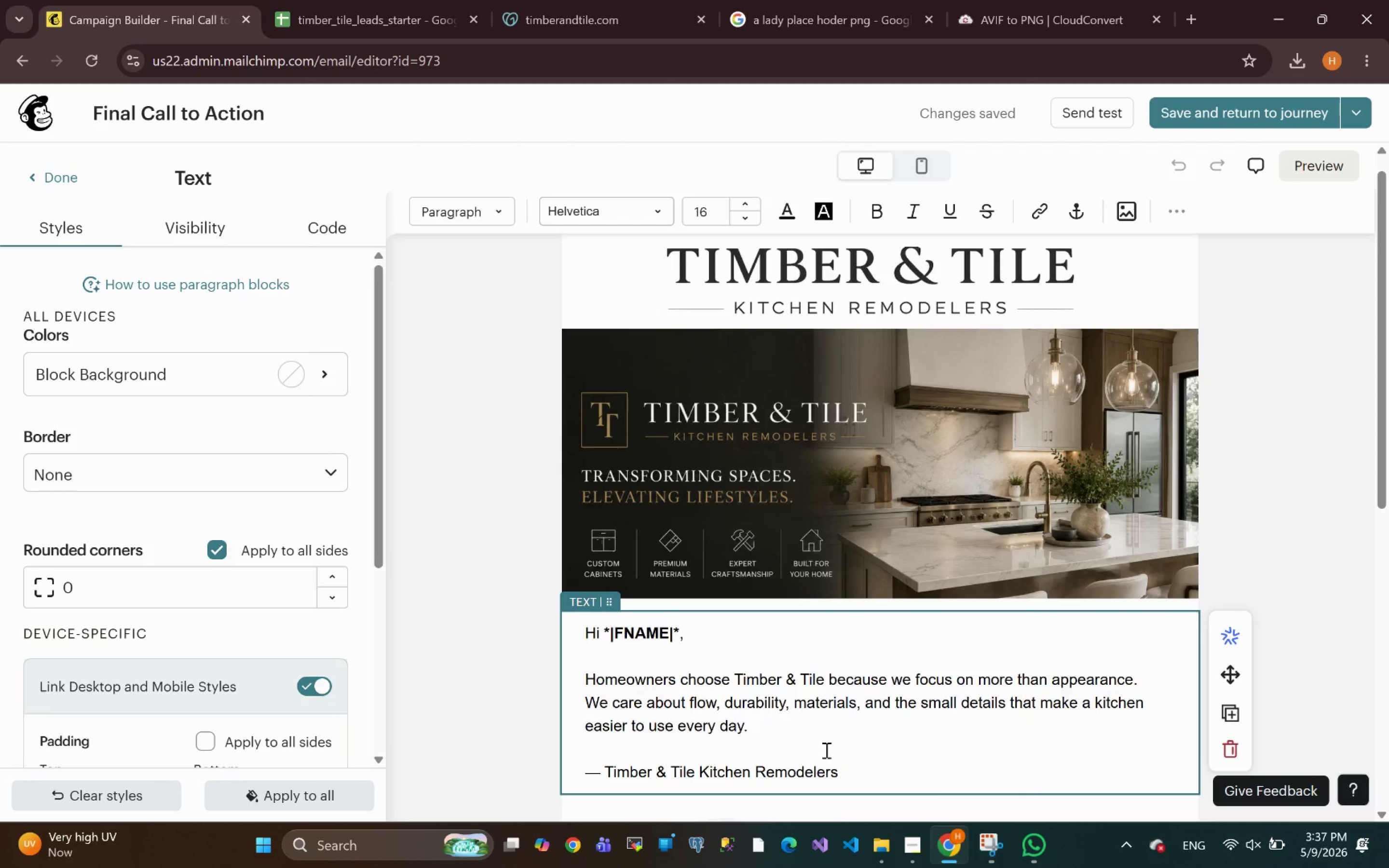 
left_click_drag(start_coordinate=[855, 778], to_coordinate=[577, 653])
 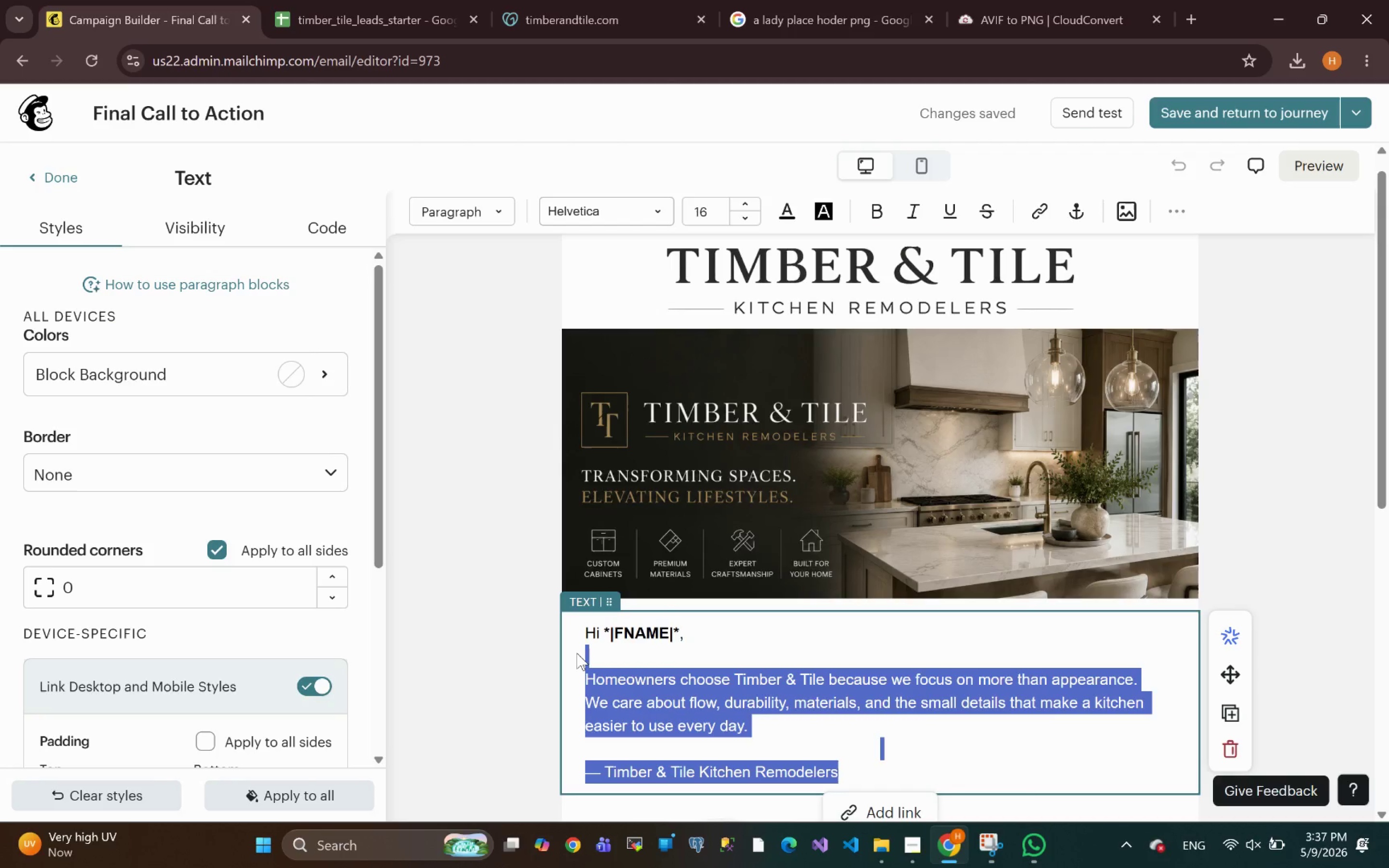 
key(Control+ControlLeft)
 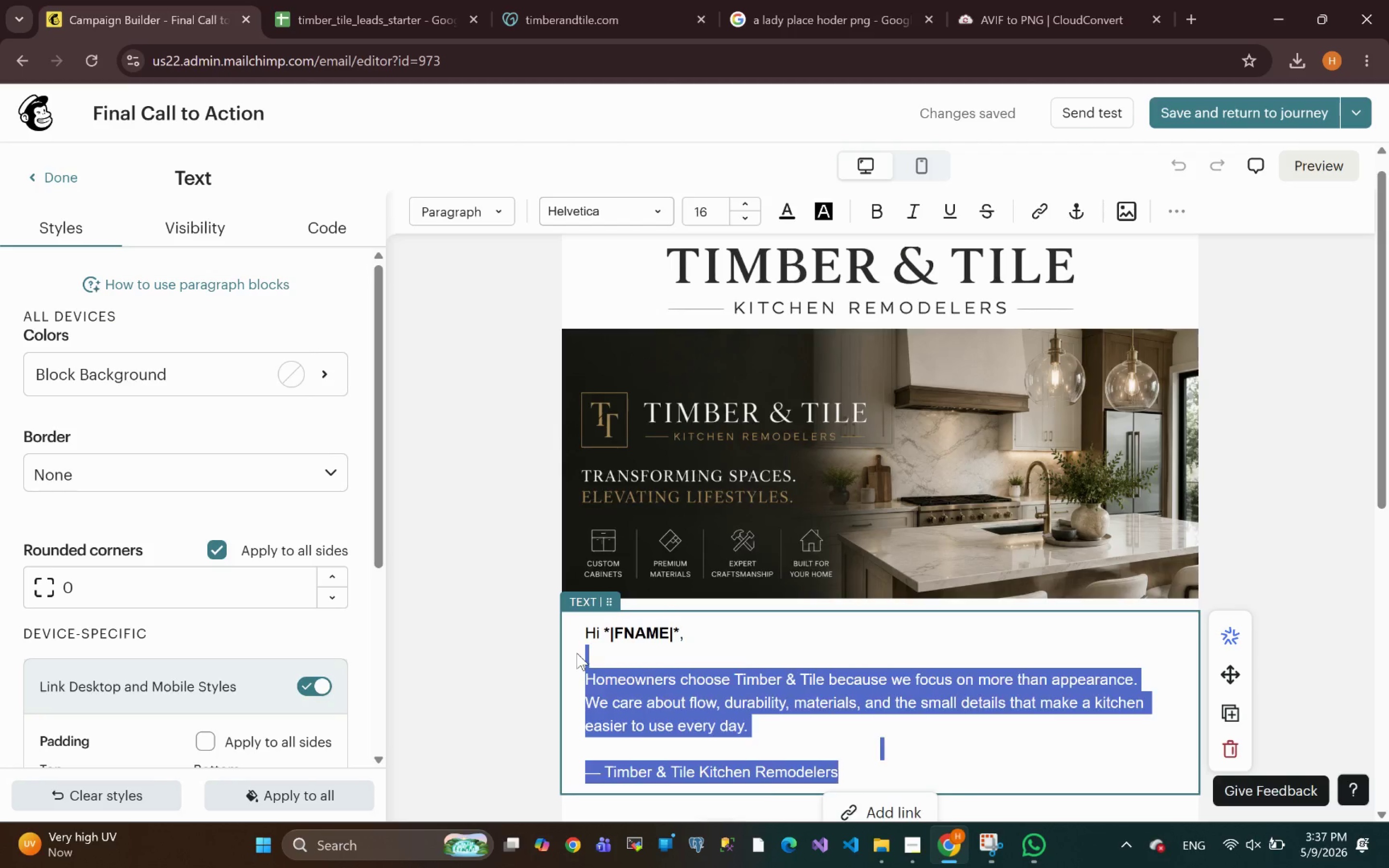 
key(Control+V)
 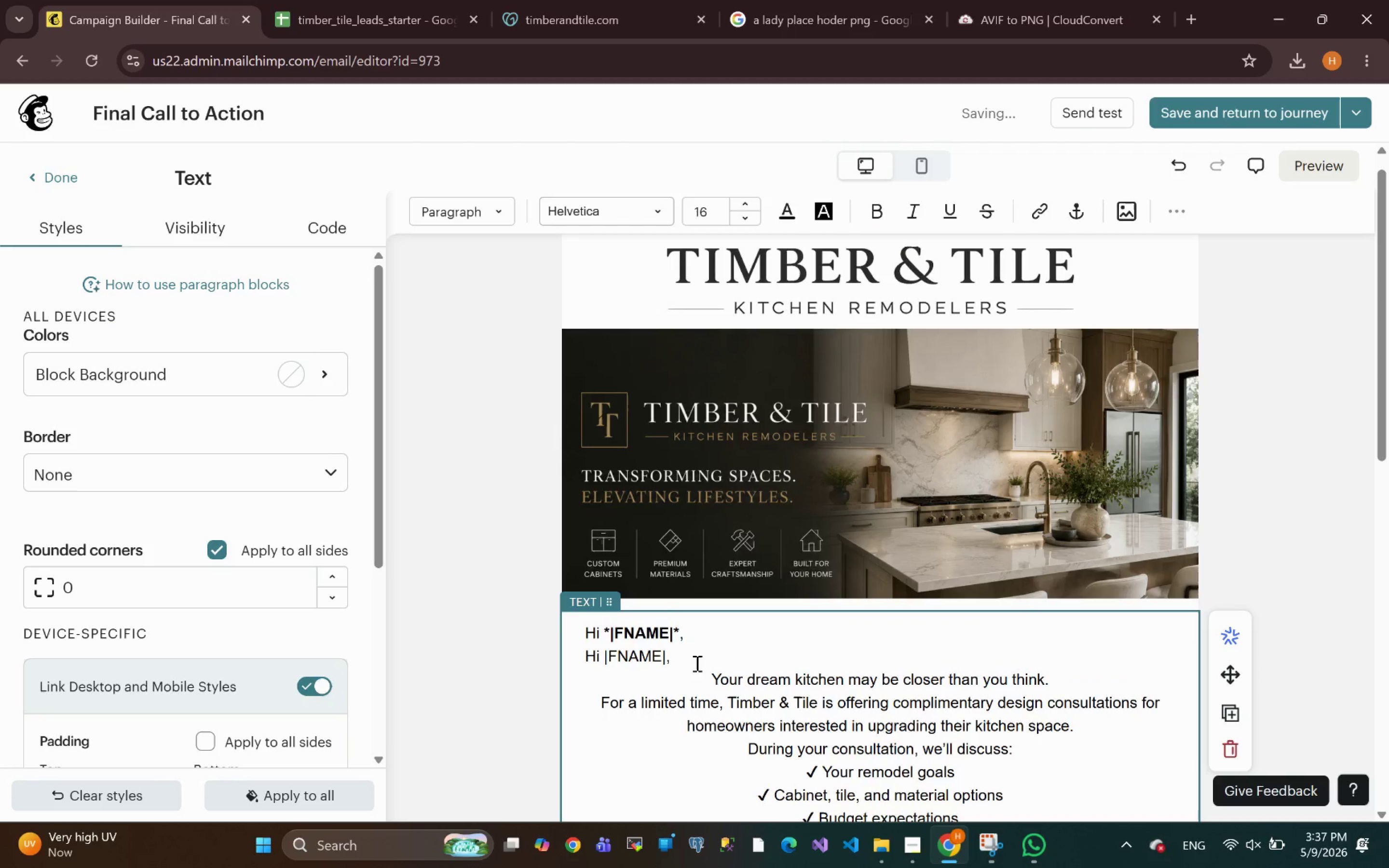 
left_click_drag(start_coordinate=[698, 660], to_coordinate=[696, 640])
 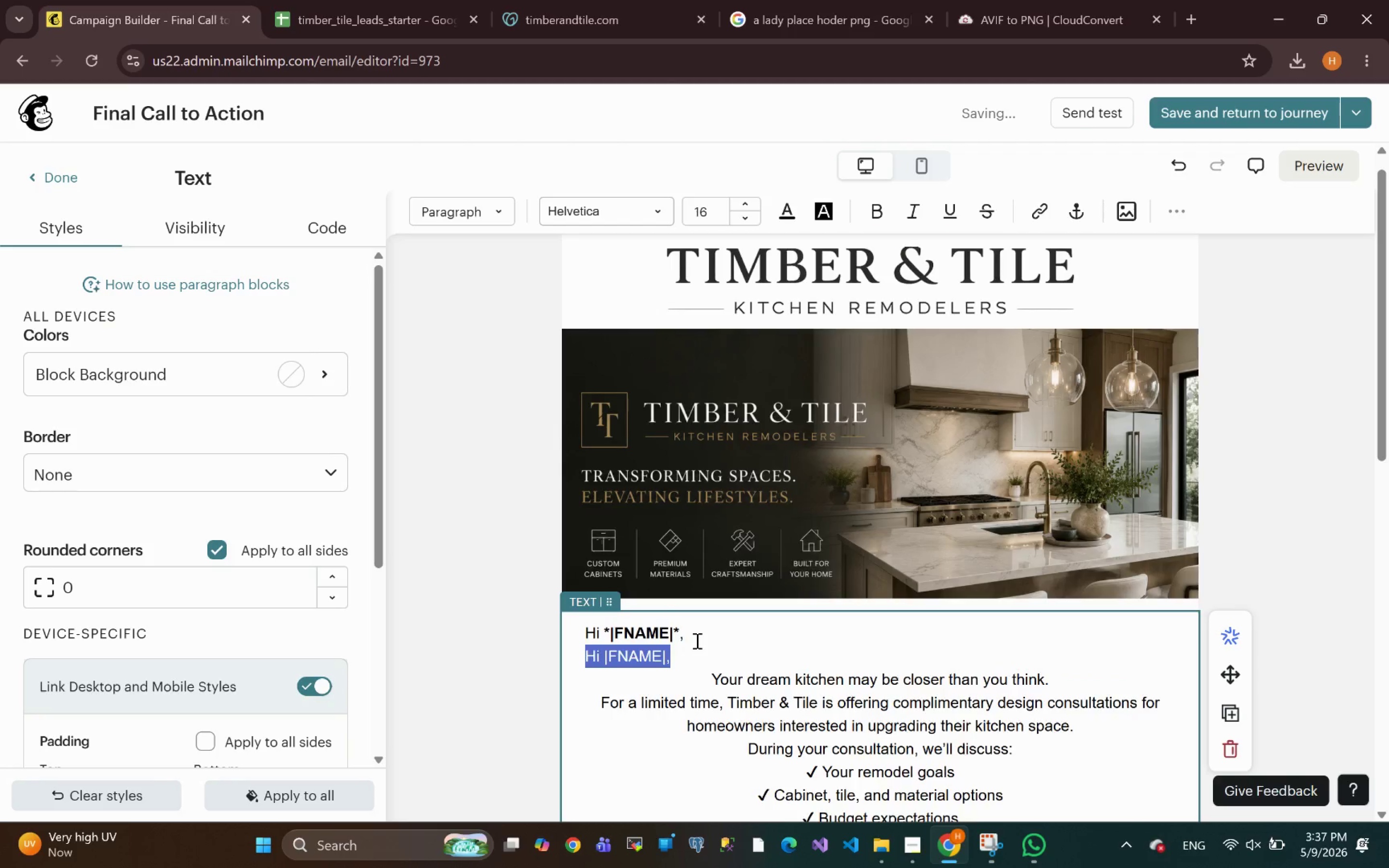 
key(Backspace)
 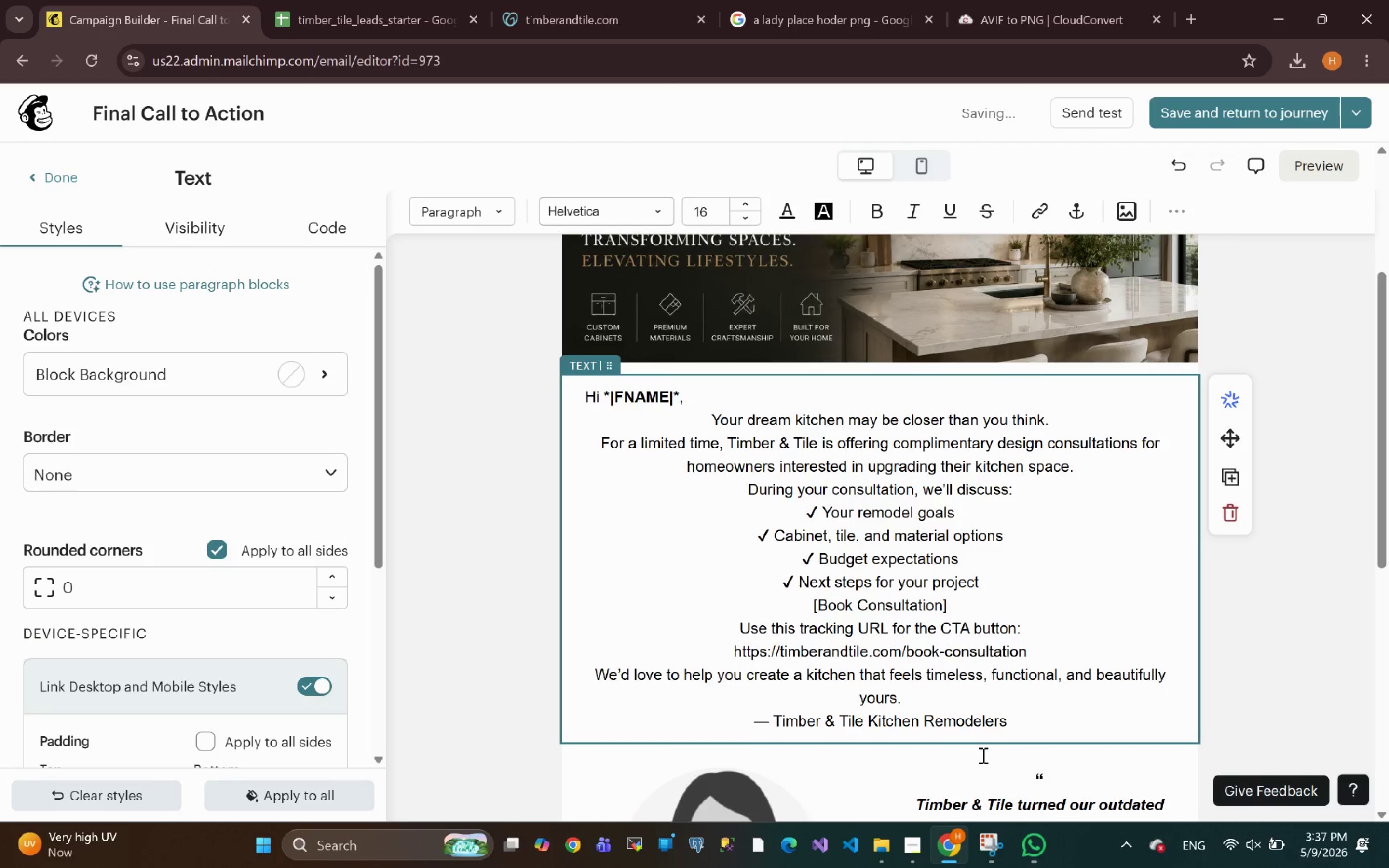 
wait(6.84)
 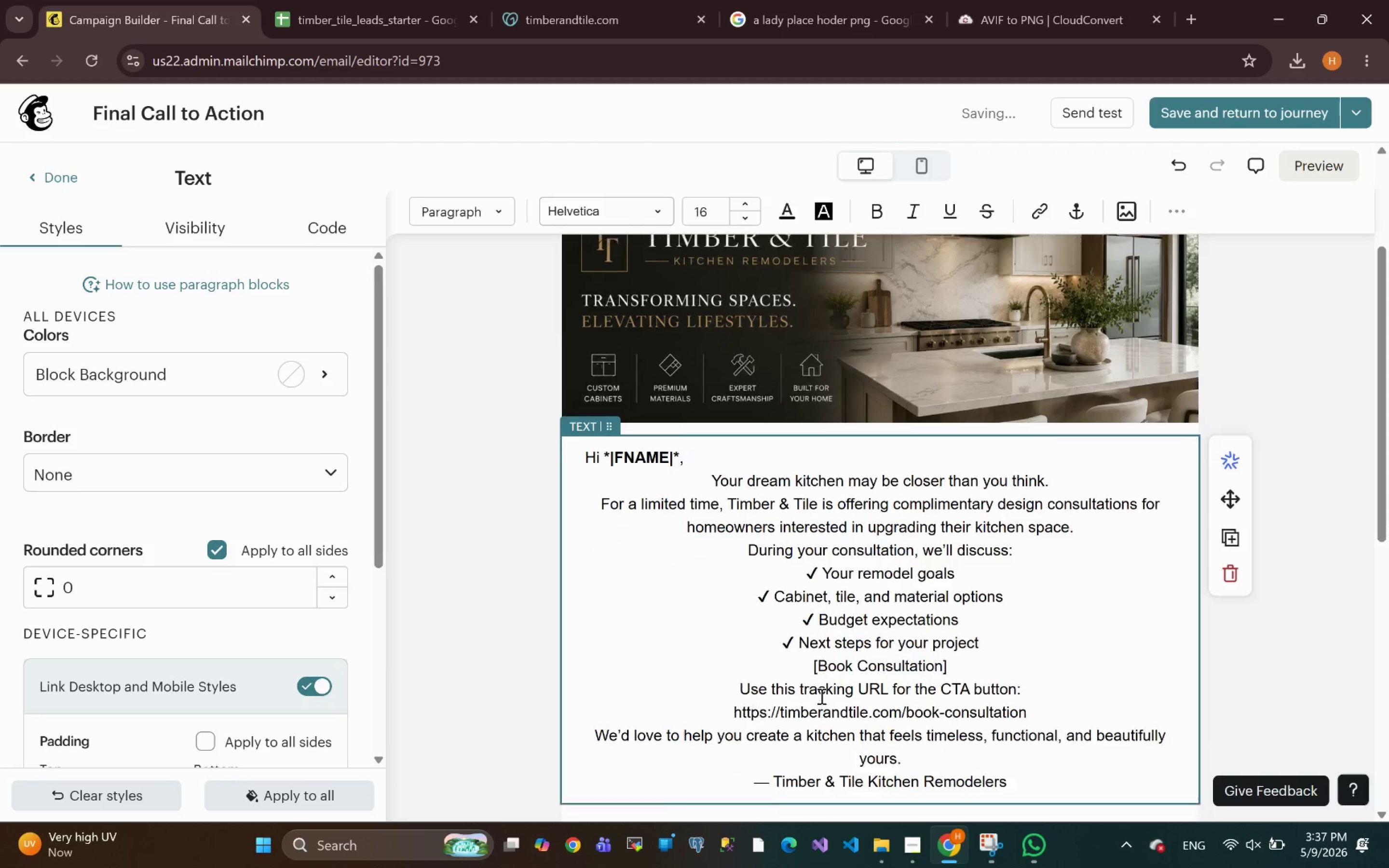 
left_click([1021, 712])
 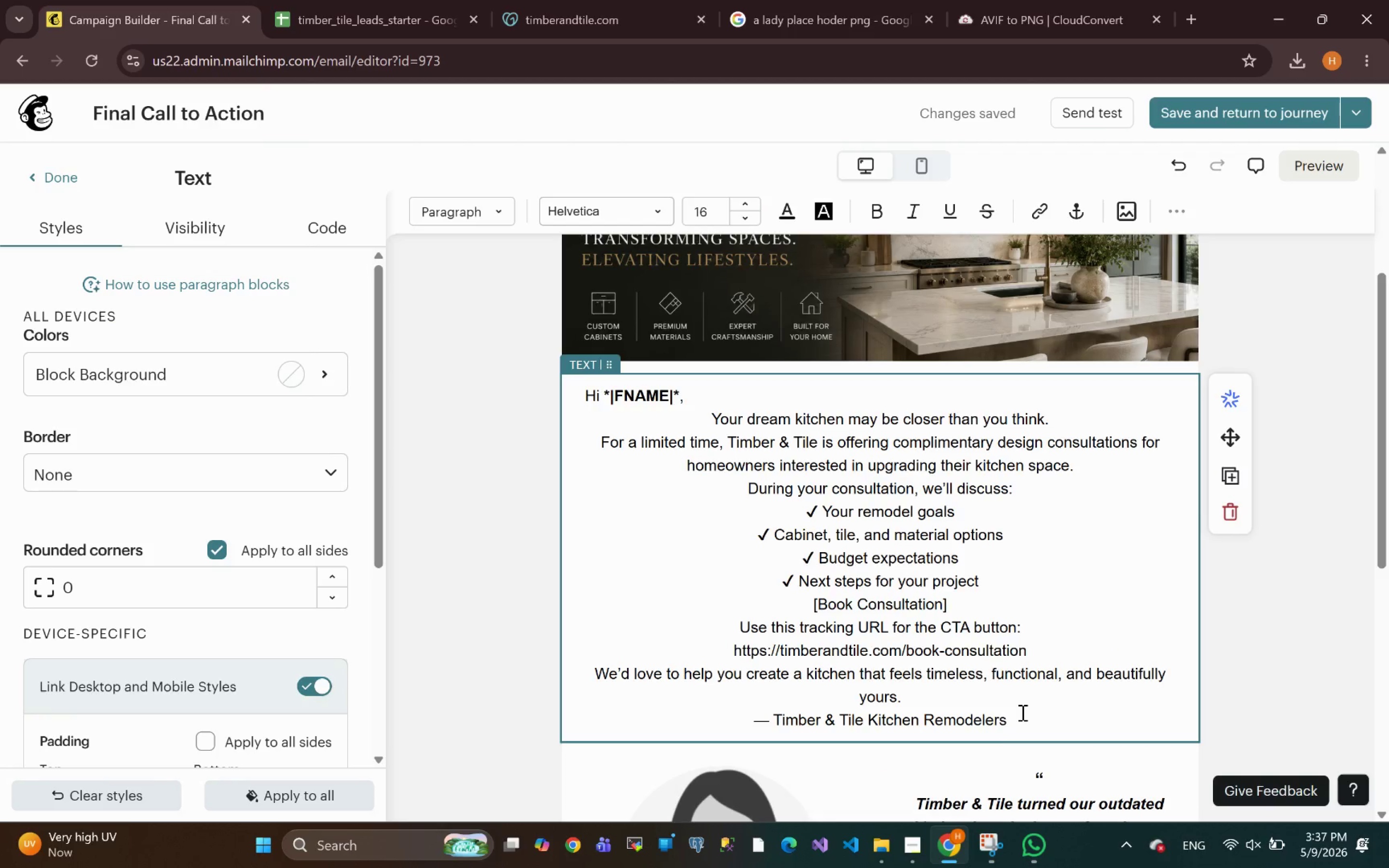 
left_click_drag(start_coordinate=[1021, 712], to_coordinate=[701, 406])
 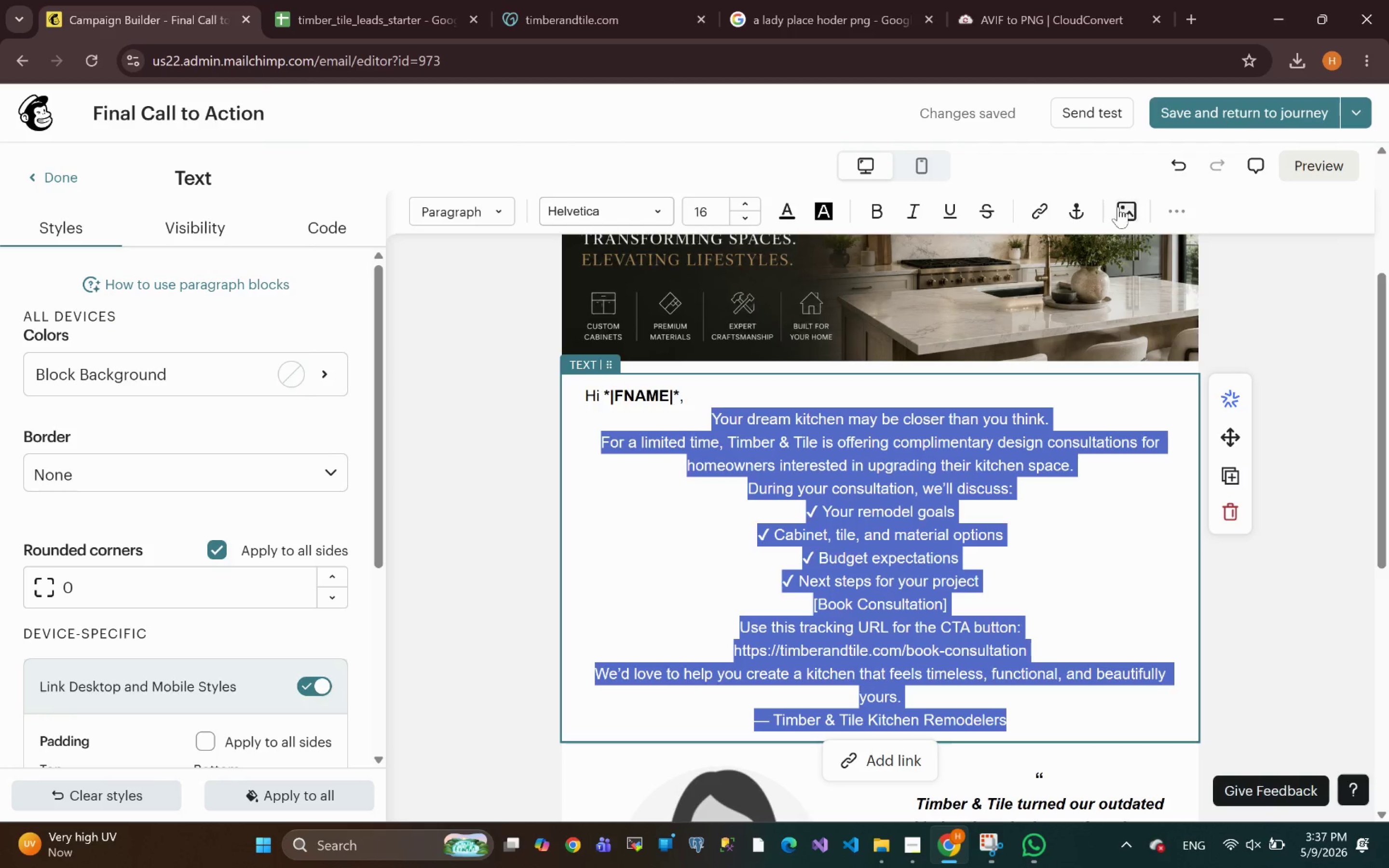 
left_click([1171, 212])
 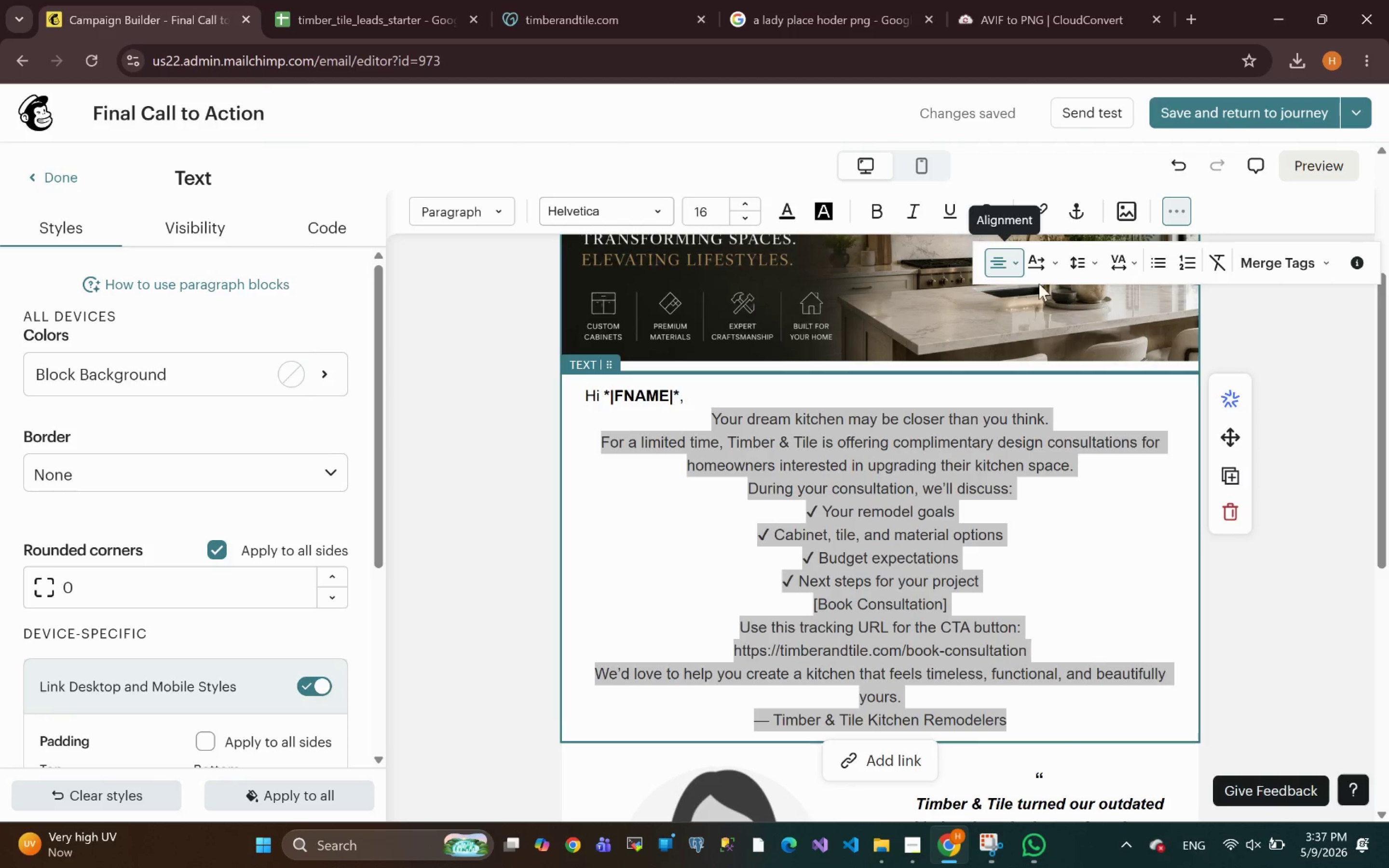 
left_click([998, 260])
 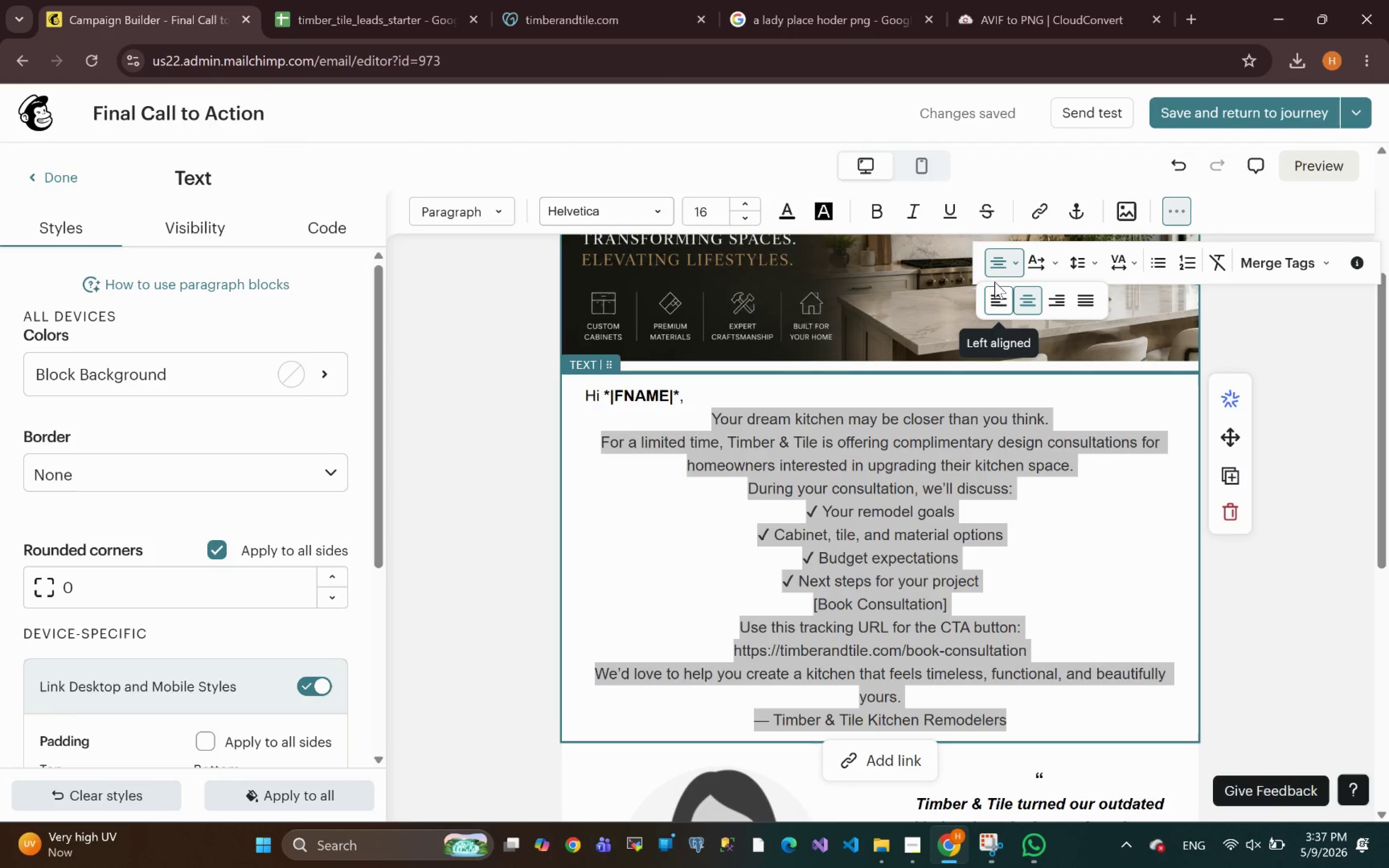 
left_click([994, 298])
 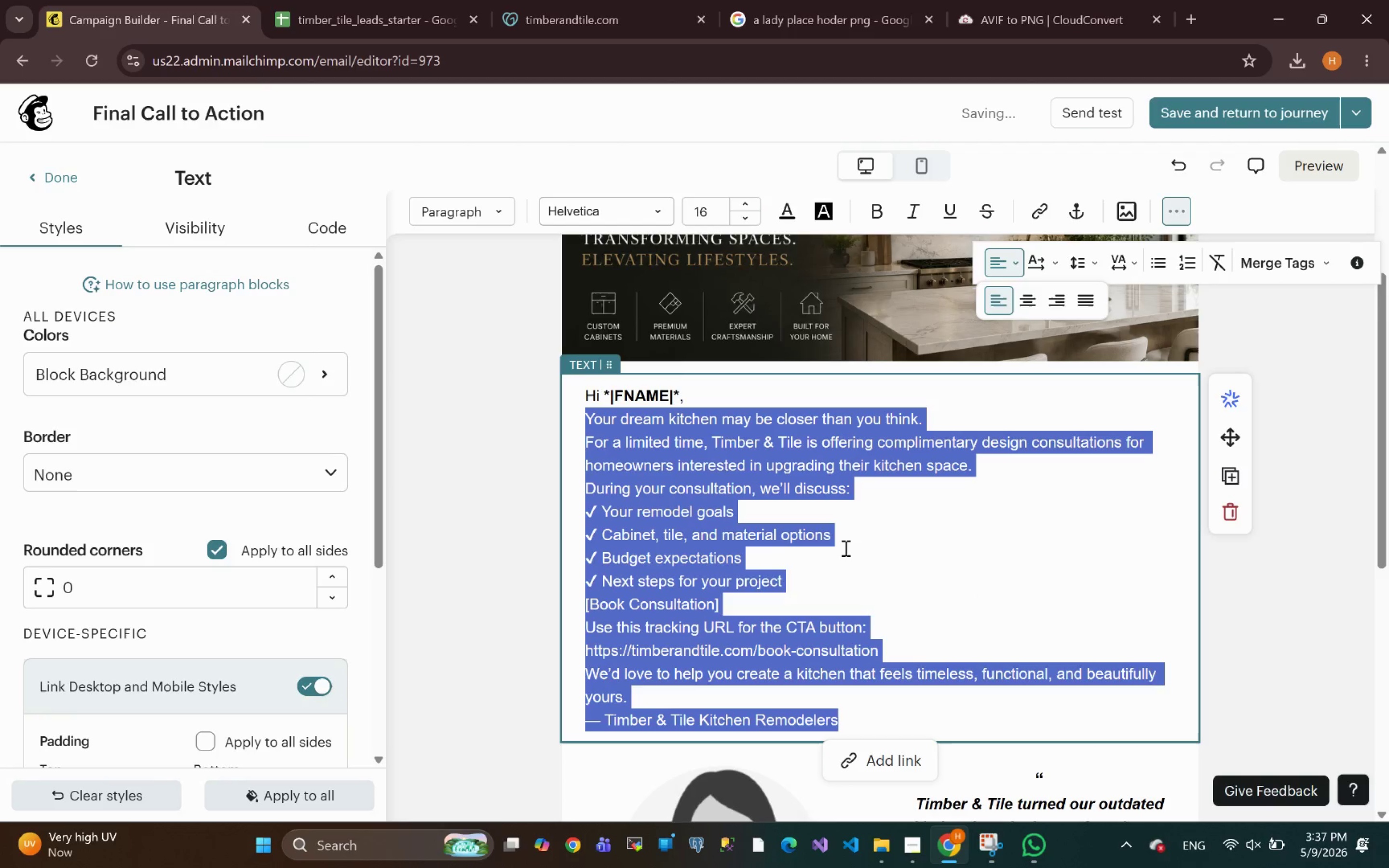 
left_click([844, 549])
 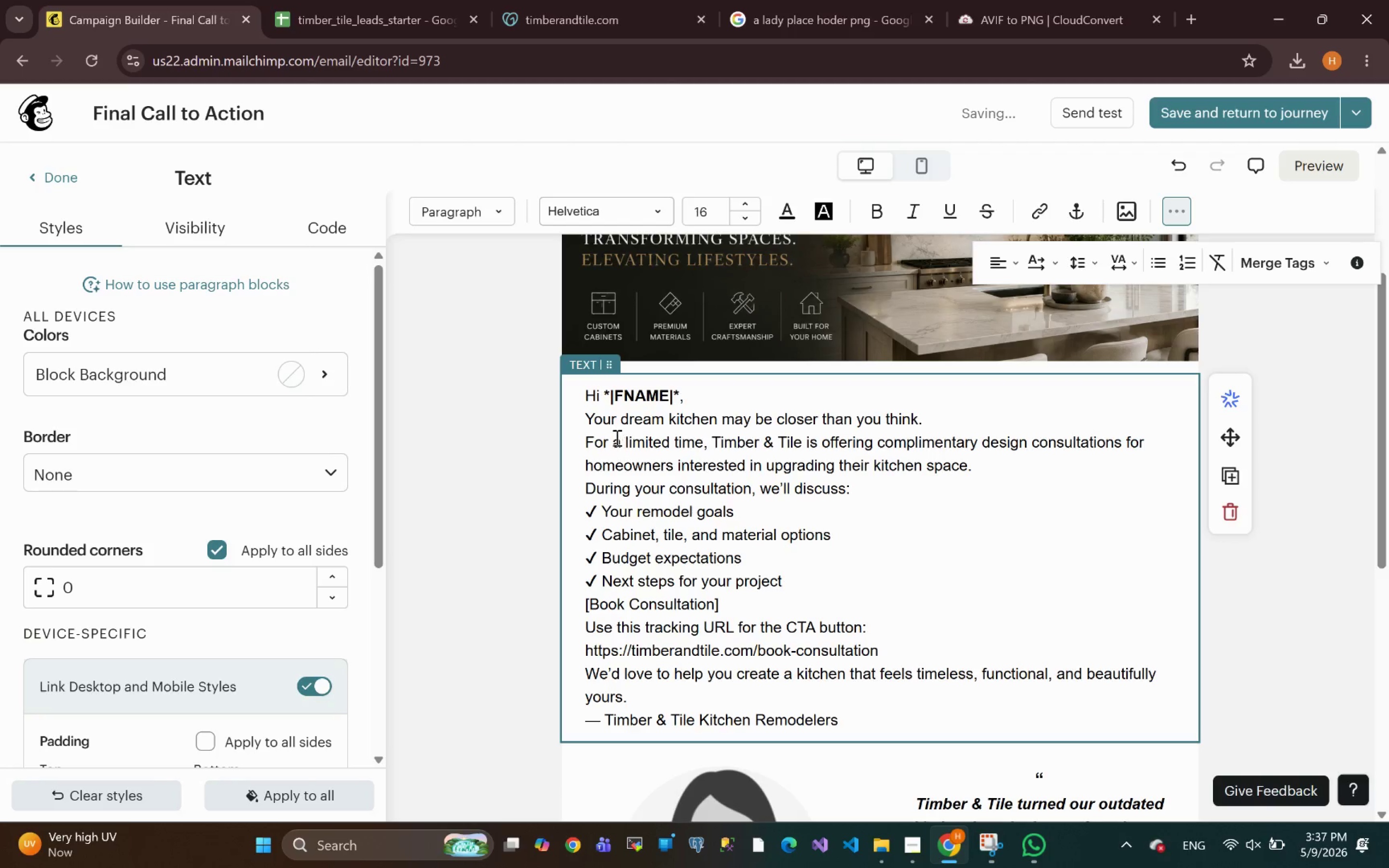 
left_click([697, 407])
 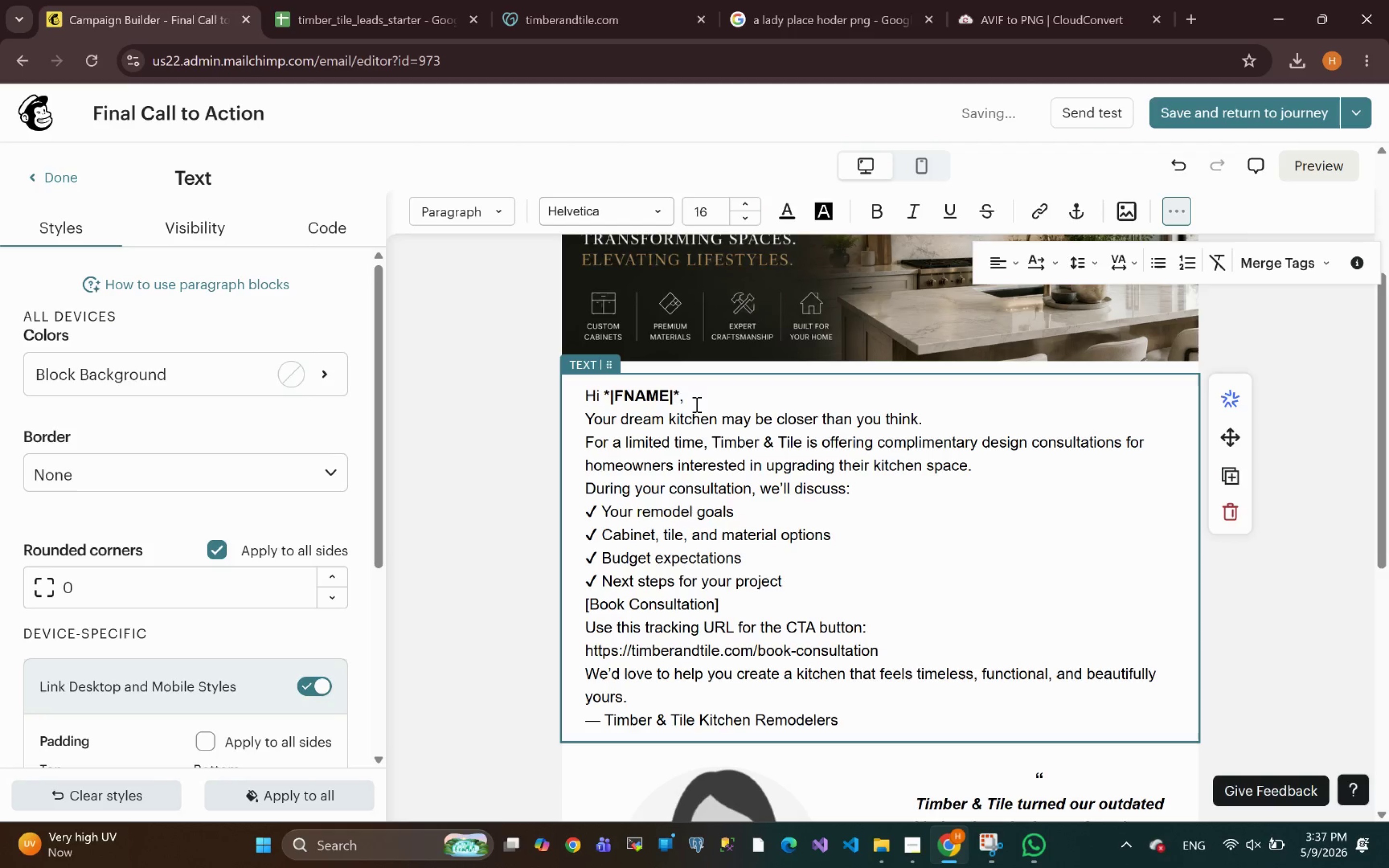 
left_click([696, 400])
 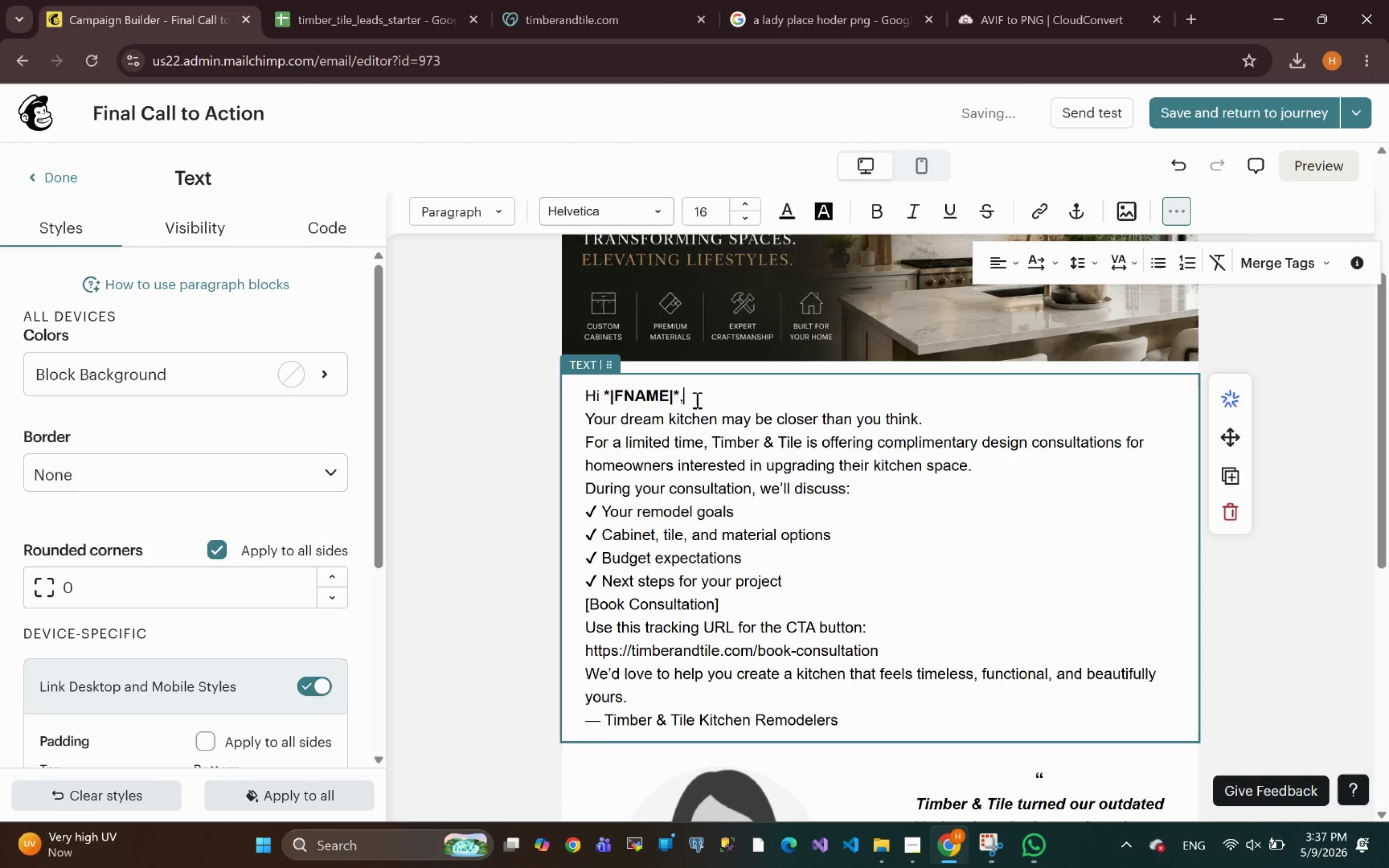 
key(Enter)
 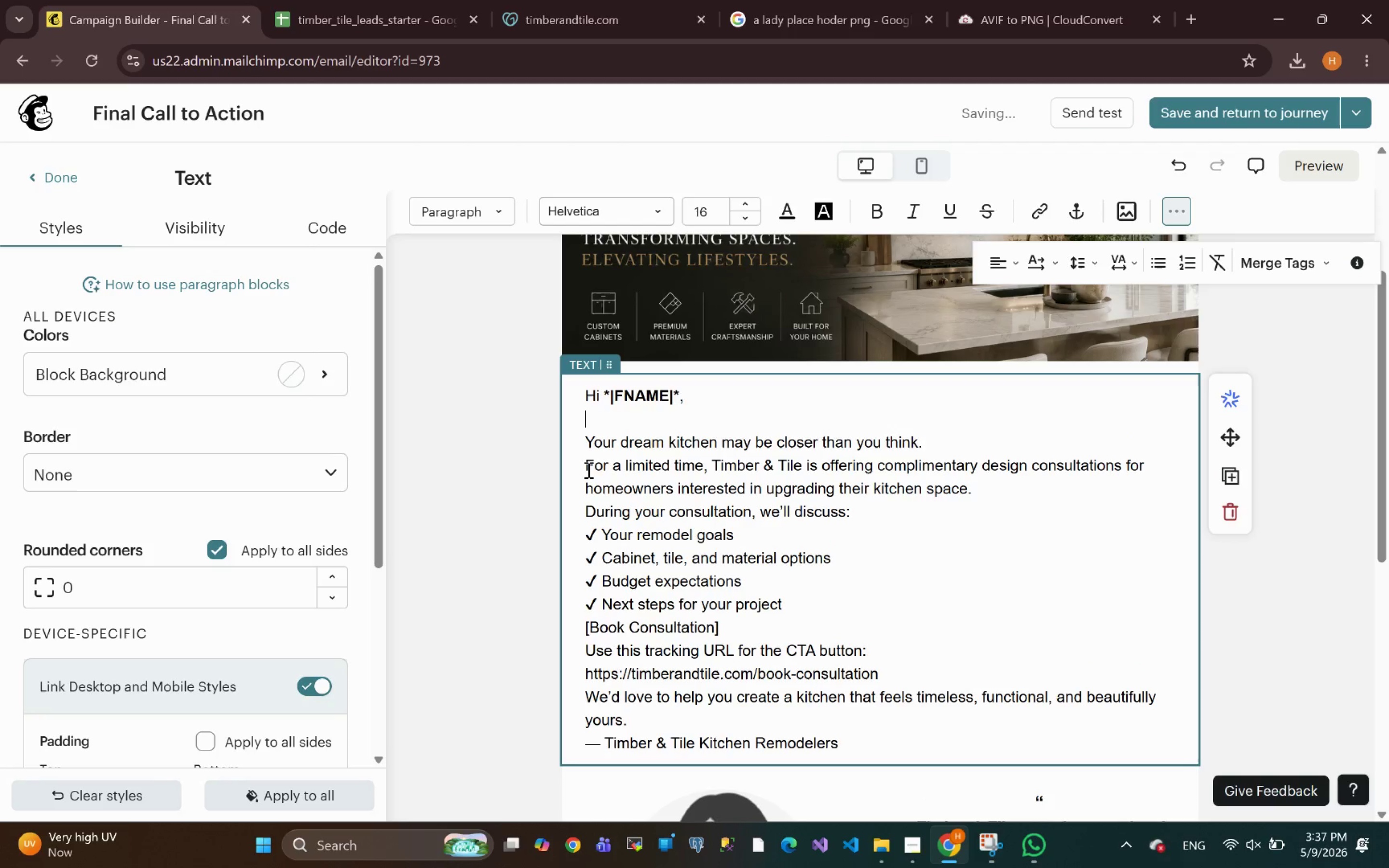 
left_click([587, 491])
 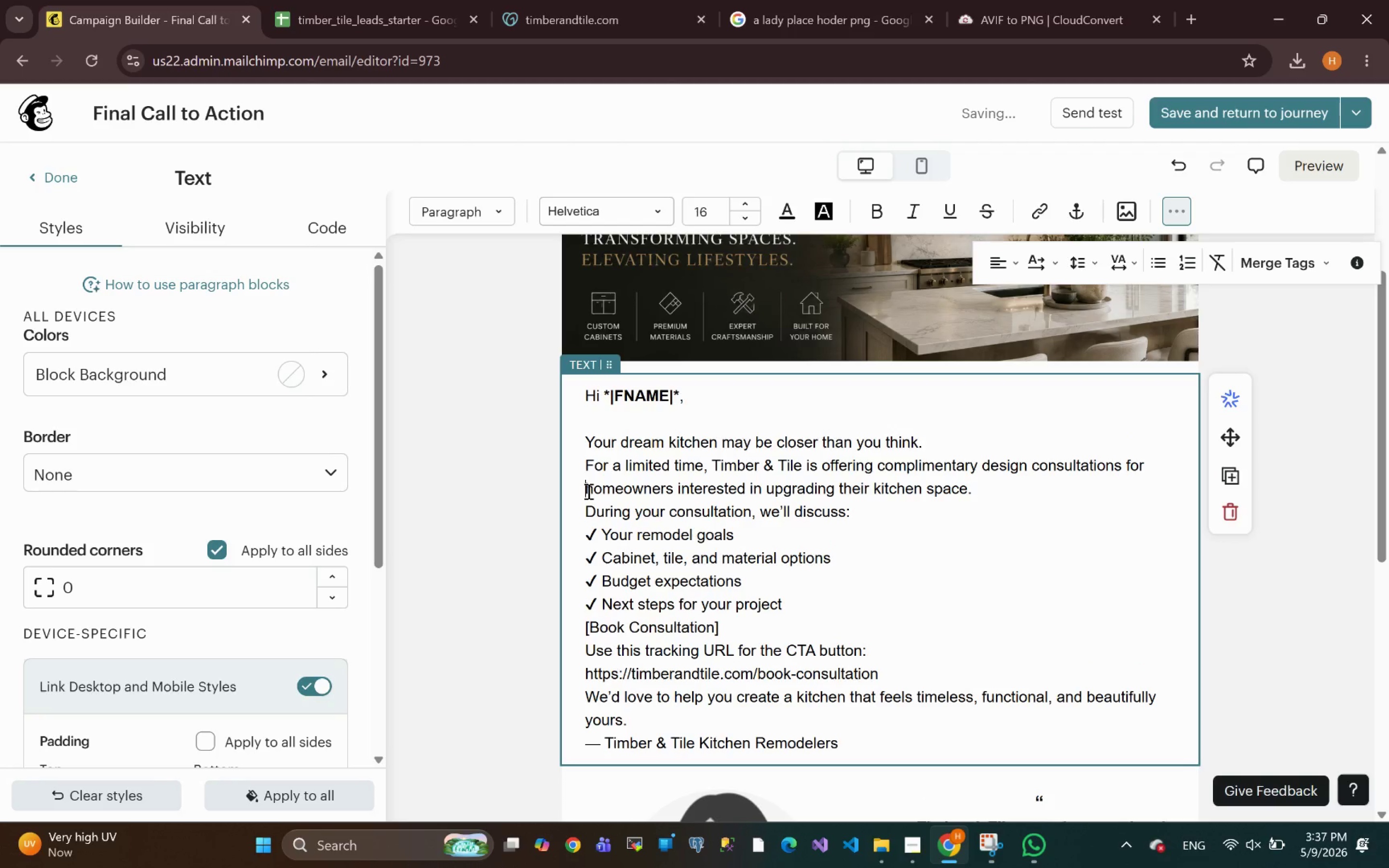 
key(Backspace)
 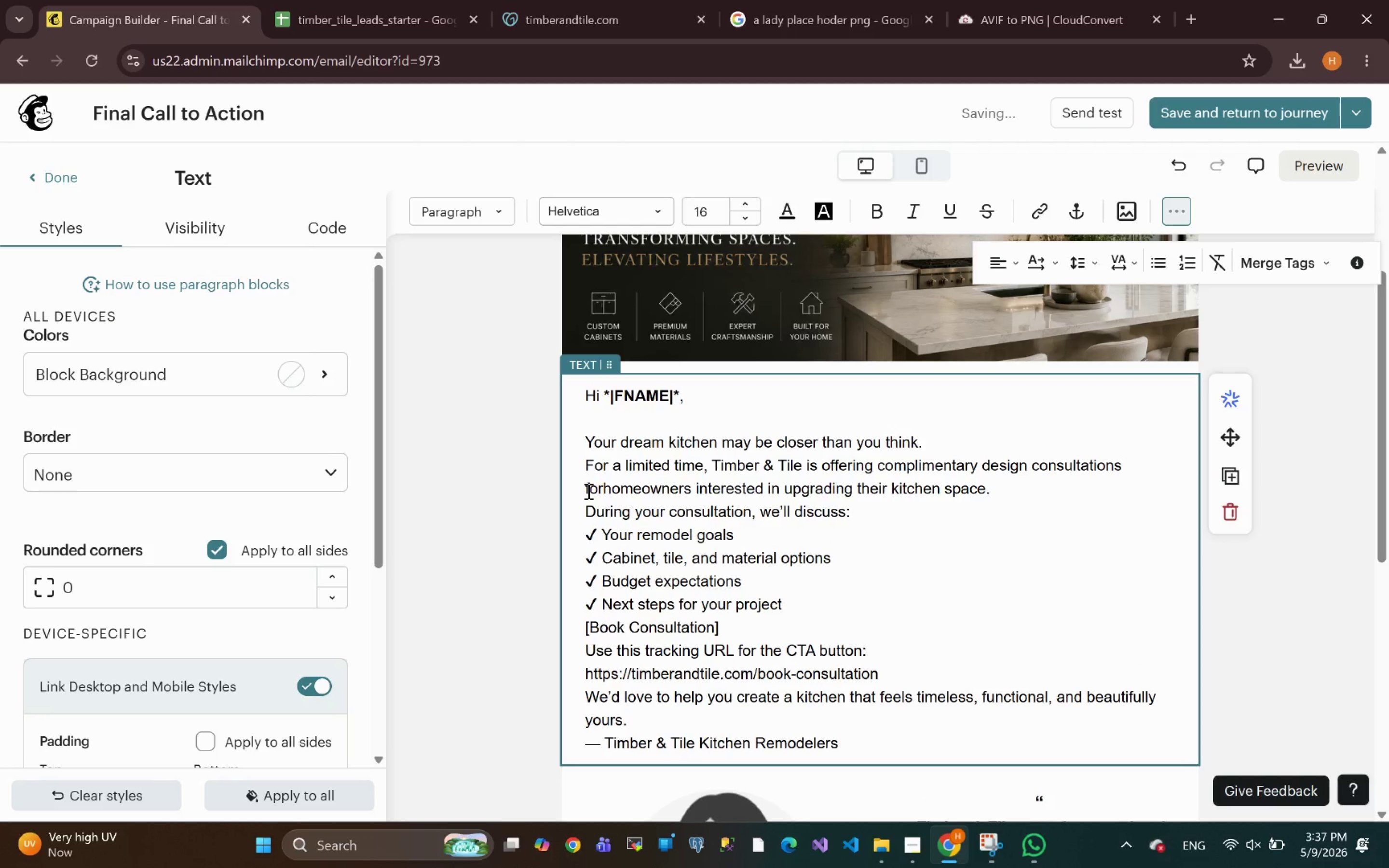 
key(Space)
 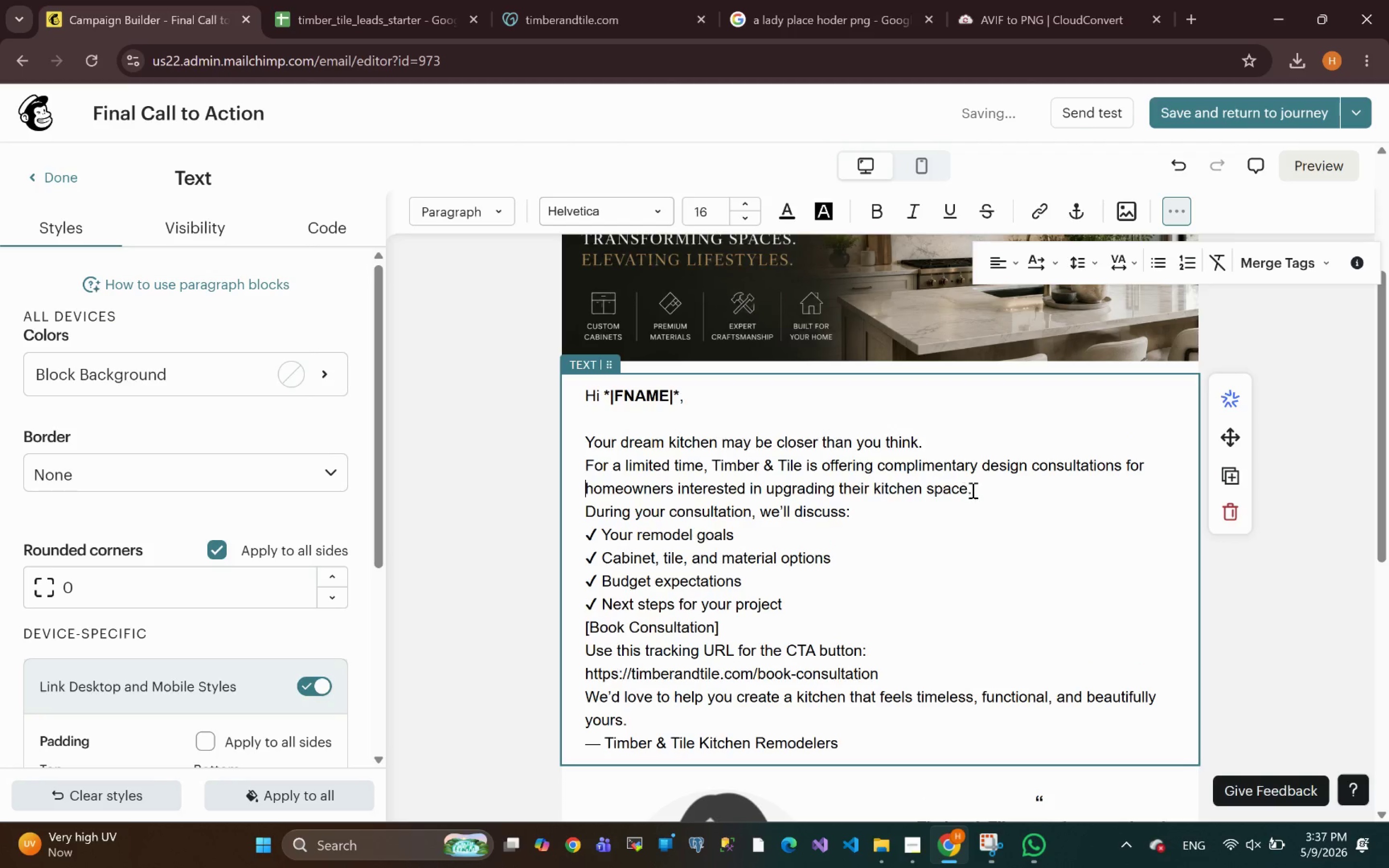 
left_click([983, 492])
 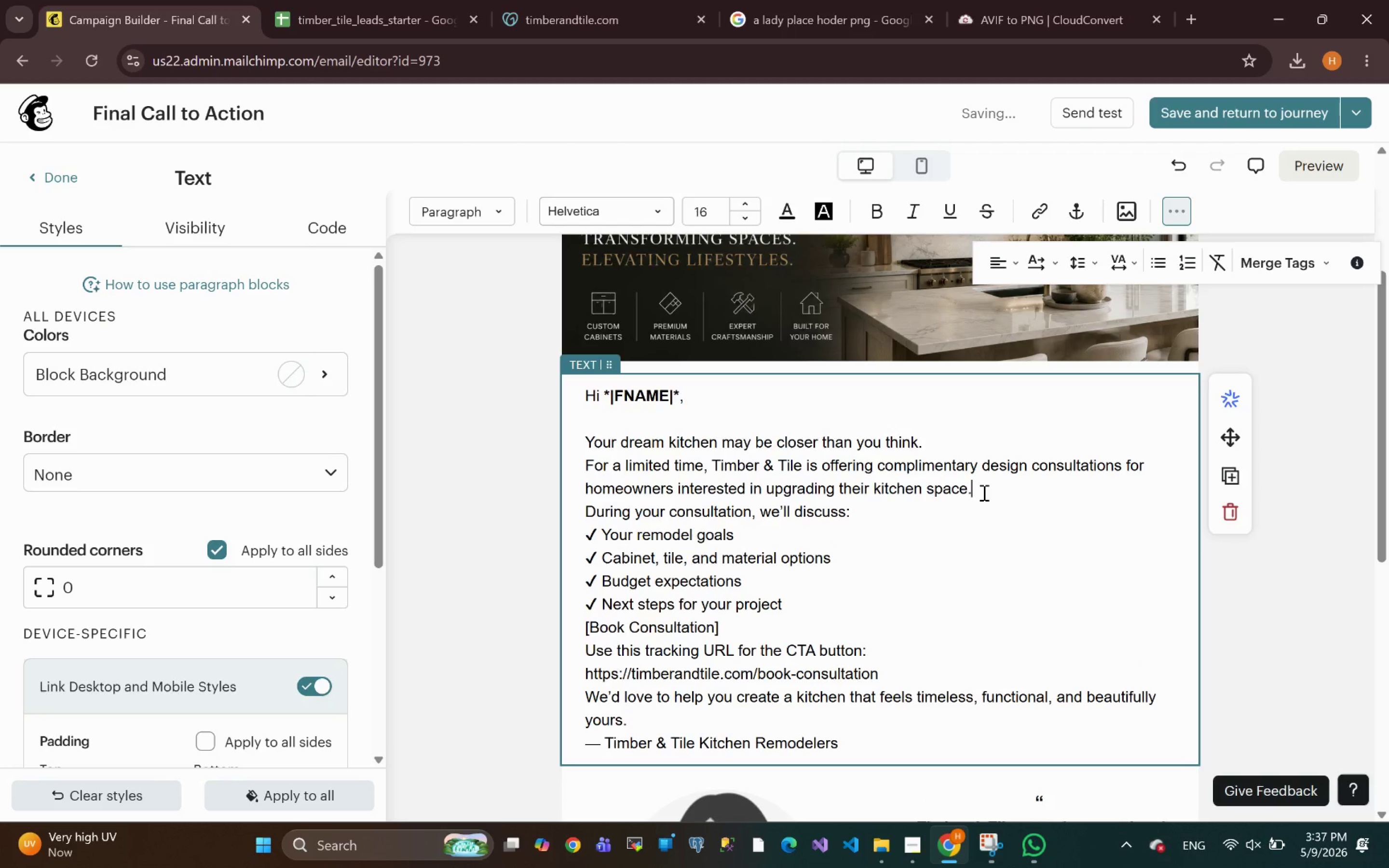 
key(Enter)
 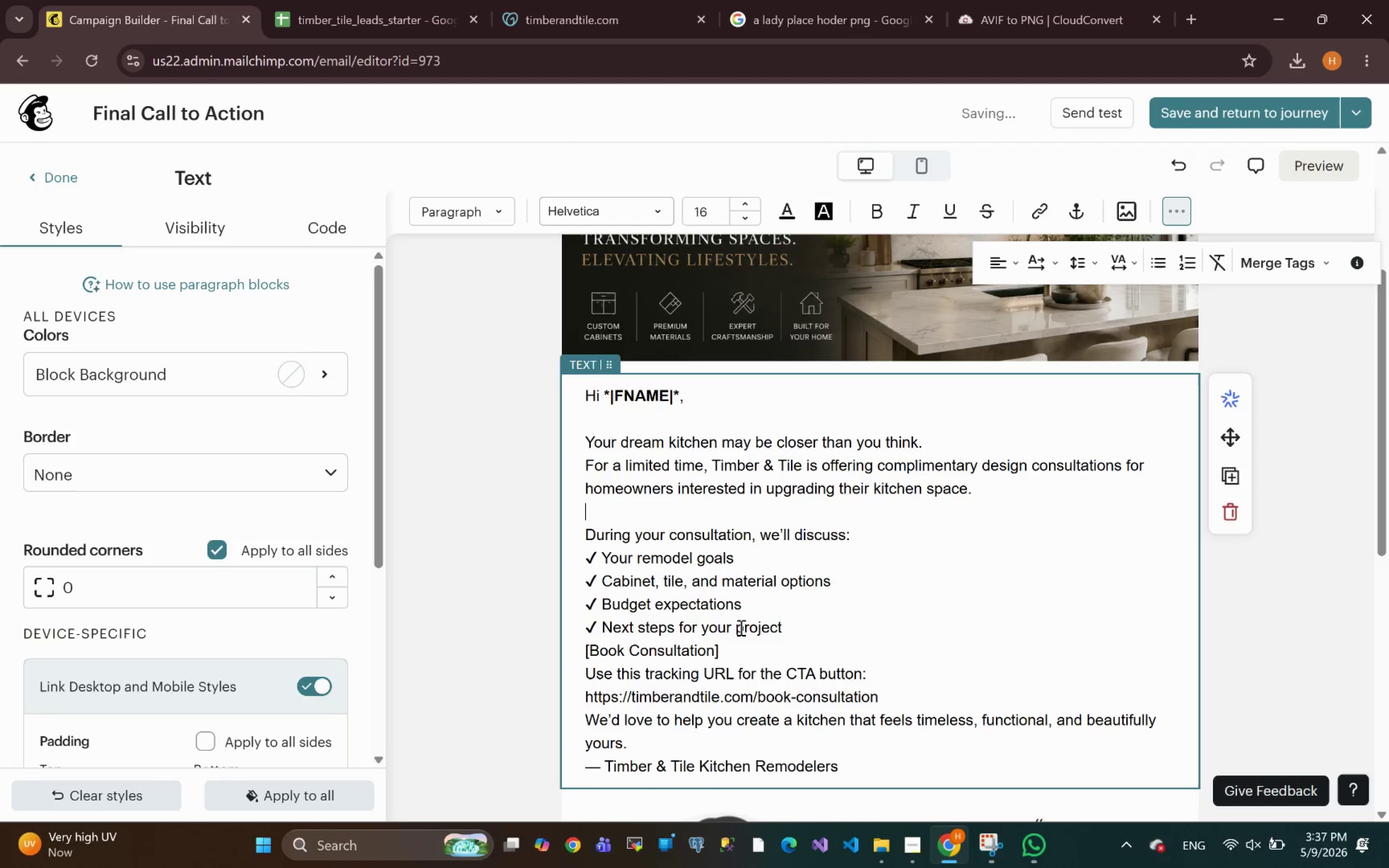 
left_click_drag(start_coordinate=[790, 625], to_coordinate=[590, 558])
 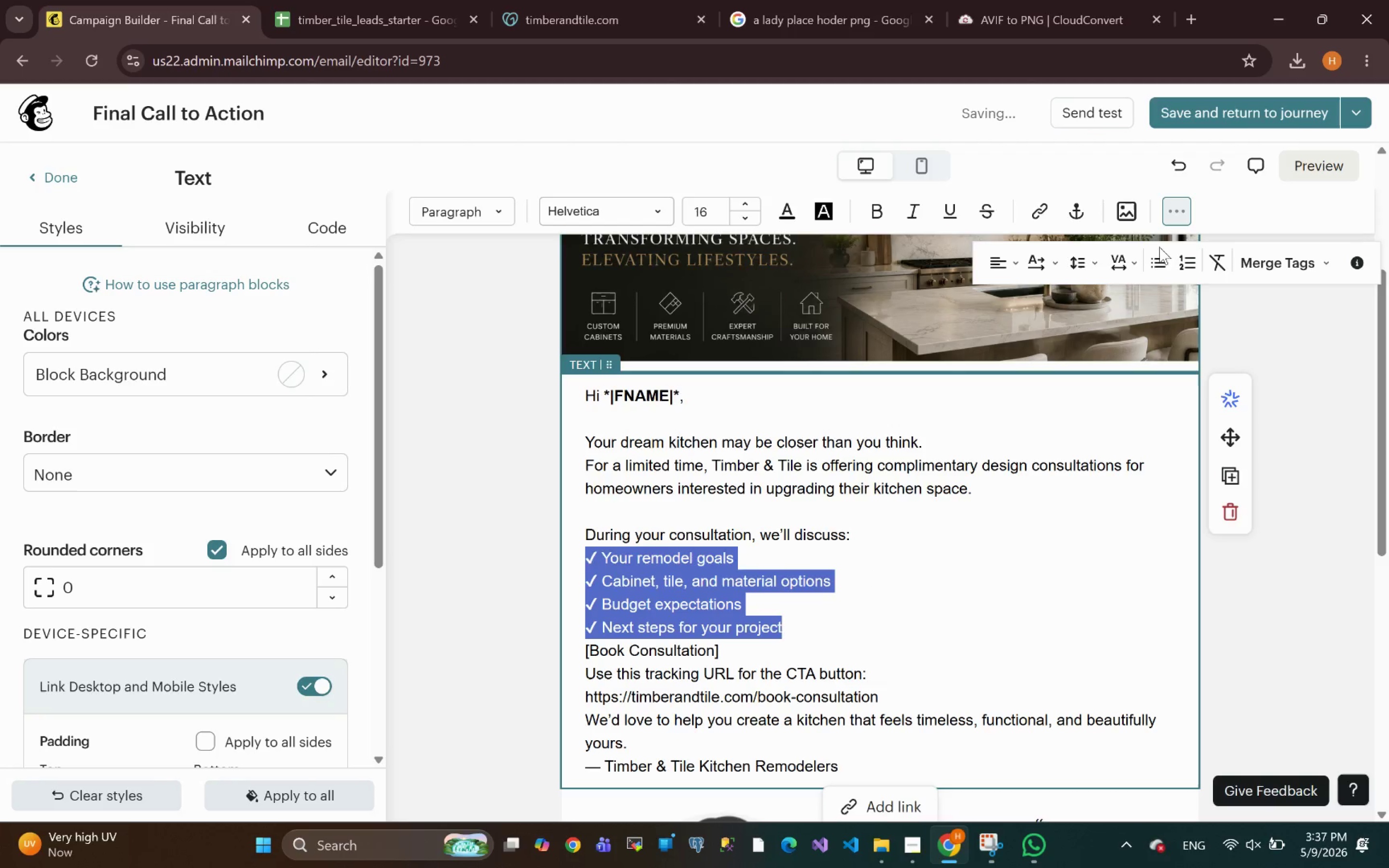 
left_click([1161, 265])
 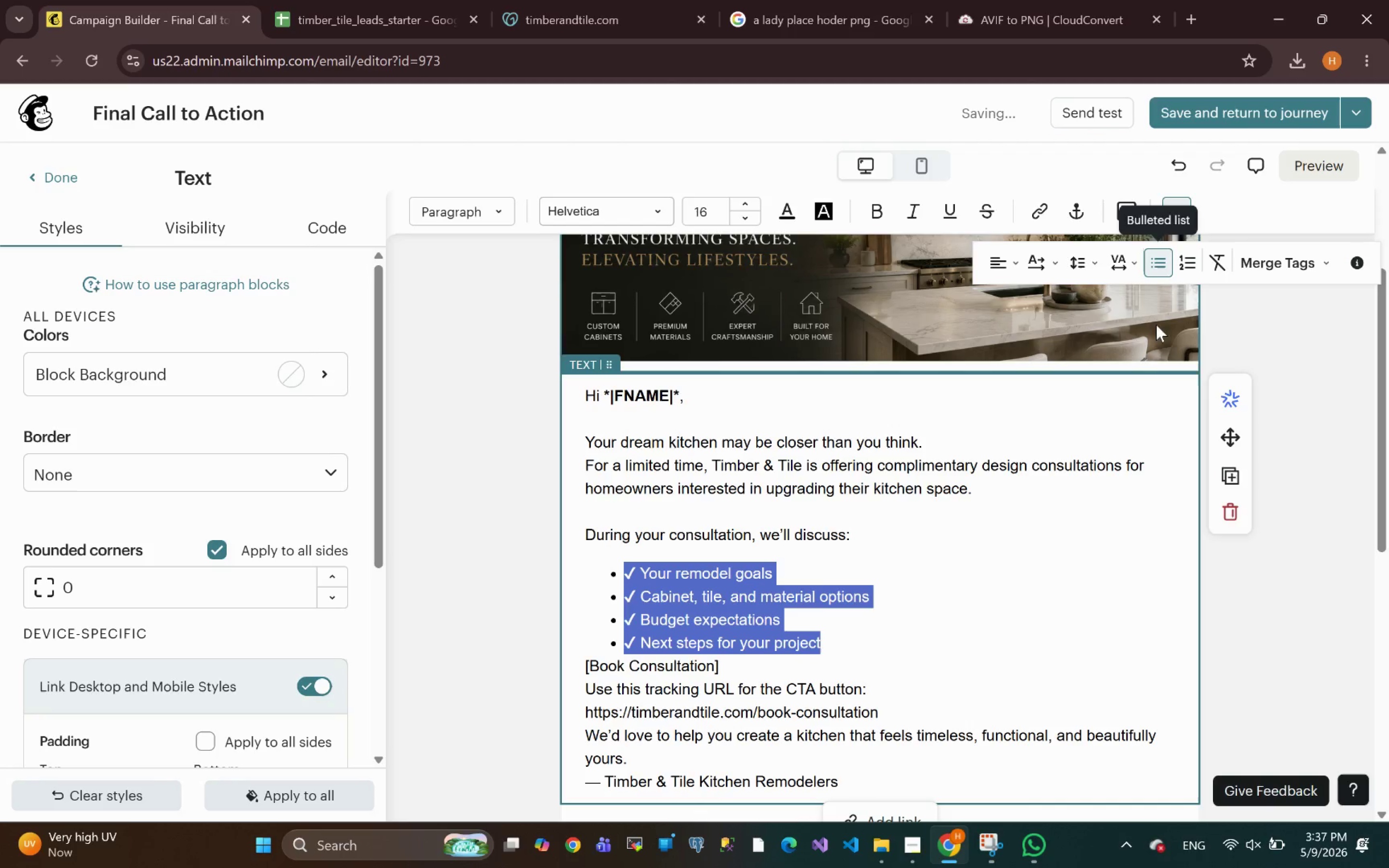 
left_click([803, 610])
 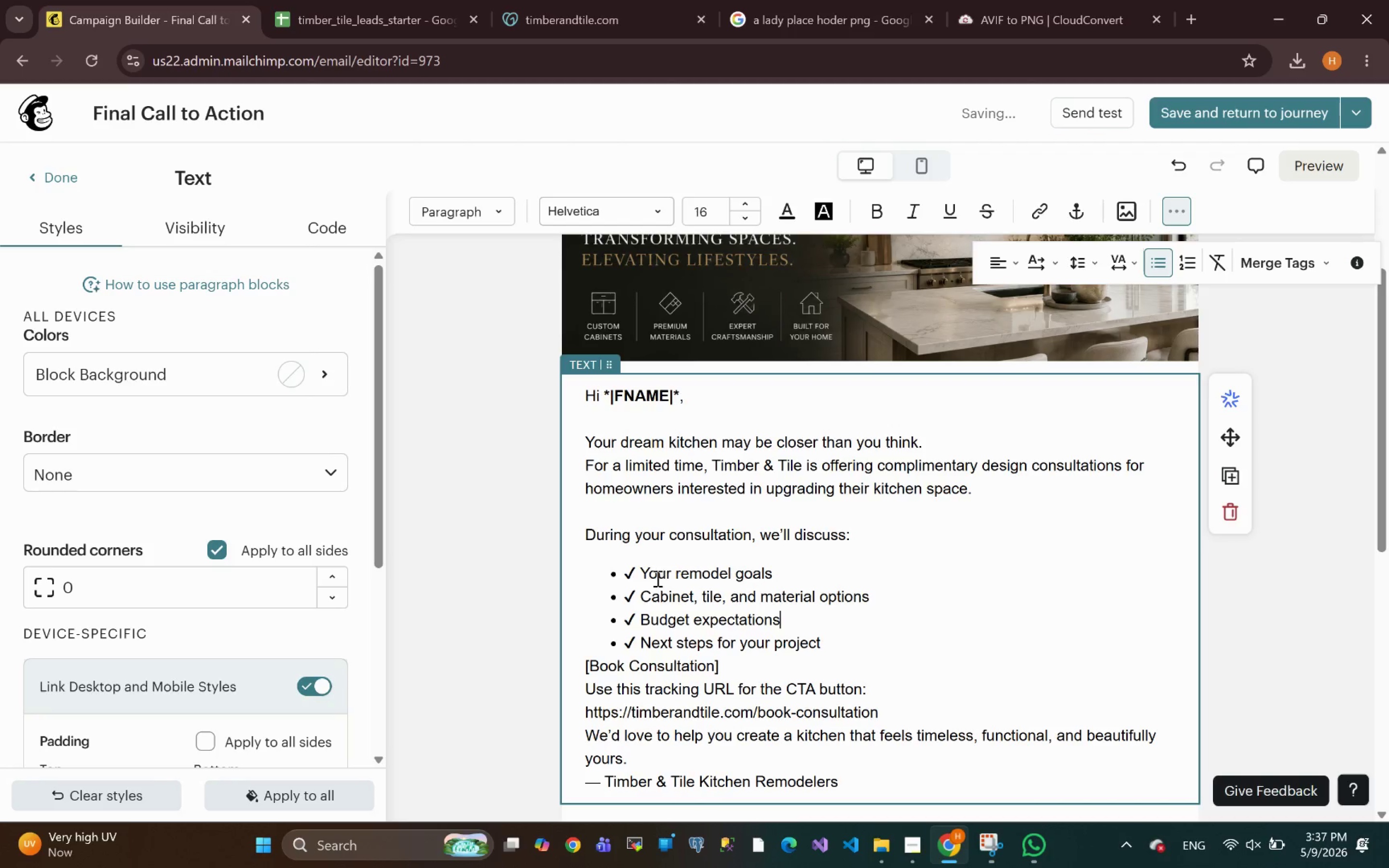 
left_click([646, 576])
 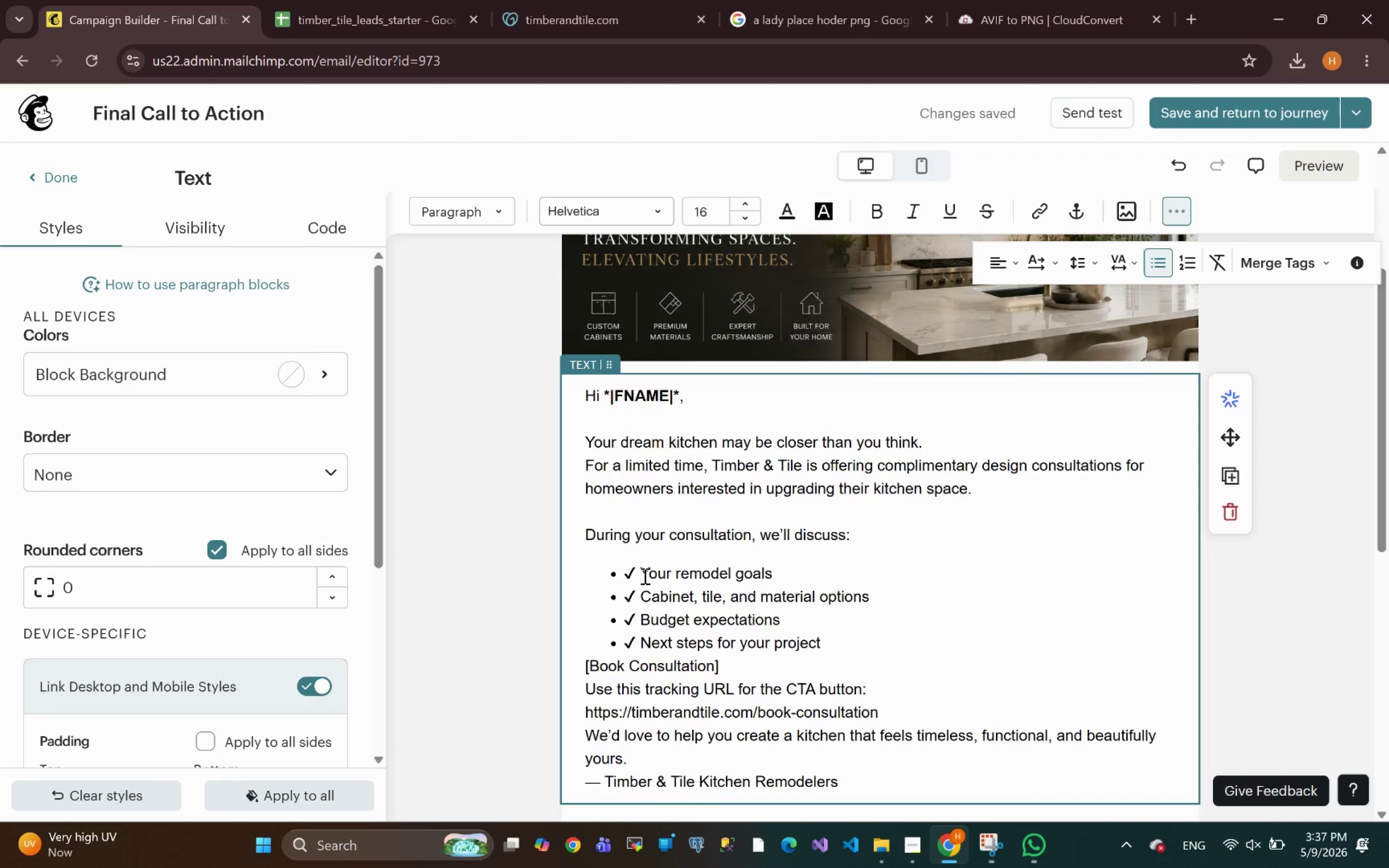 
left_click([641, 575])
 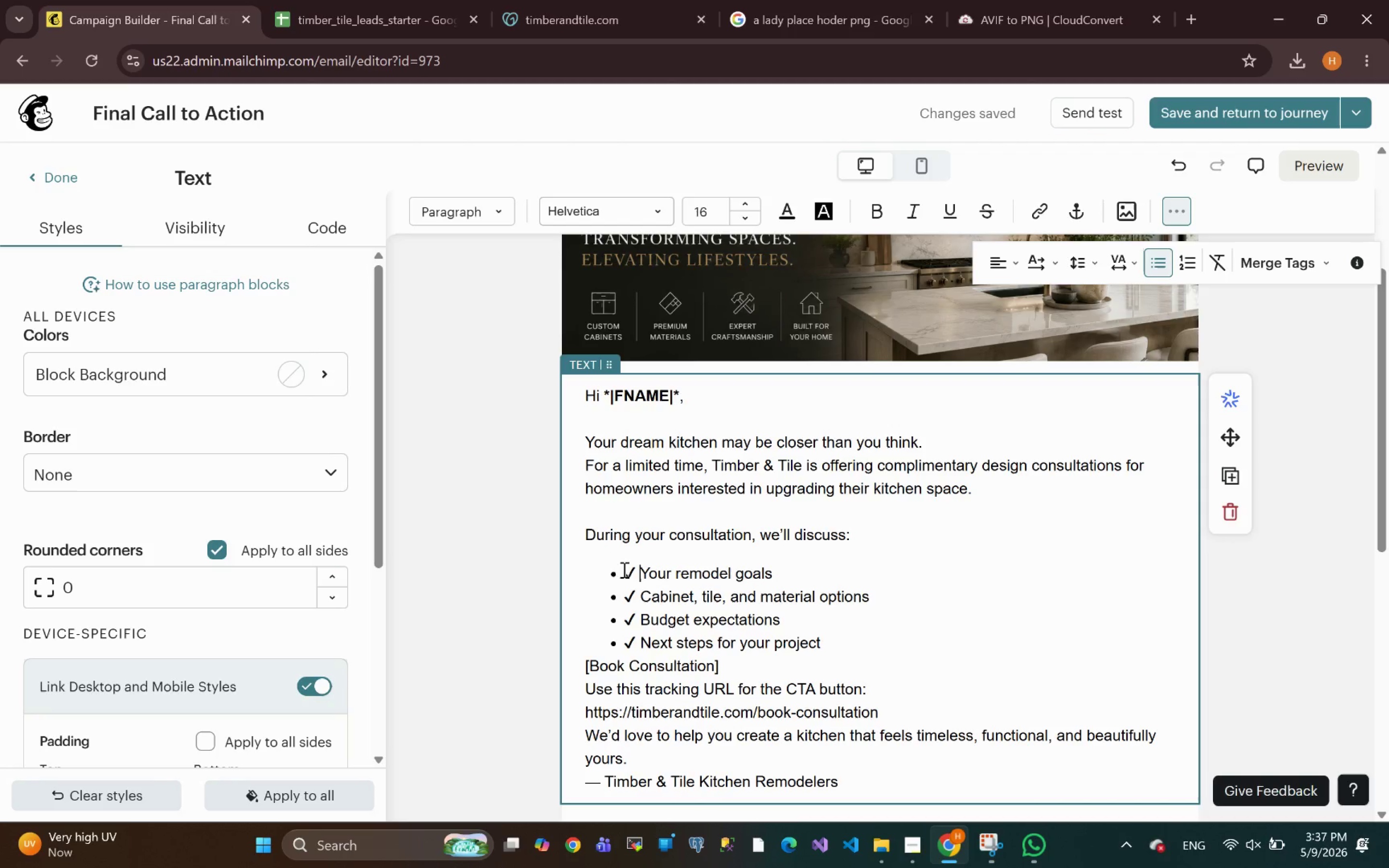 
left_click([622, 573])
 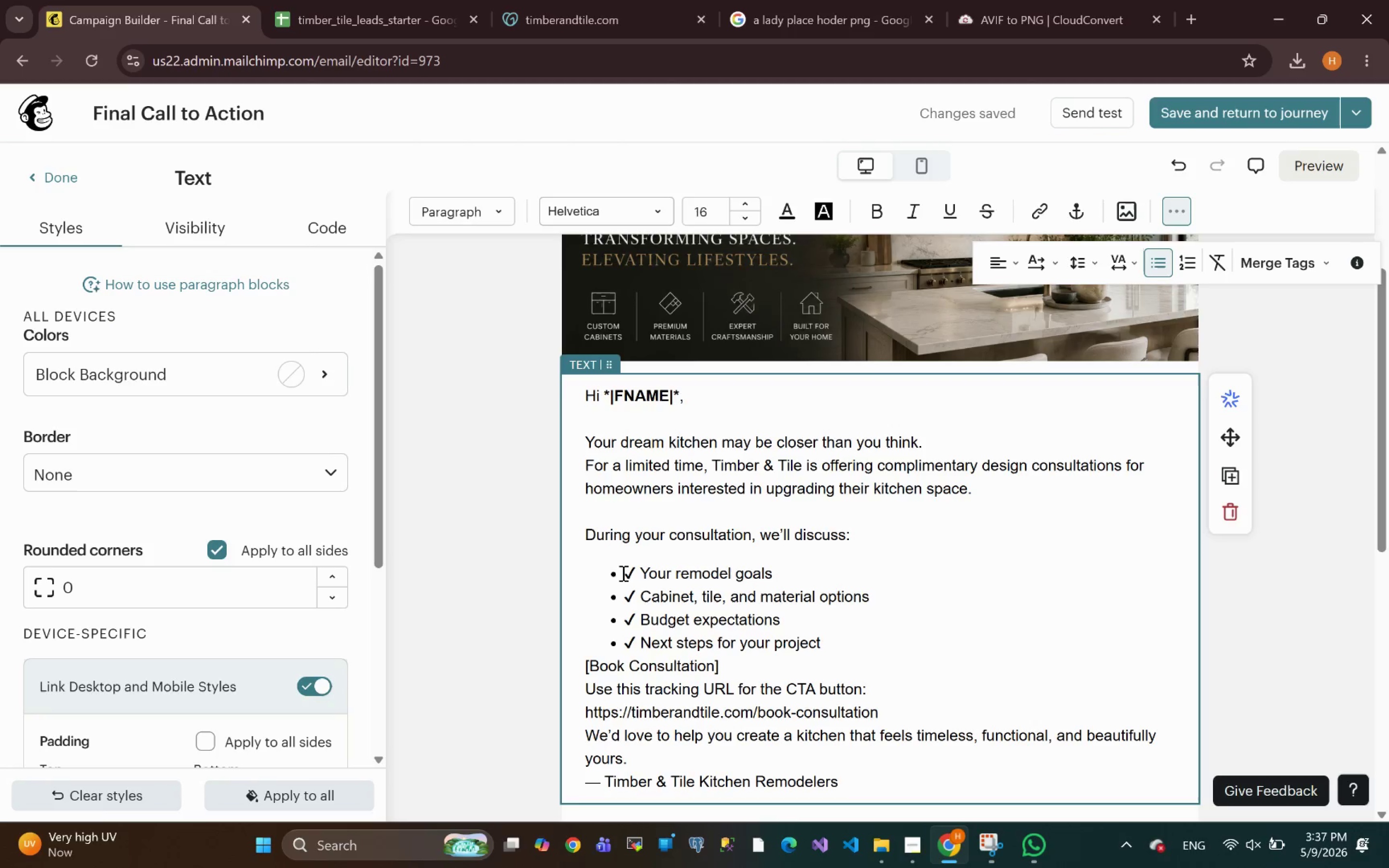 
key(Backspace)
 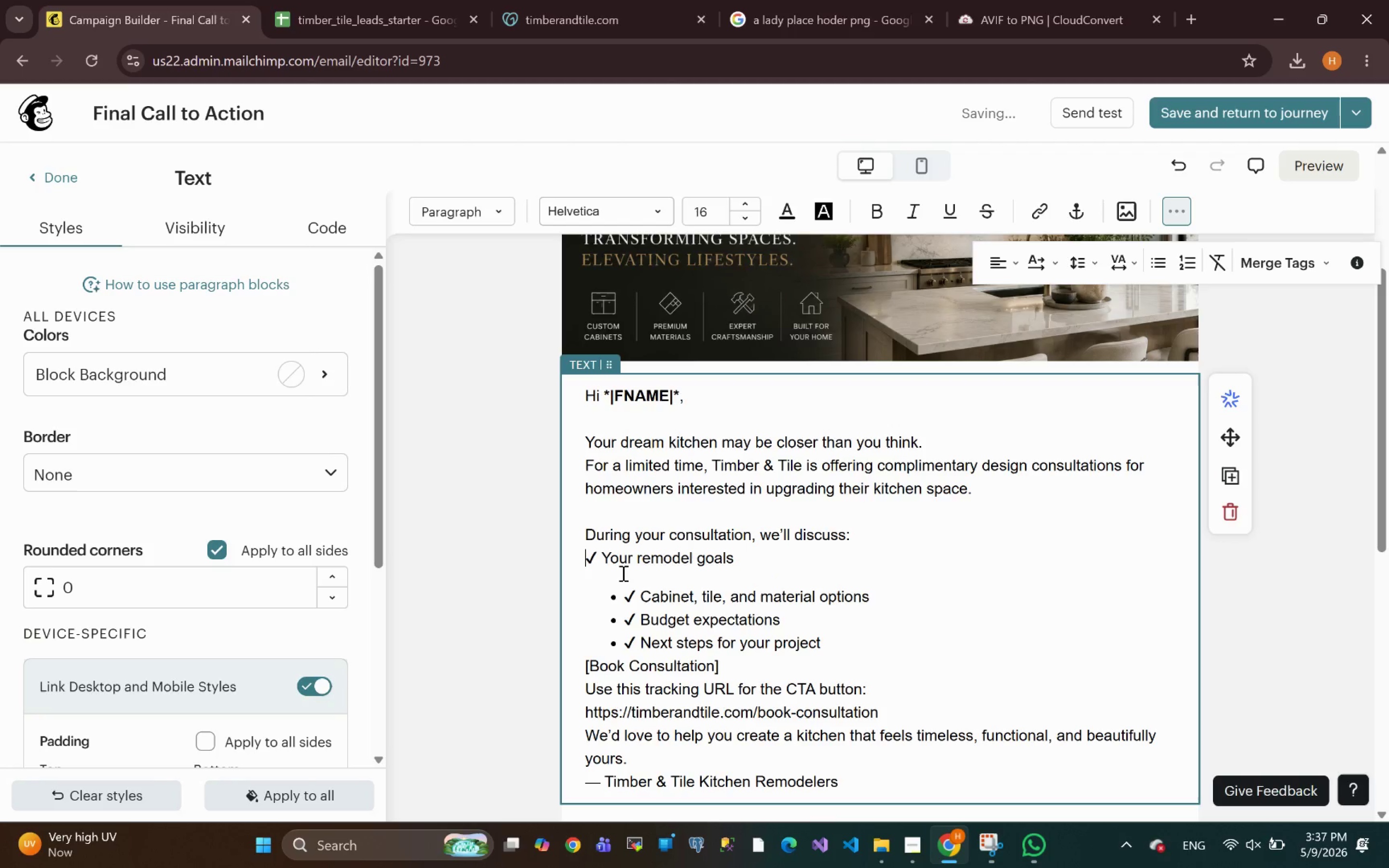 
key(Control+Z)
 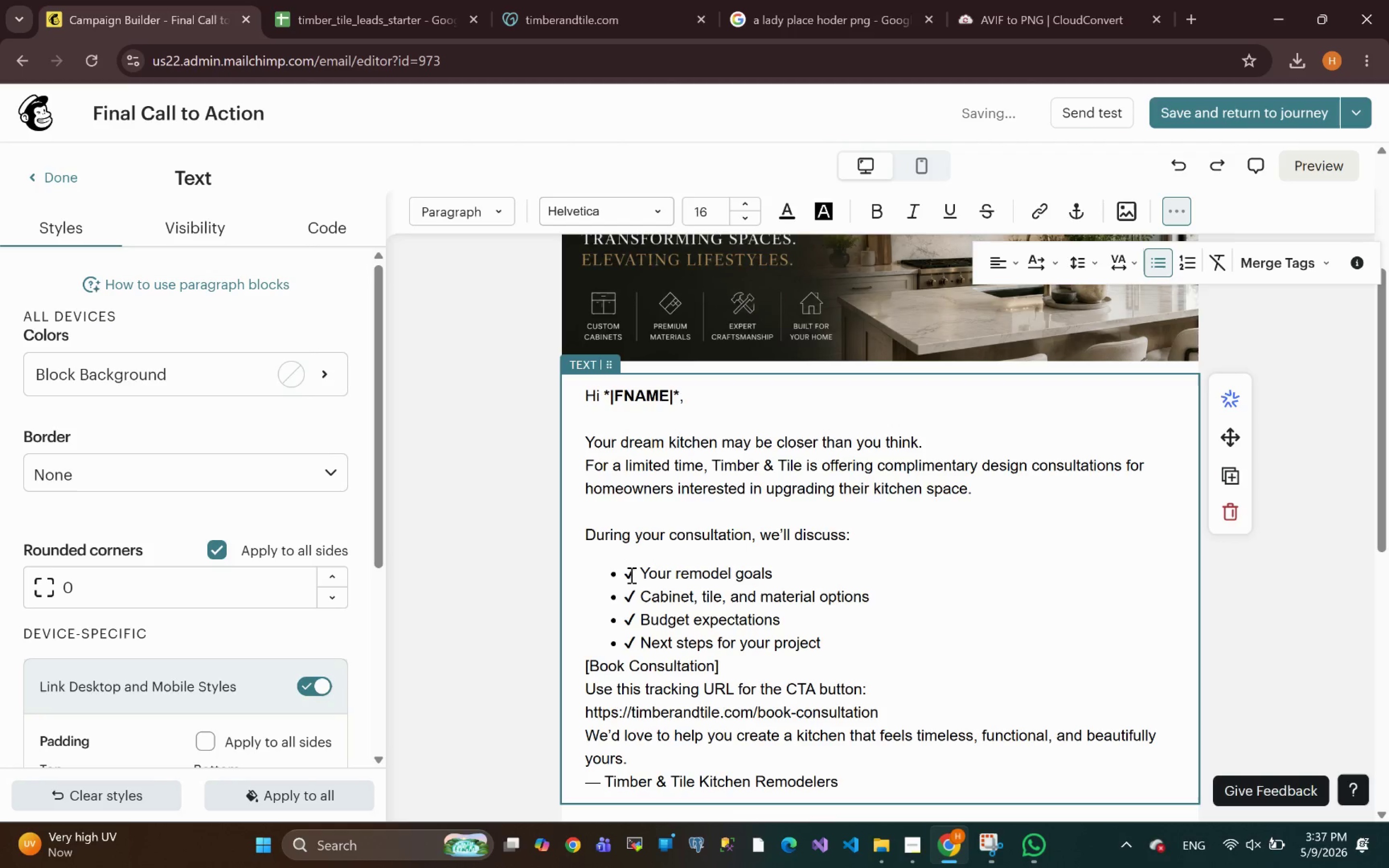 
left_click([641, 573])
 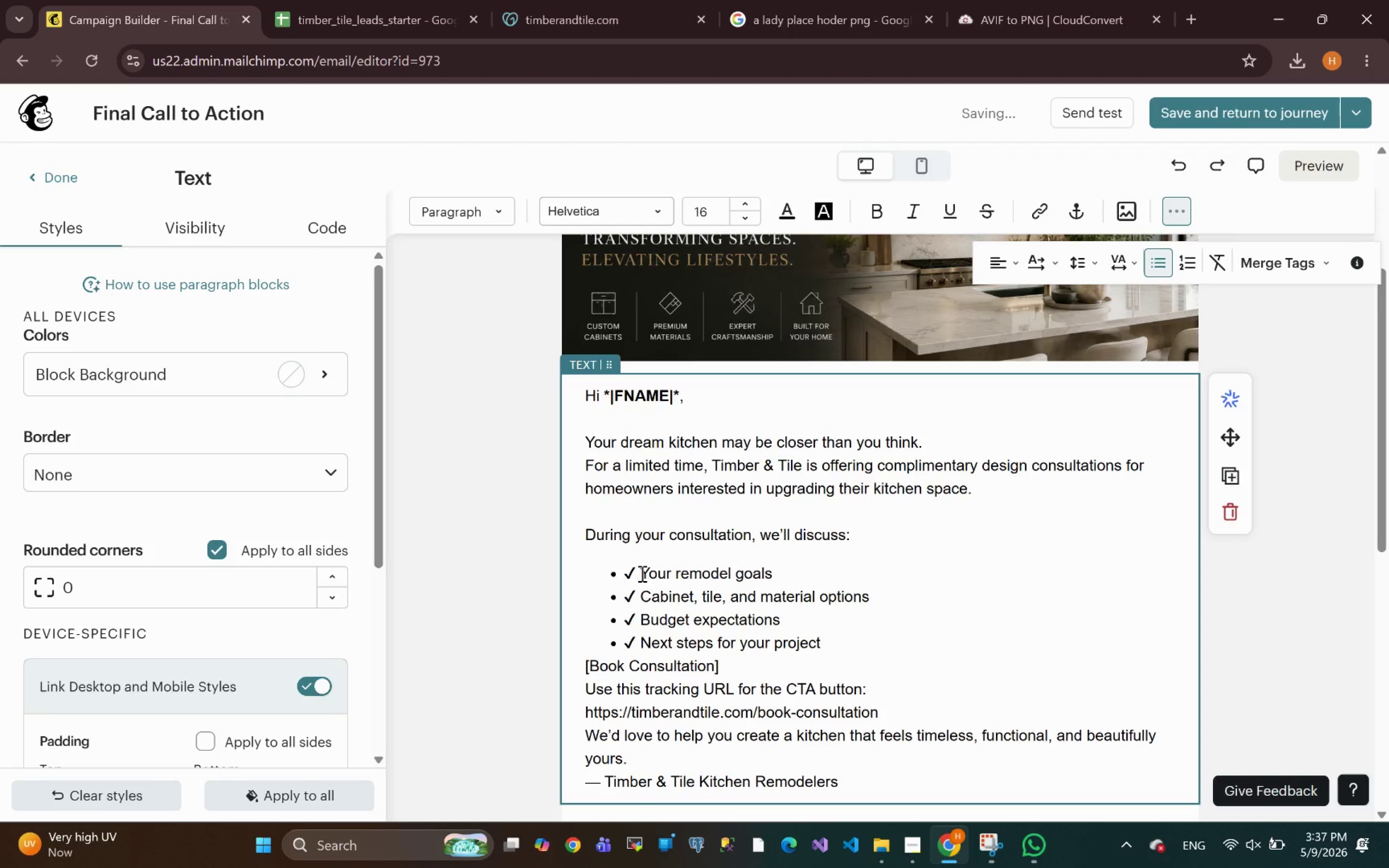 
key(Backspace)
 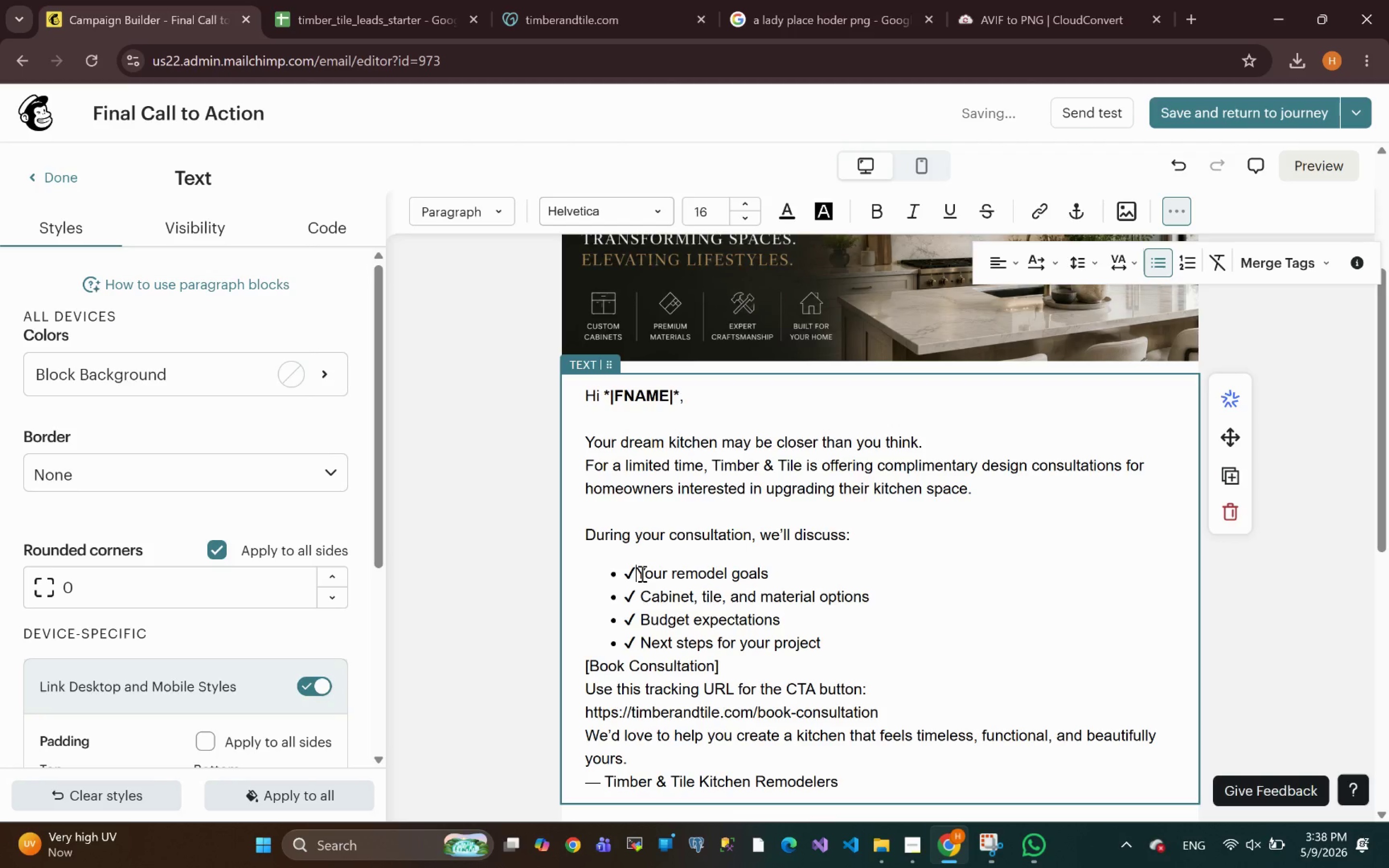 
key(Backspace)
 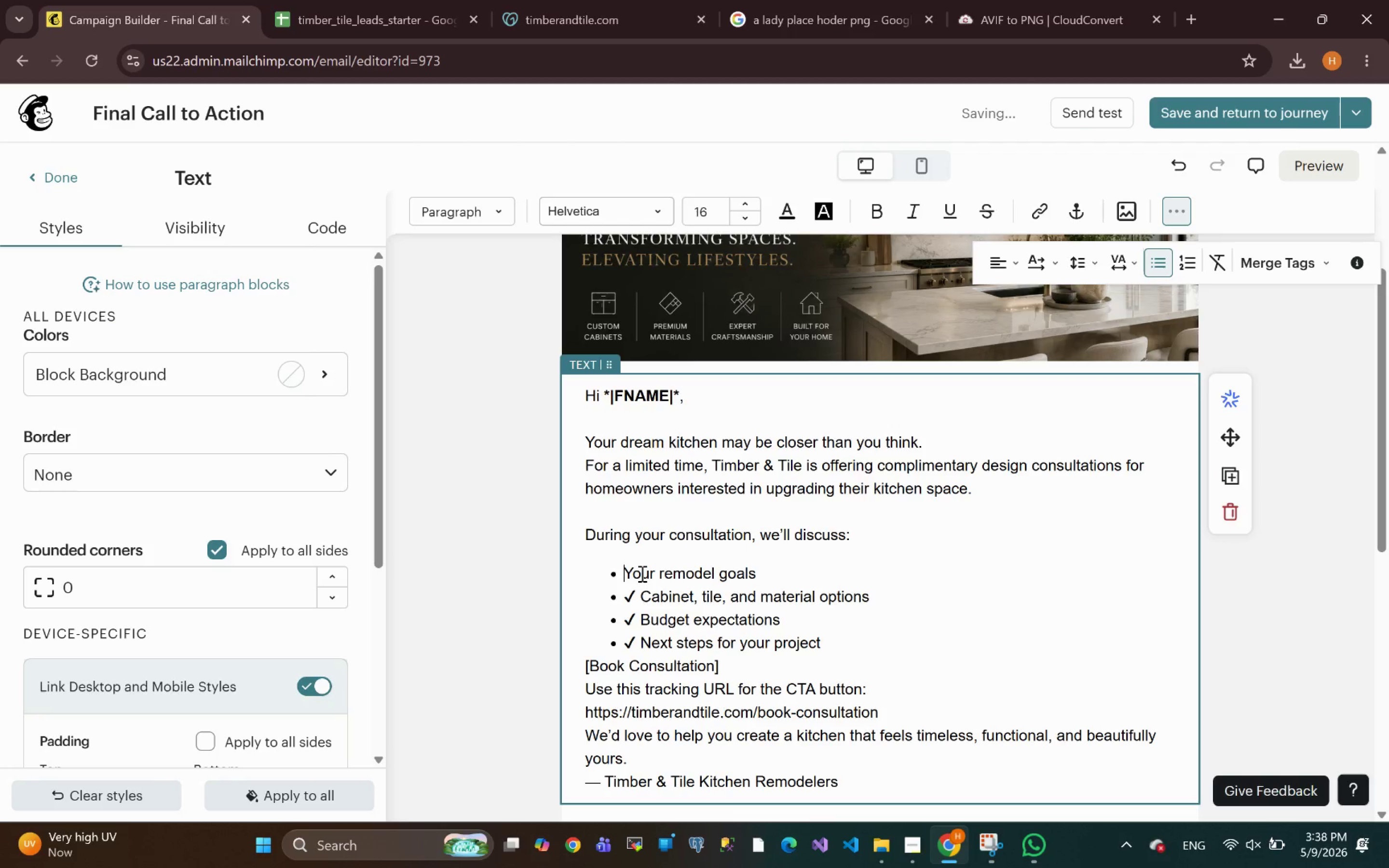 
key(ArrowDown)
 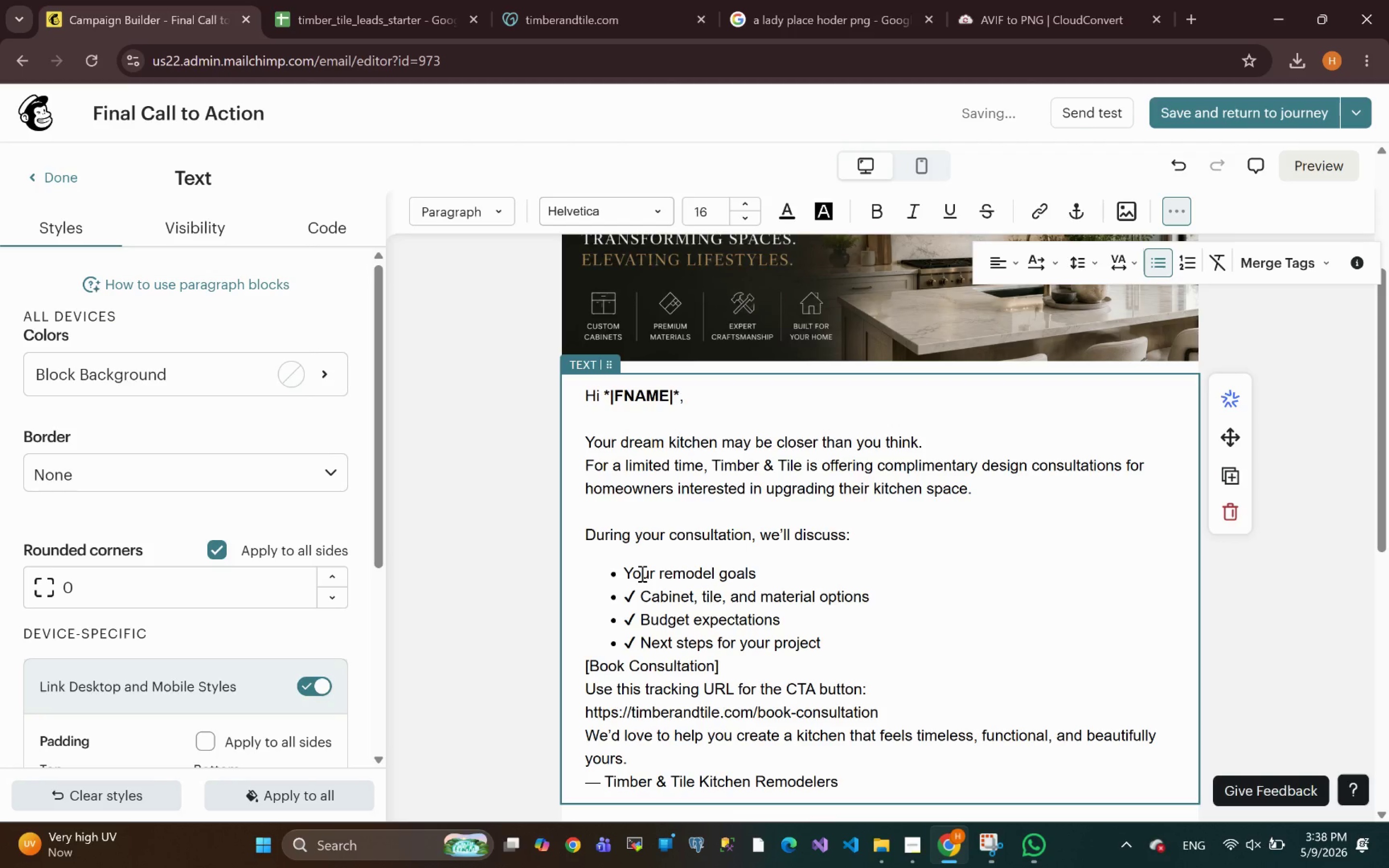 
key(Delete)
 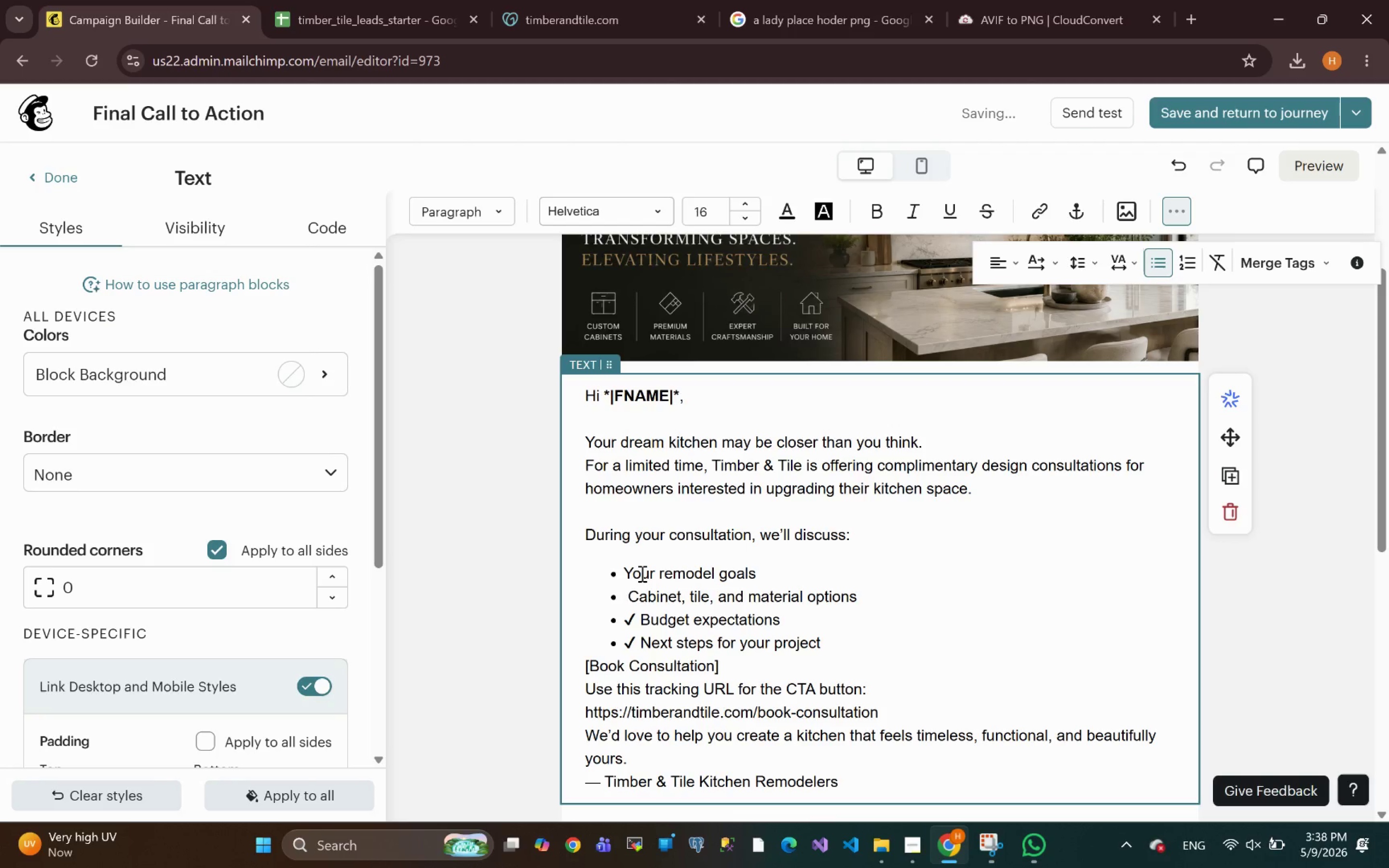 
key(ArrowDown)
 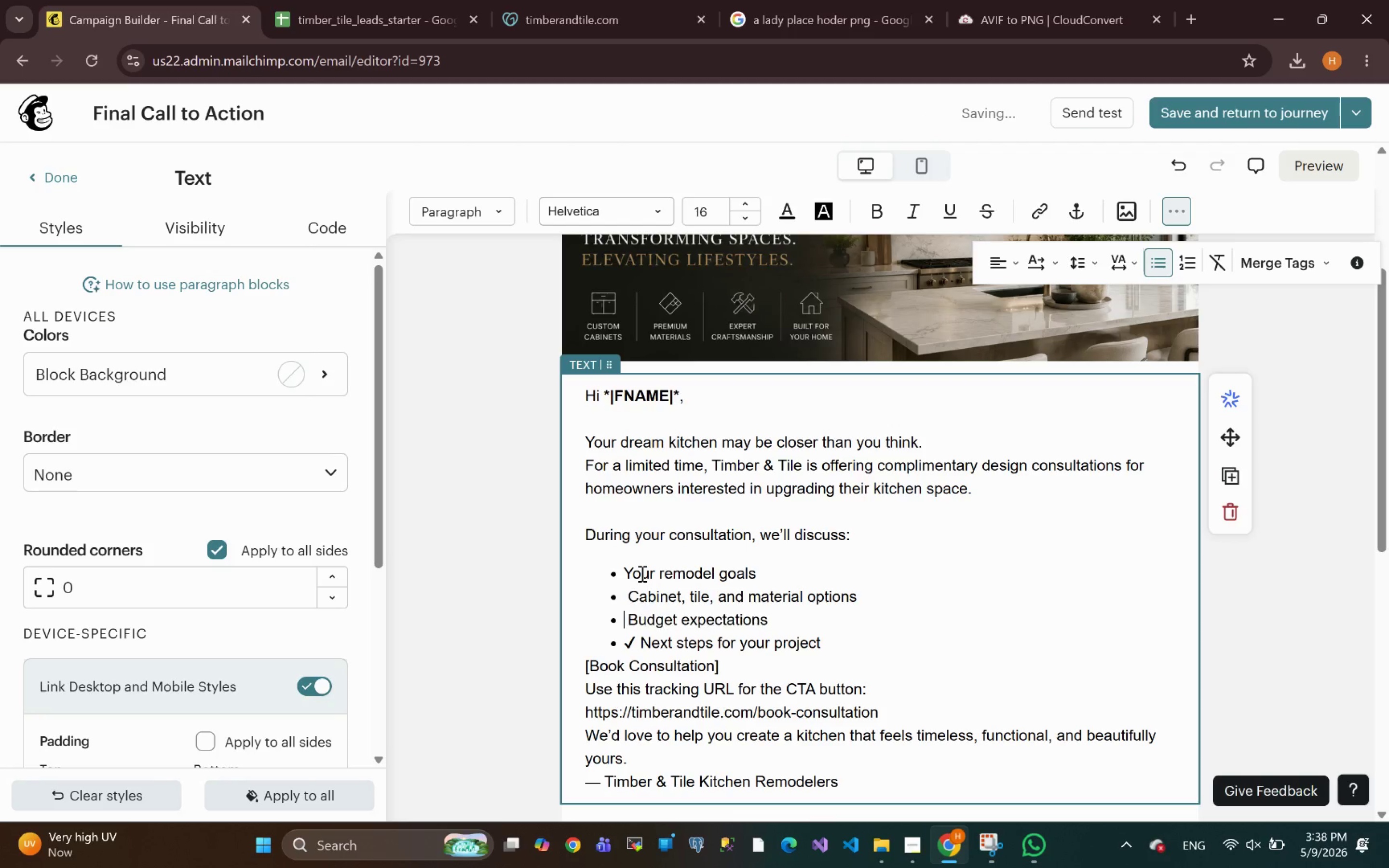 
key(Delete)
 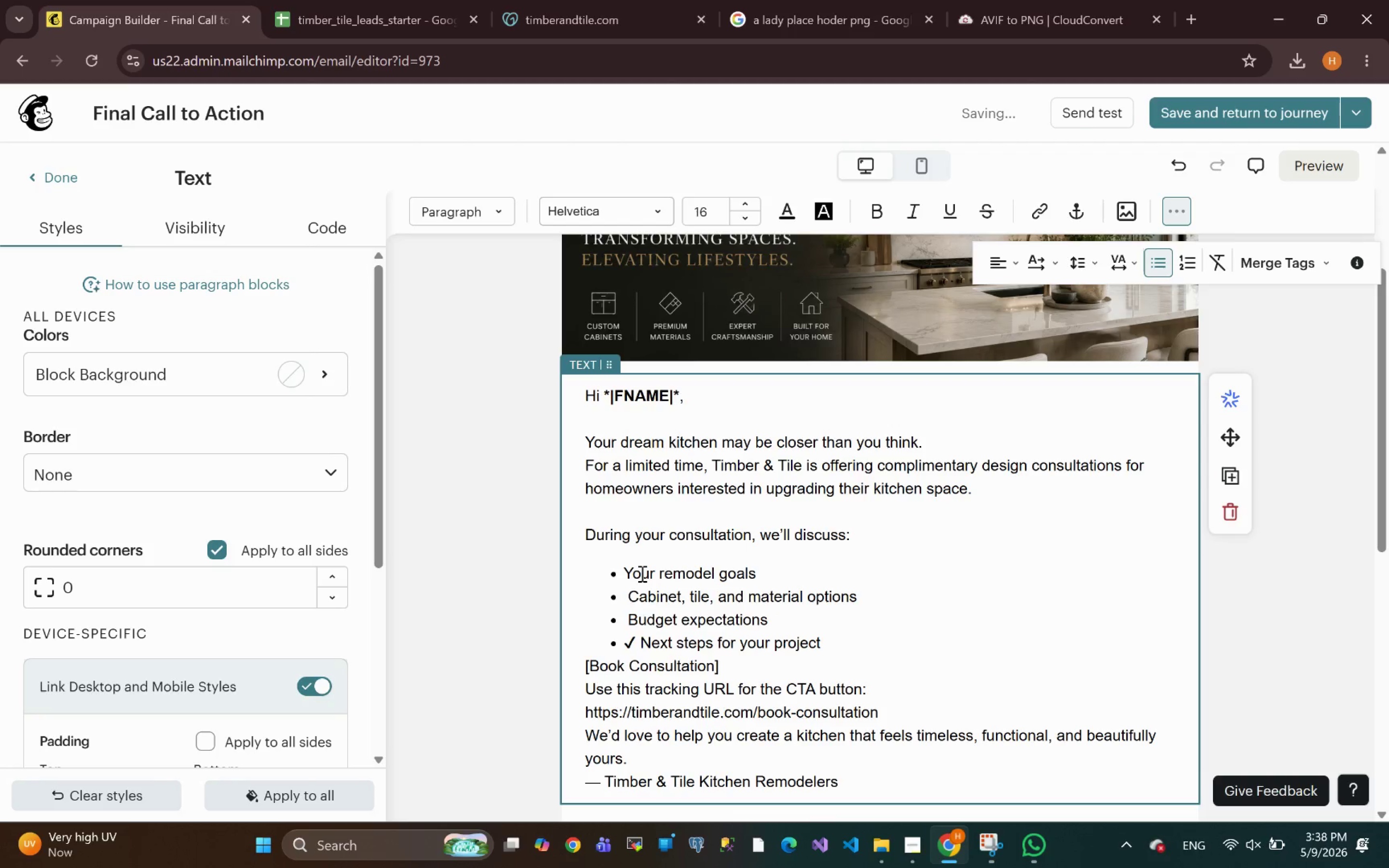 
key(ArrowDown)
 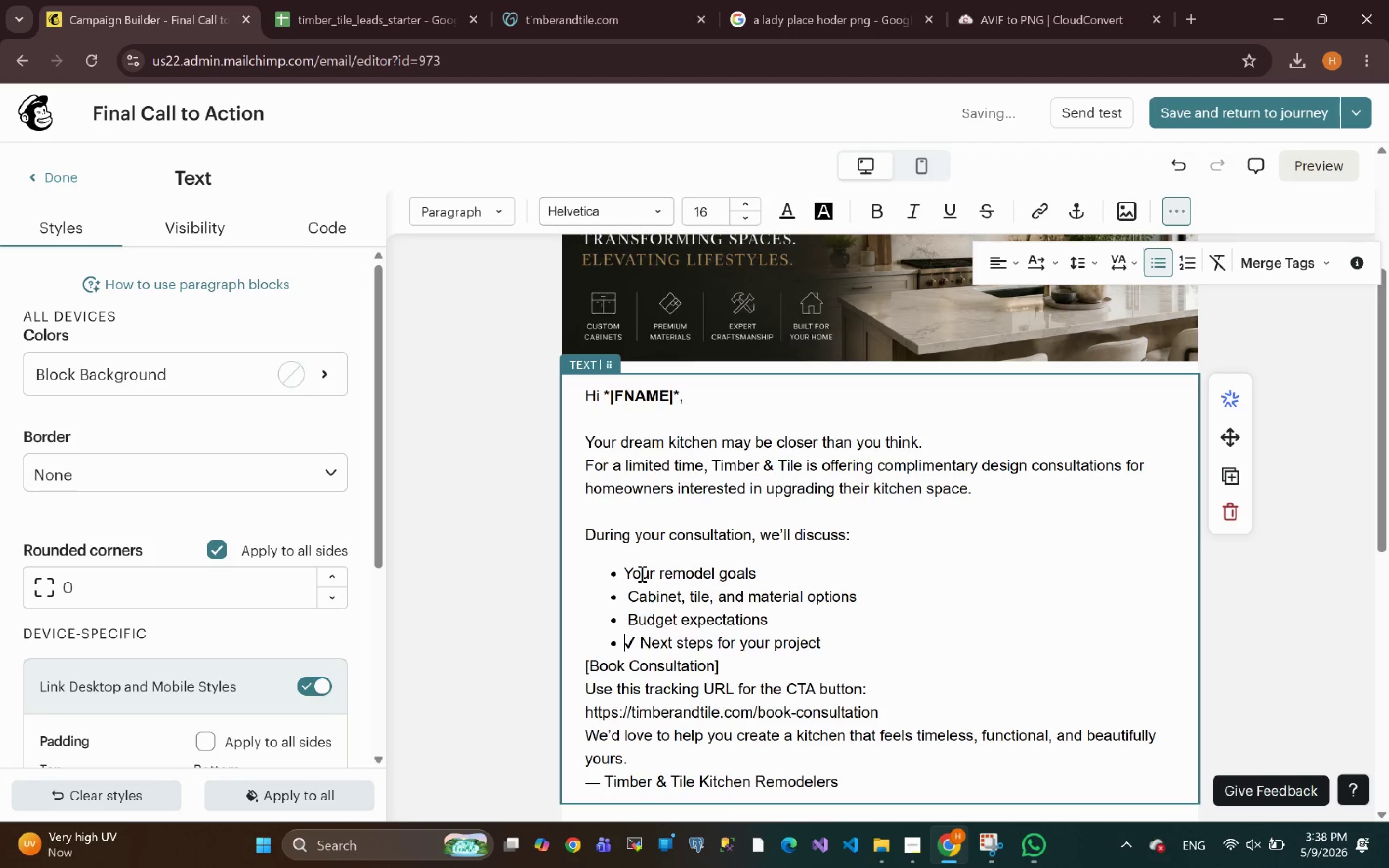 
key(Delete)
 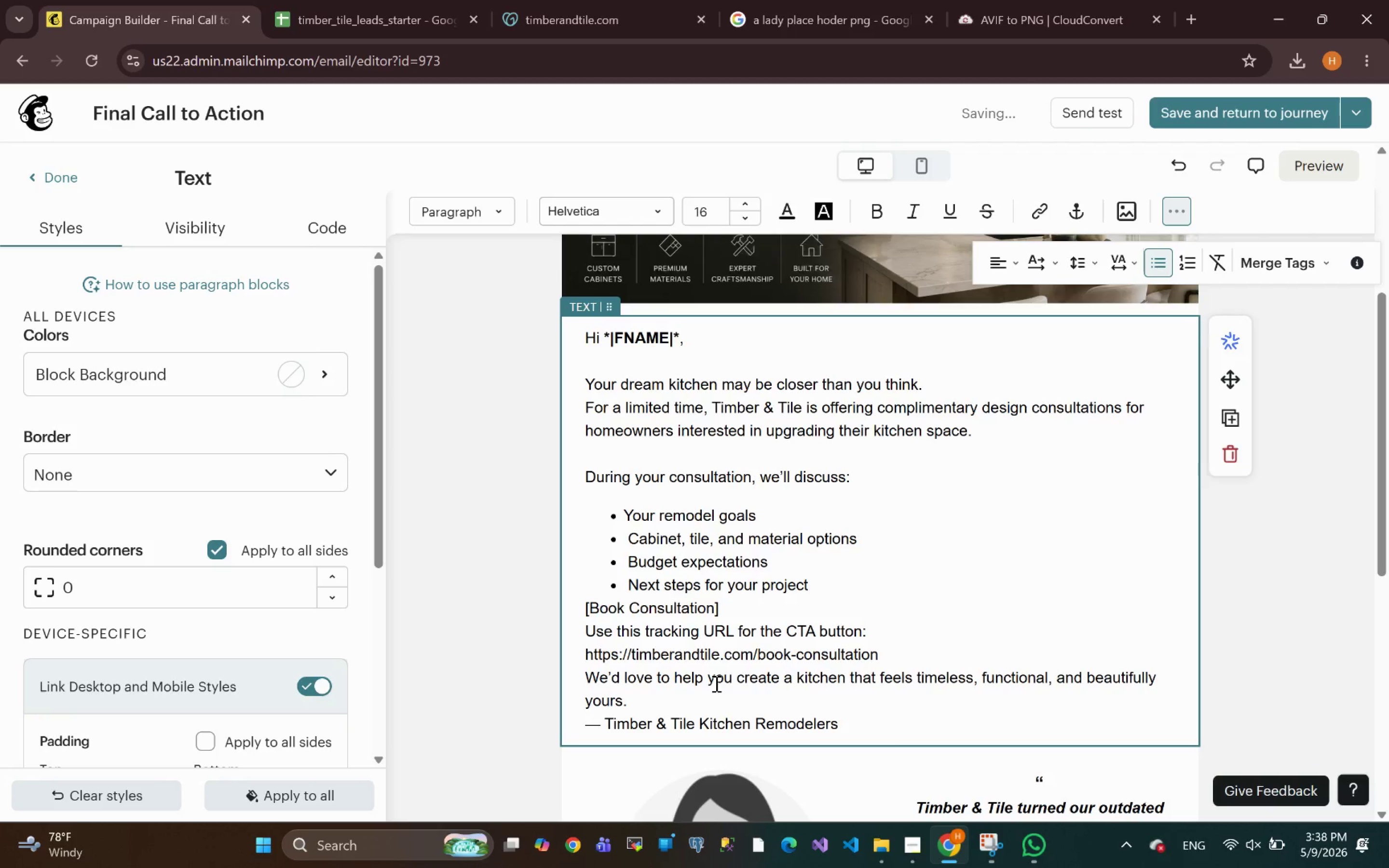 
wait(6.32)
 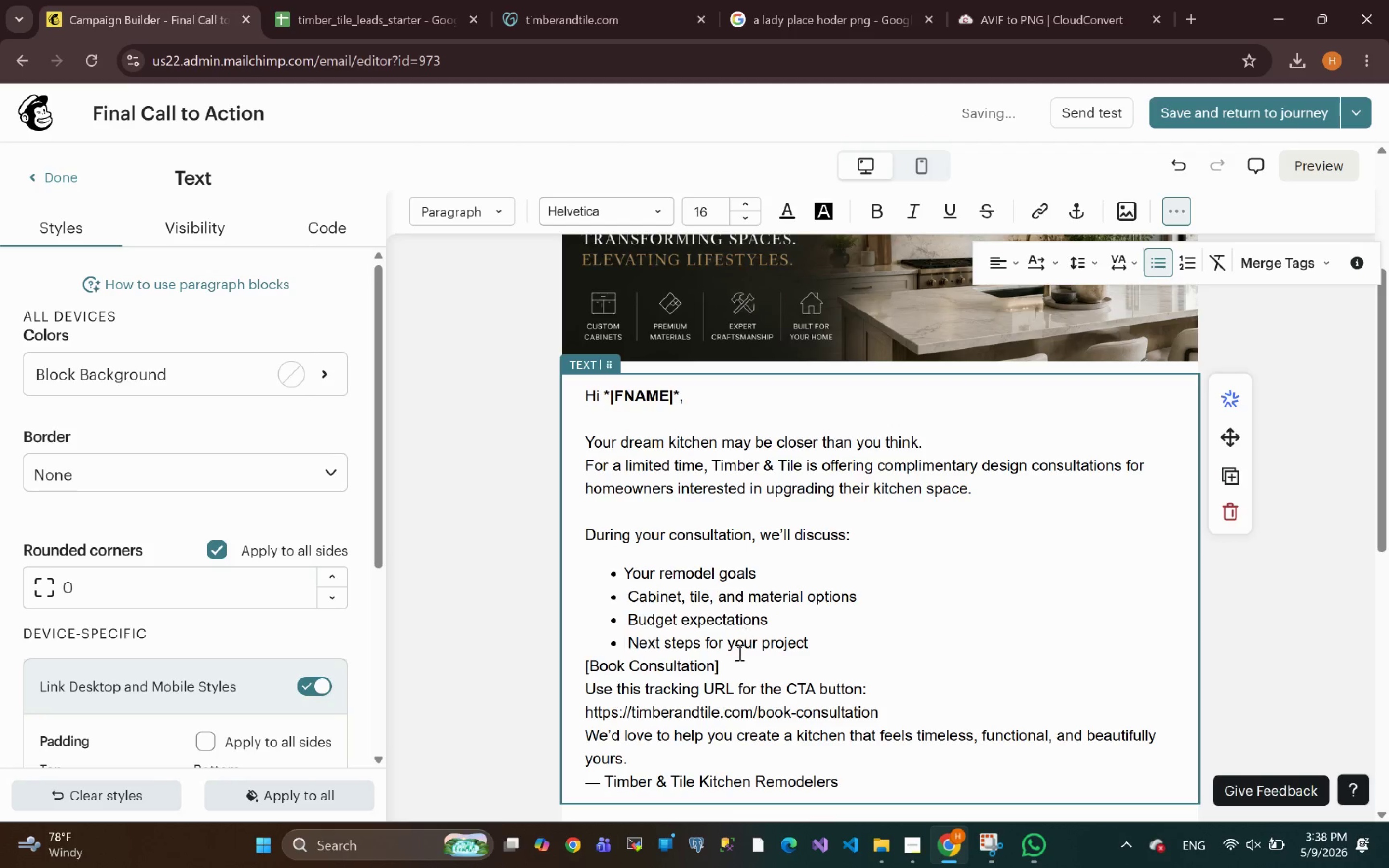 
left_click_drag(start_coordinate=[896, 657], to_coordinate=[558, 603])
 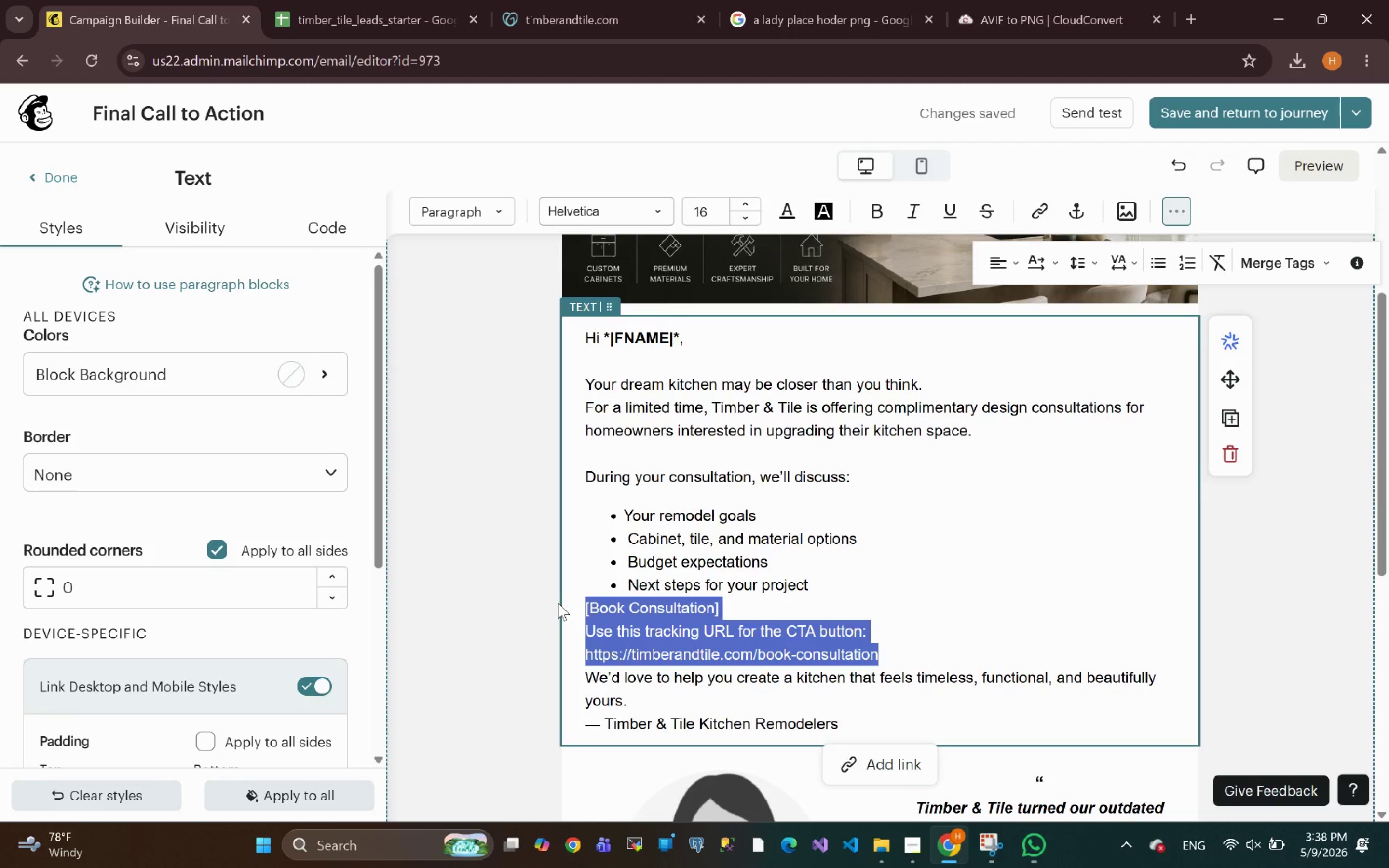 
key(Control+X)
 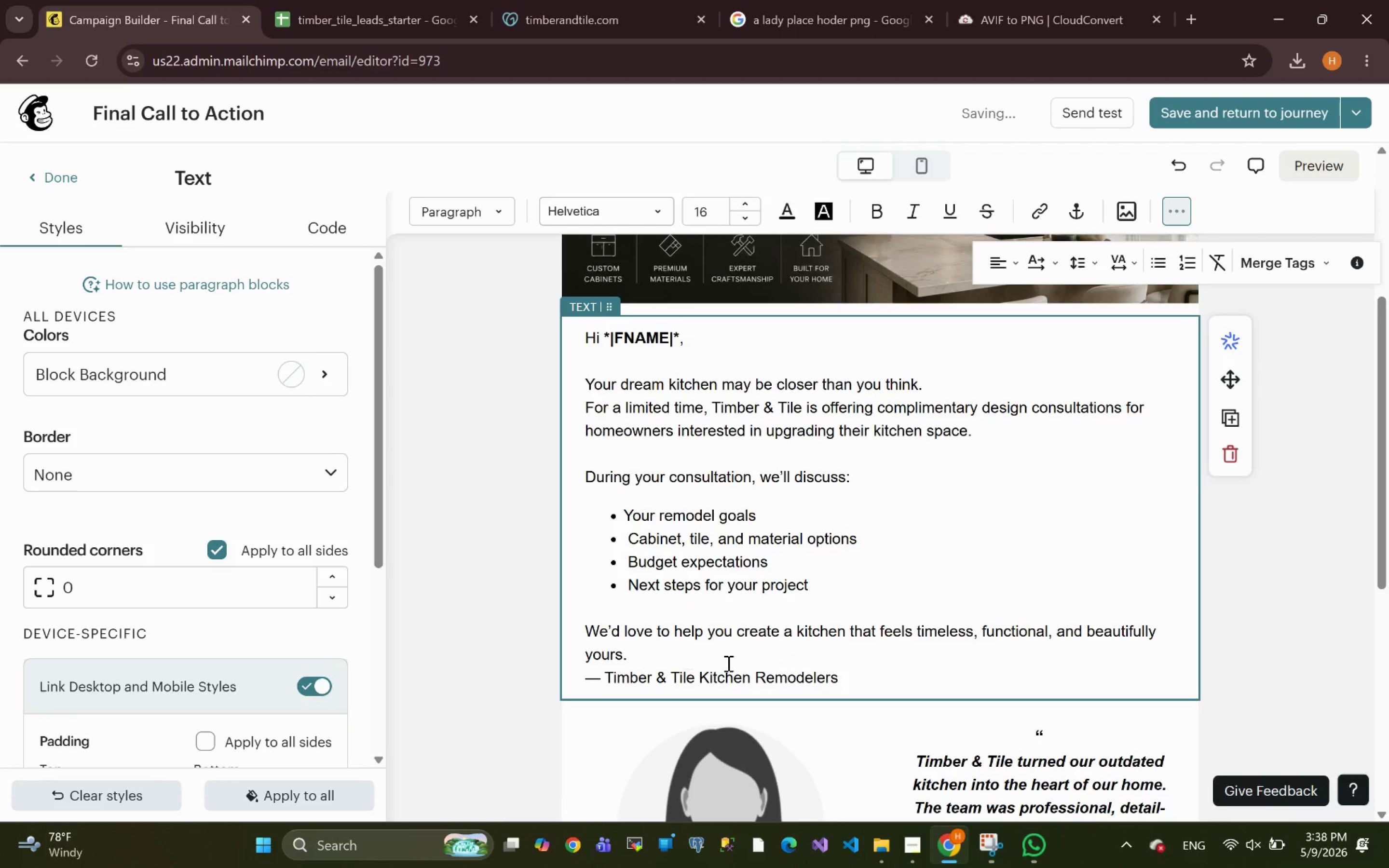 
left_click([937, 556])
 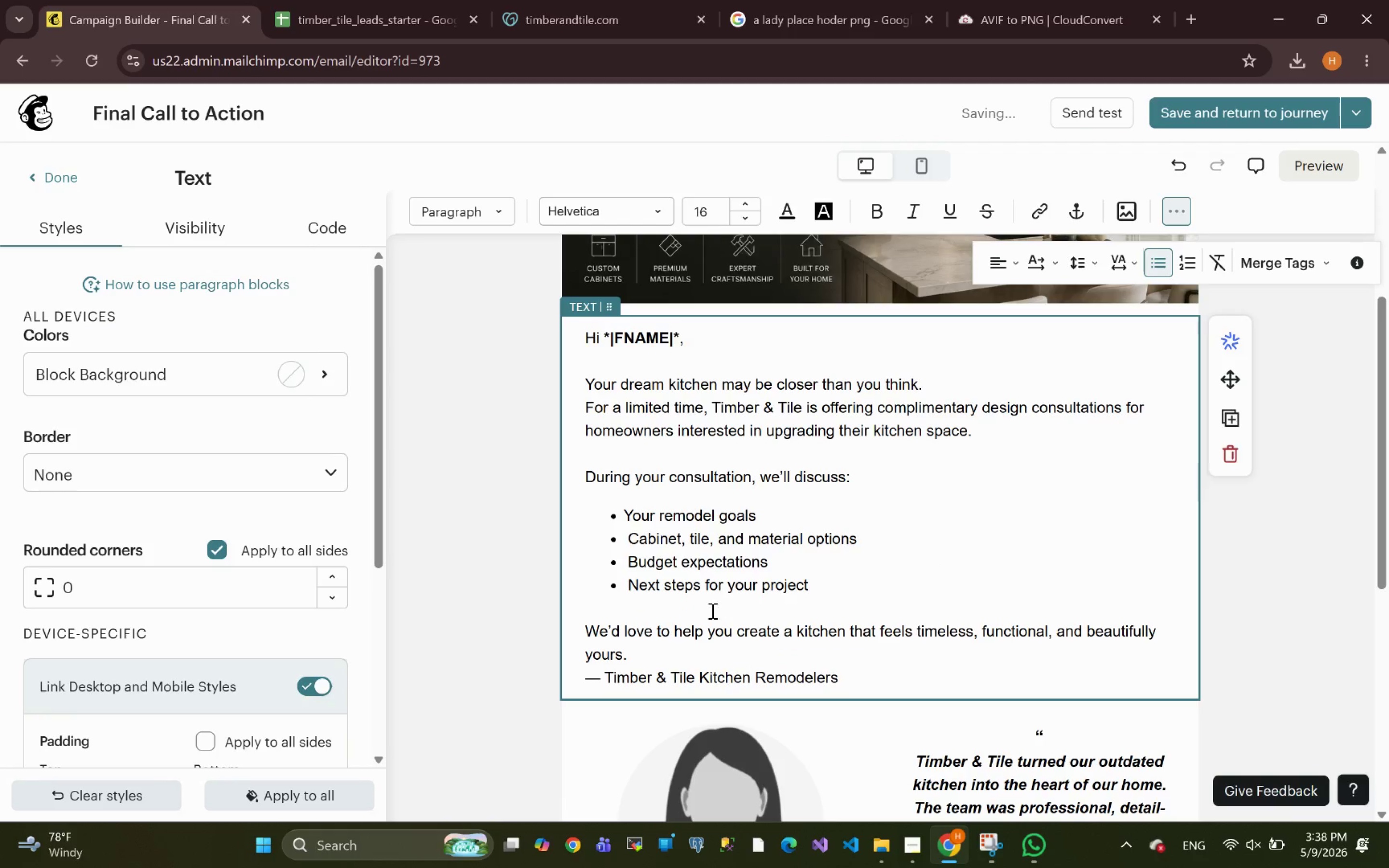 
left_click([687, 610])
 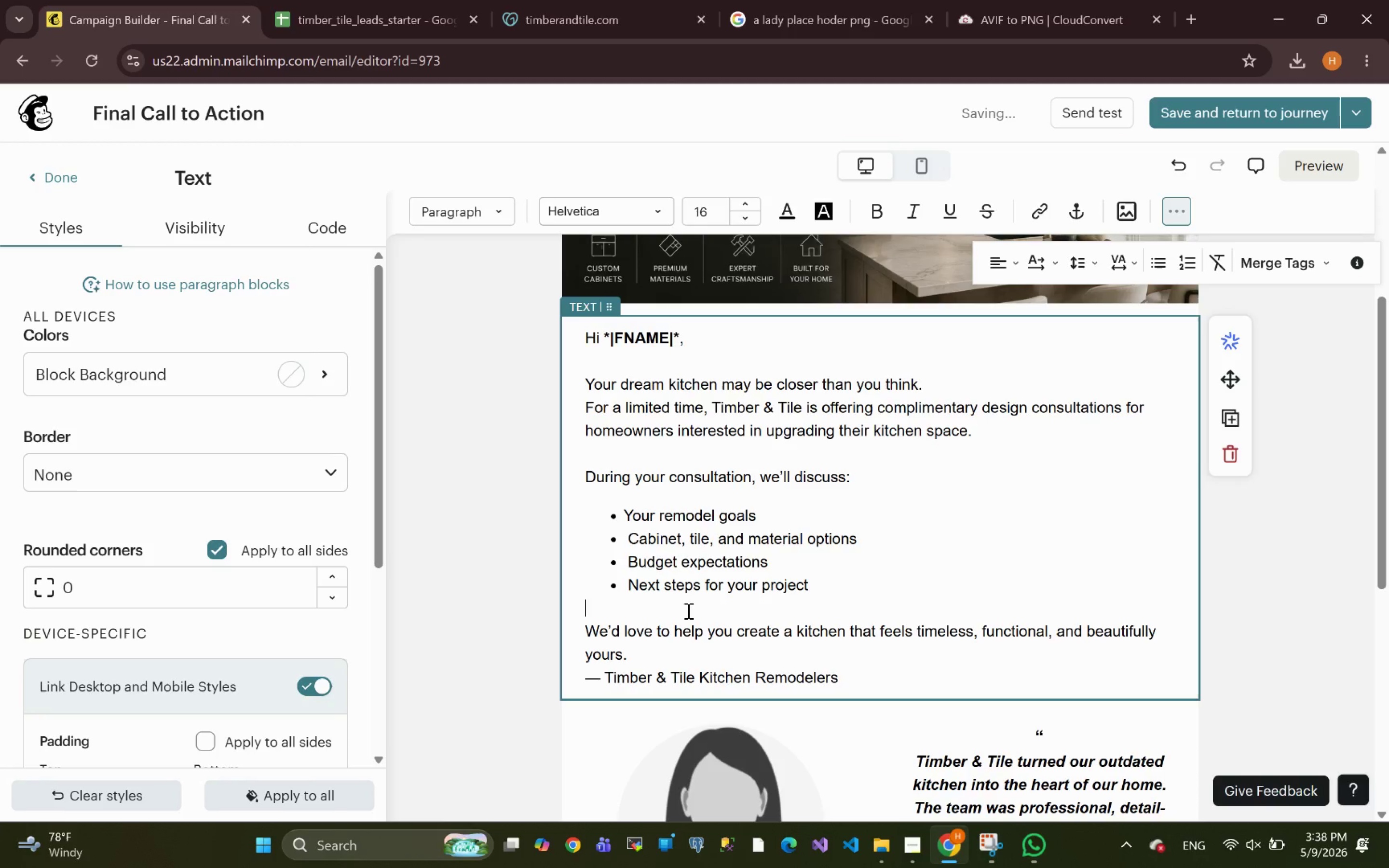 
key(Backspace)
 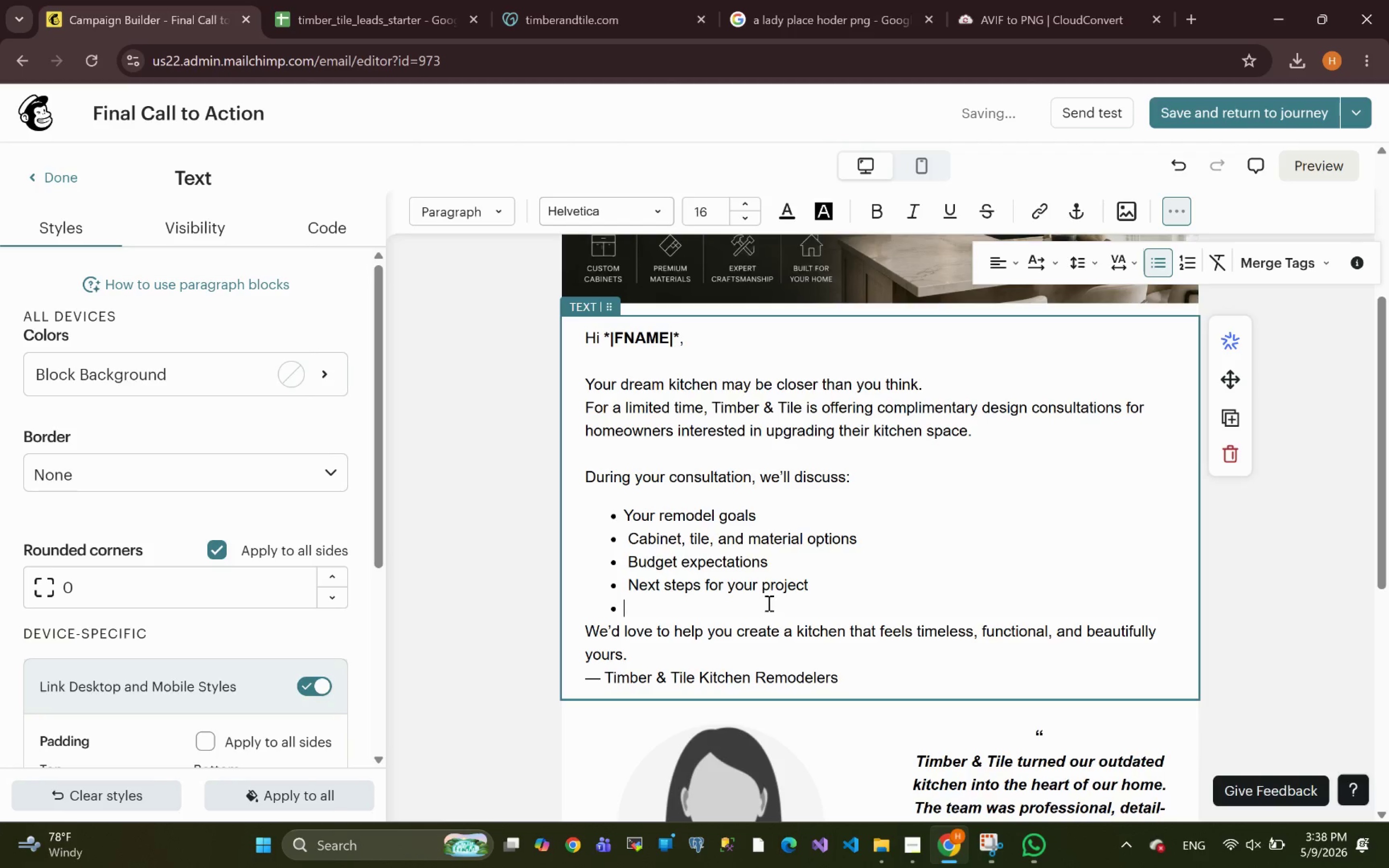 
key(Backspace)
 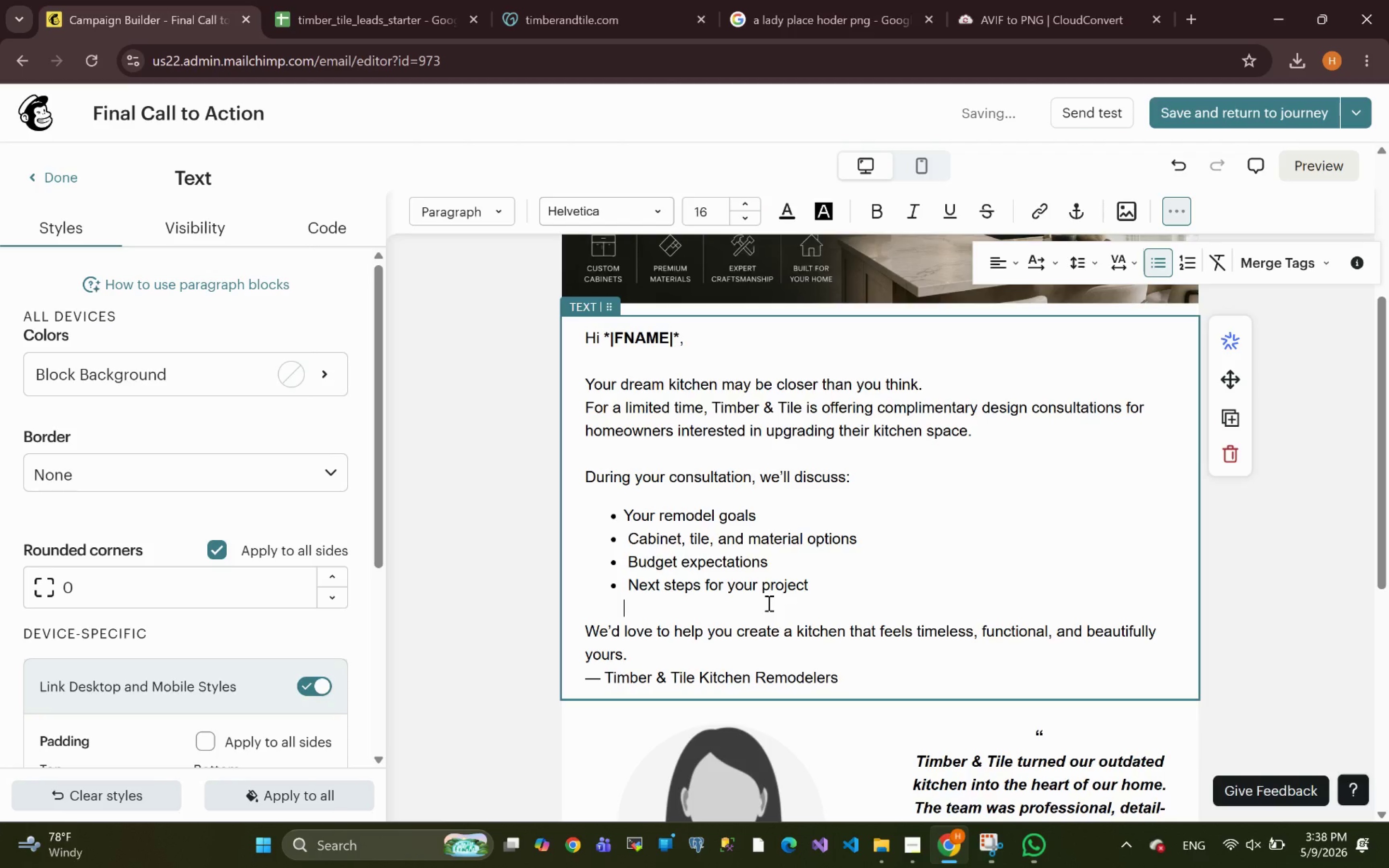 
key(Backspace)
 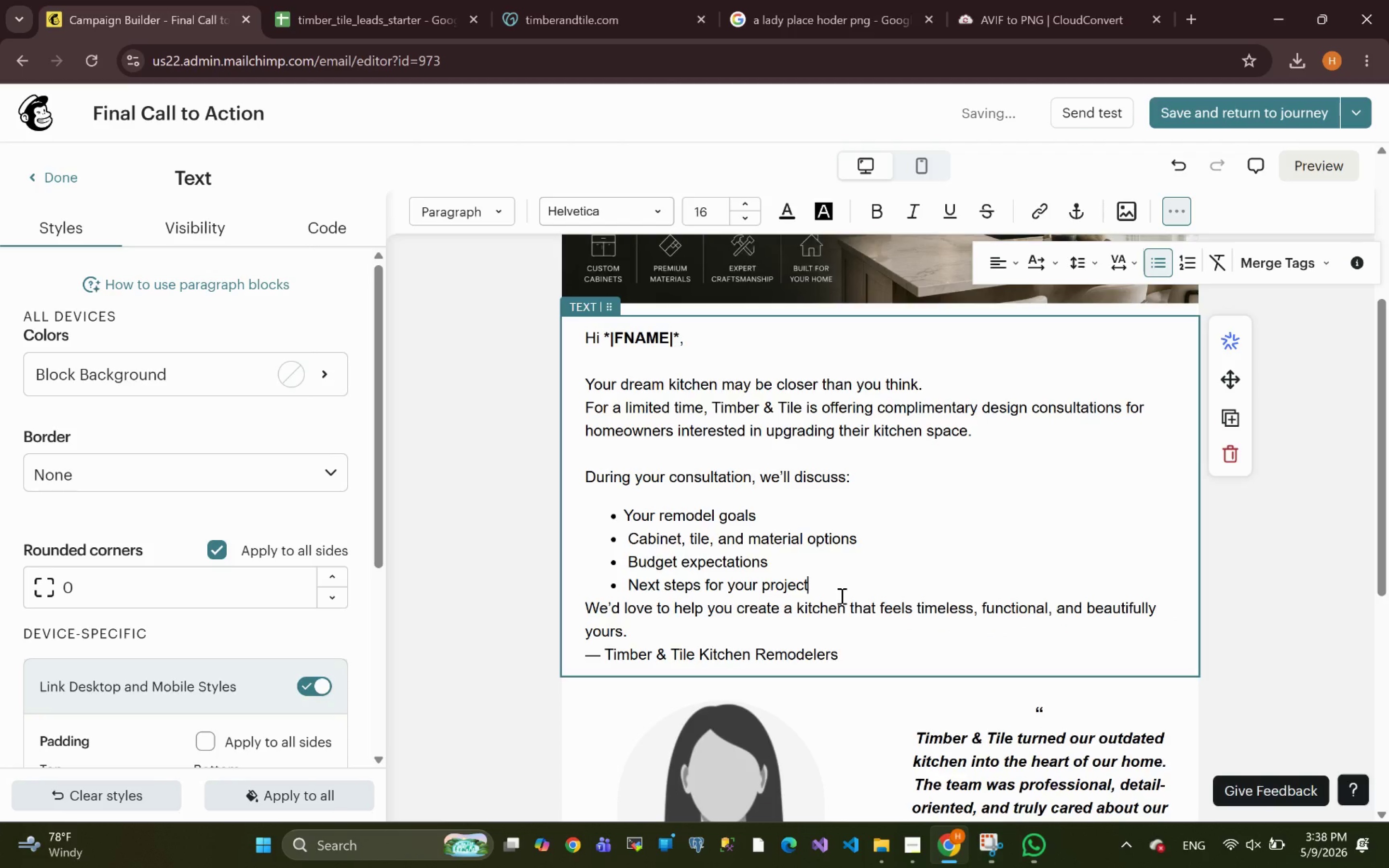 
key(Enter)
 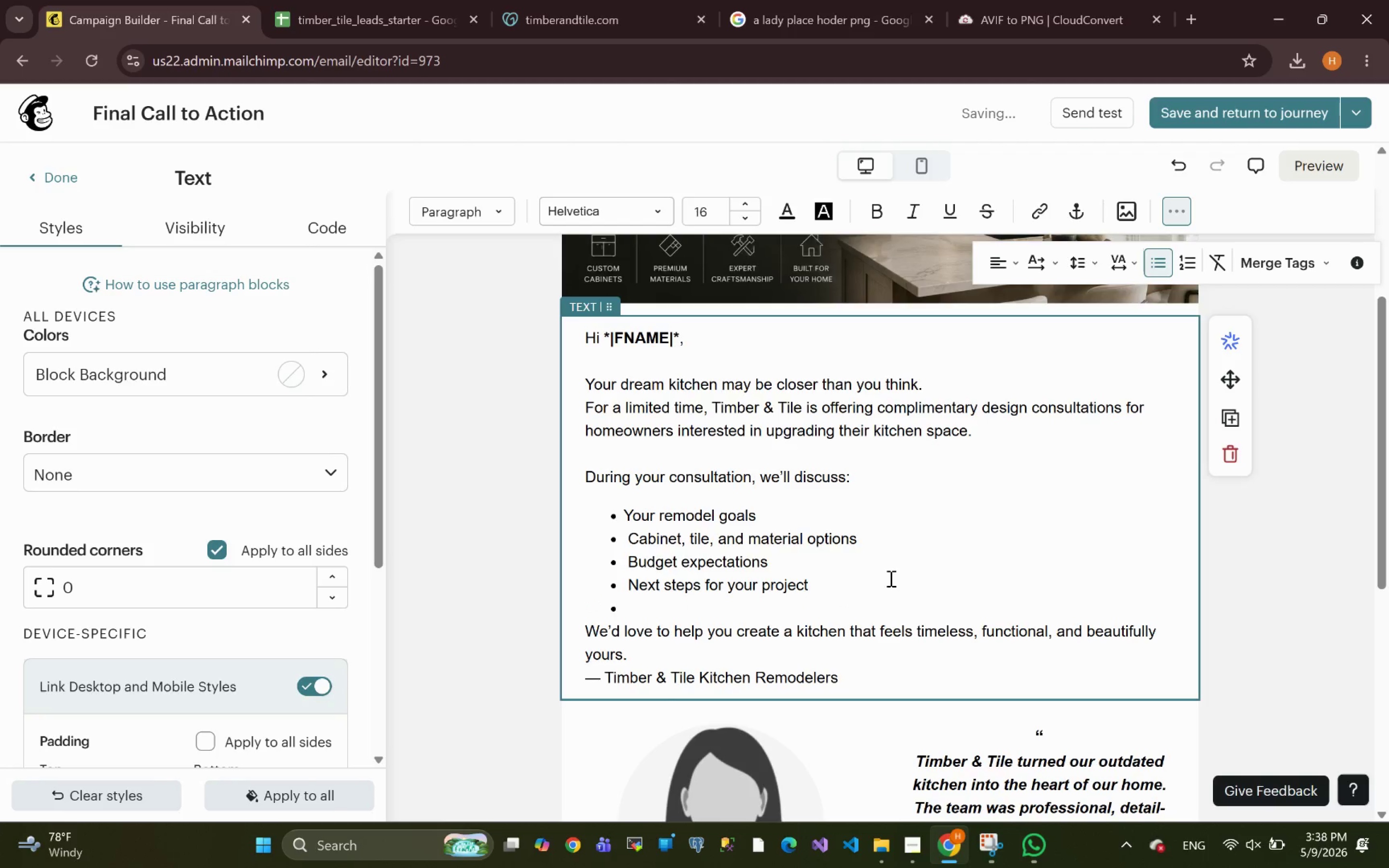 
key(Backspace)
 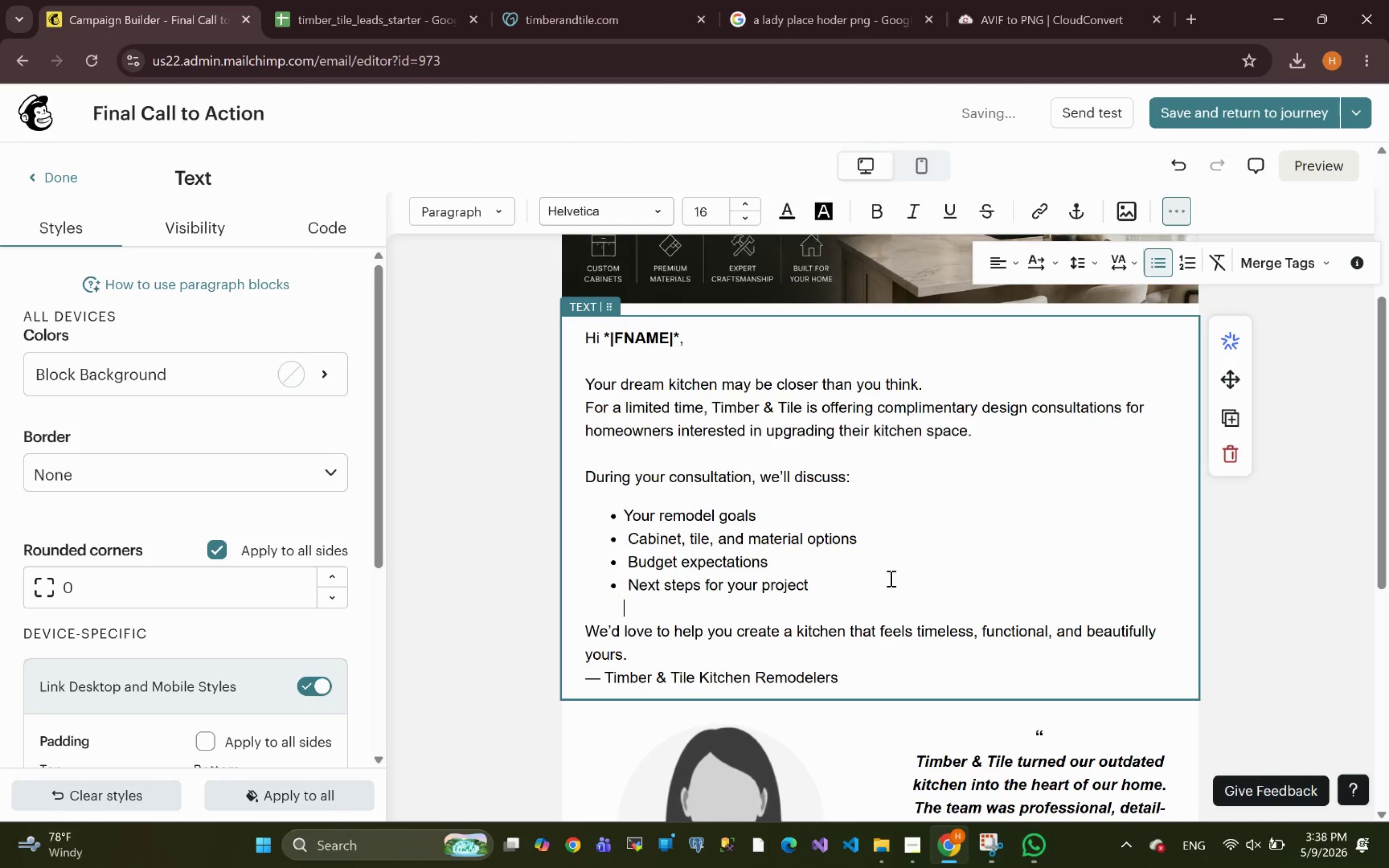 
key(Backspace)
 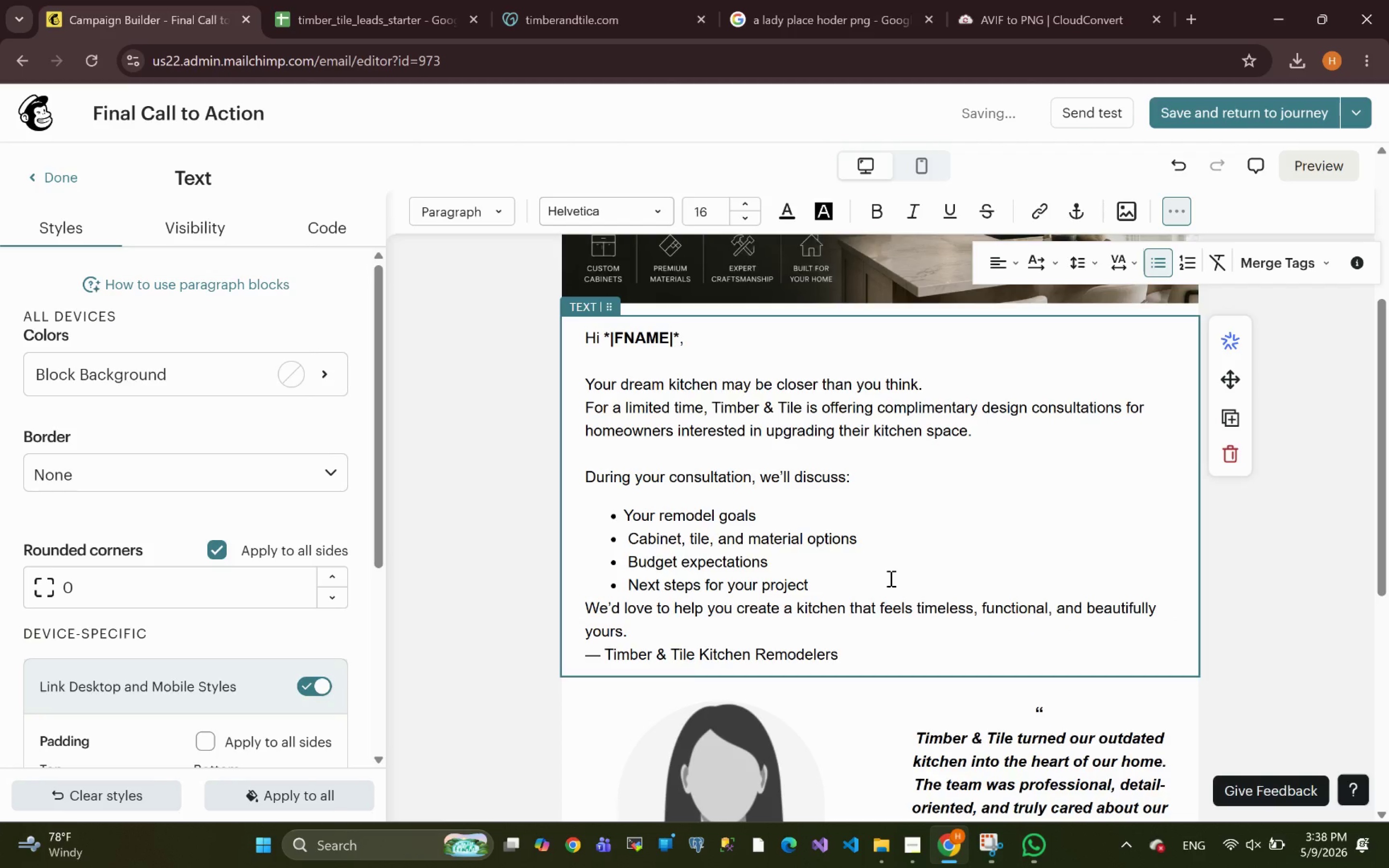 
key(Enter)
 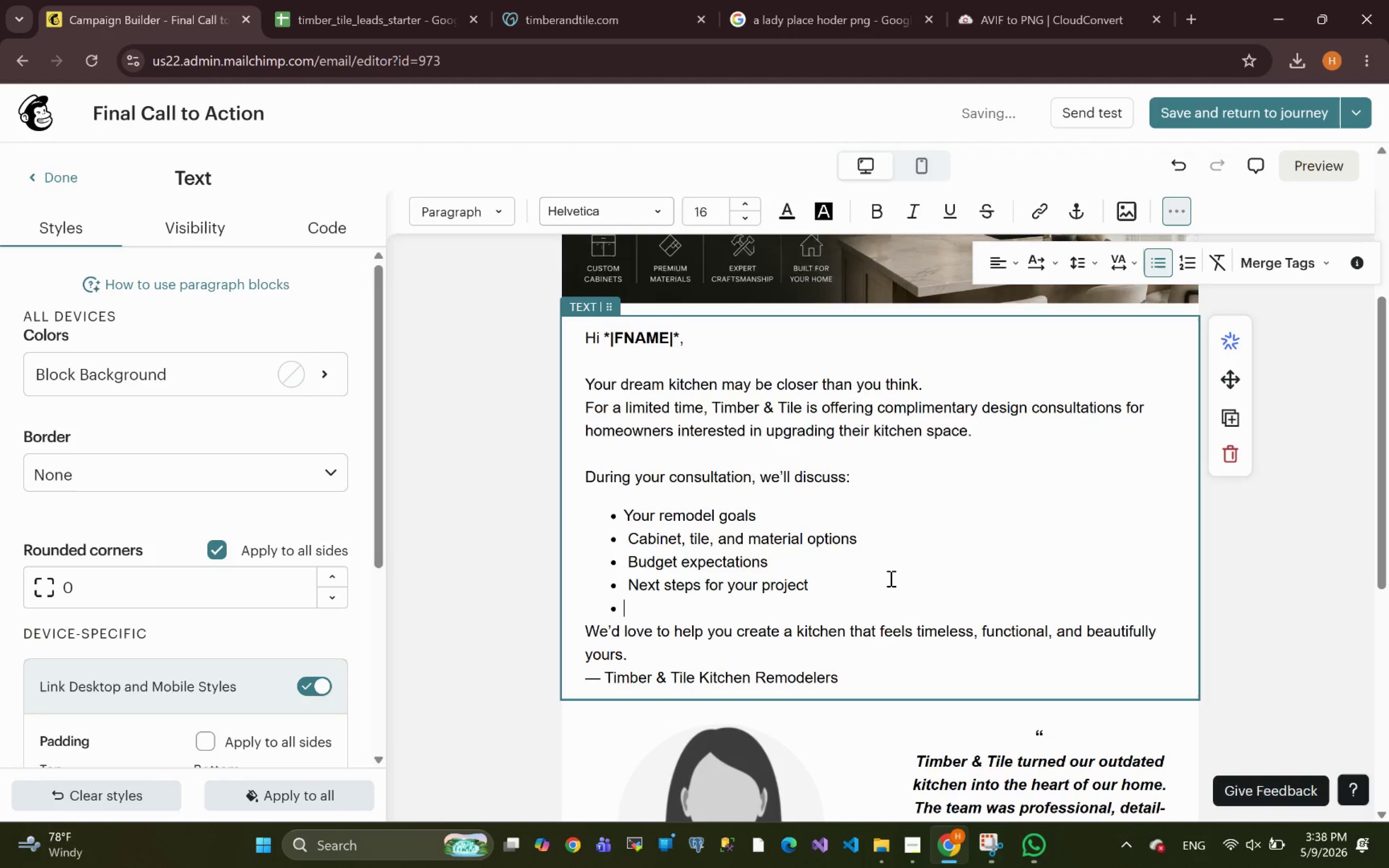 
key(Backspace)
 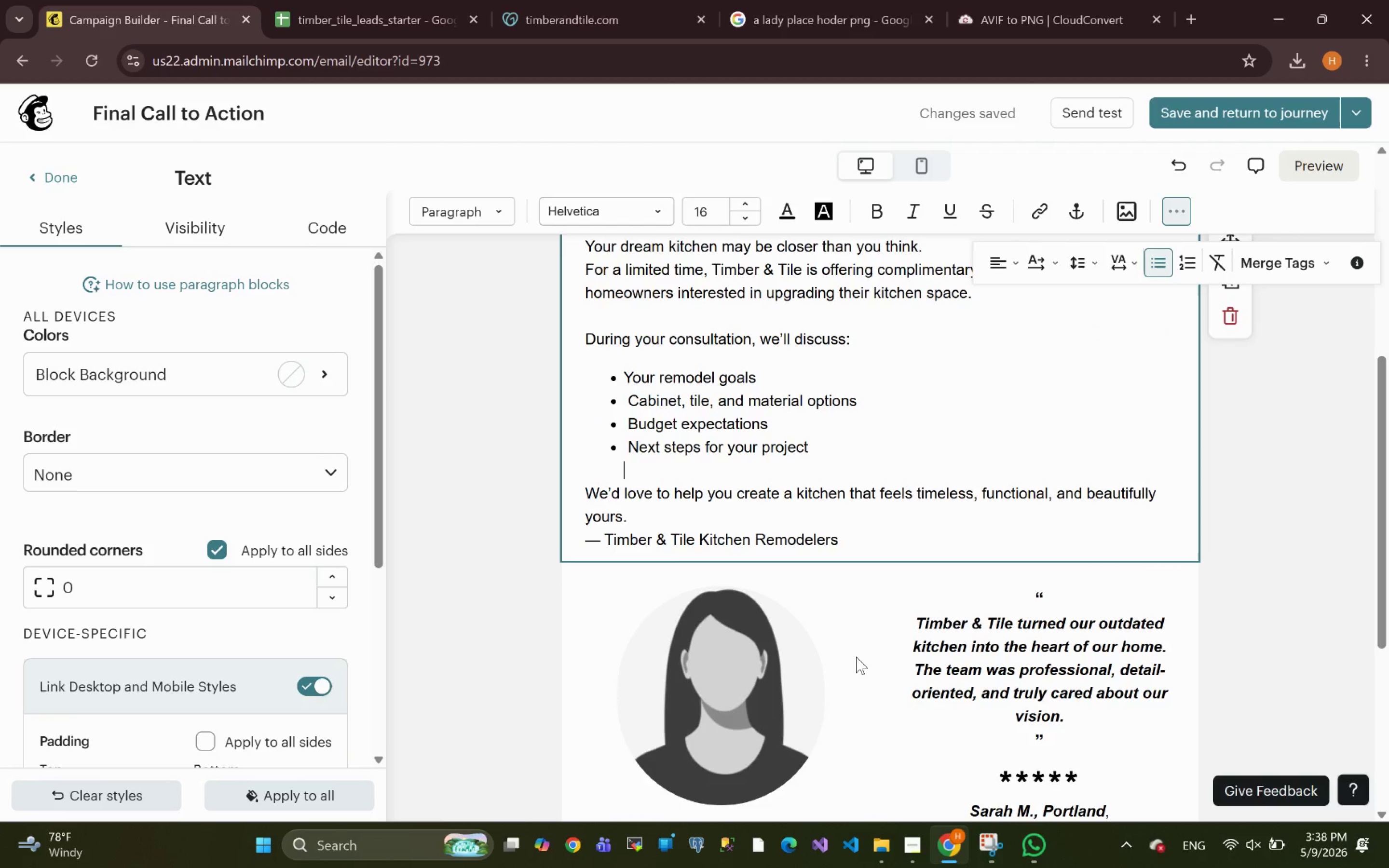 
wait(9.34)
 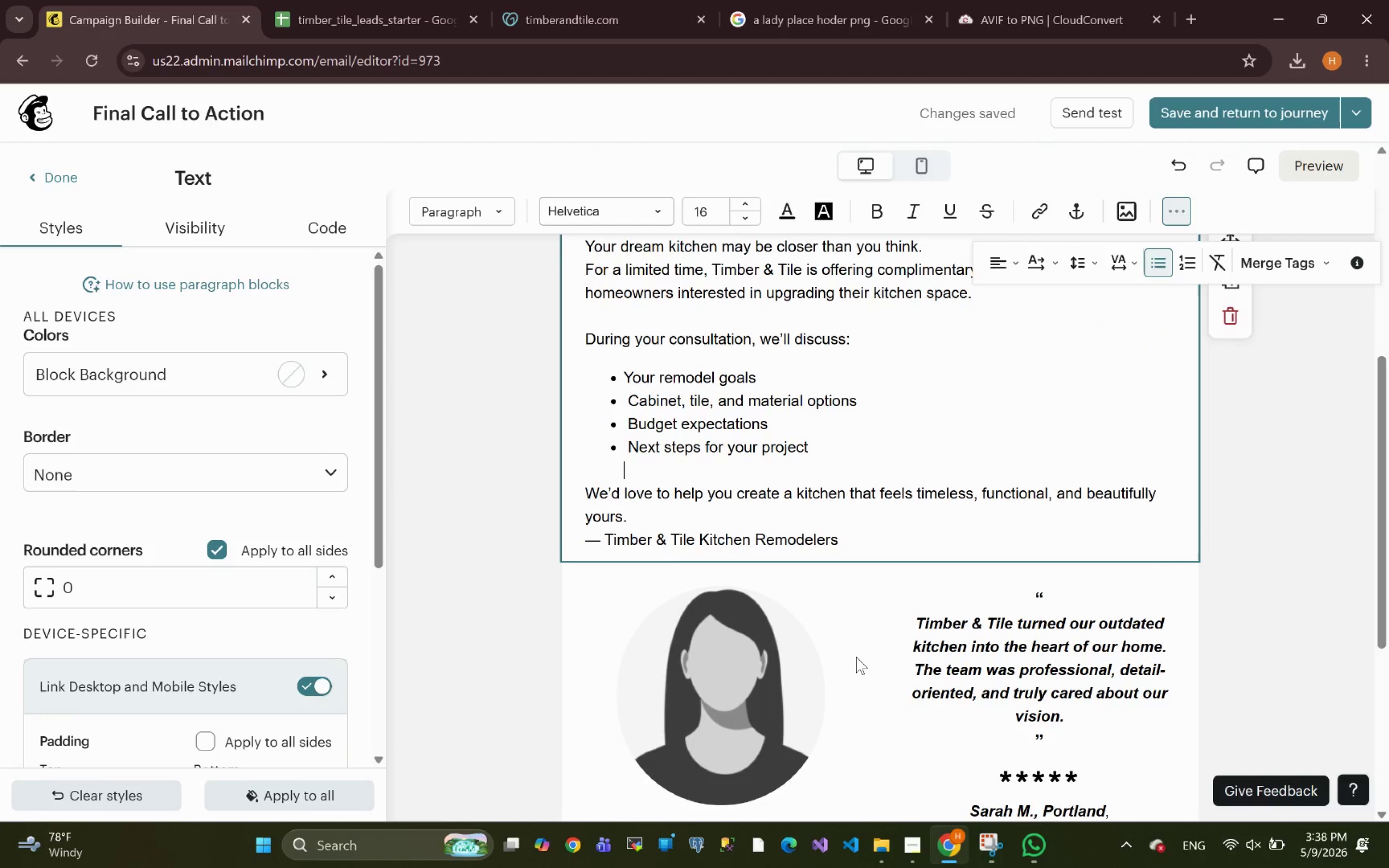 
left_click([870, 608])
 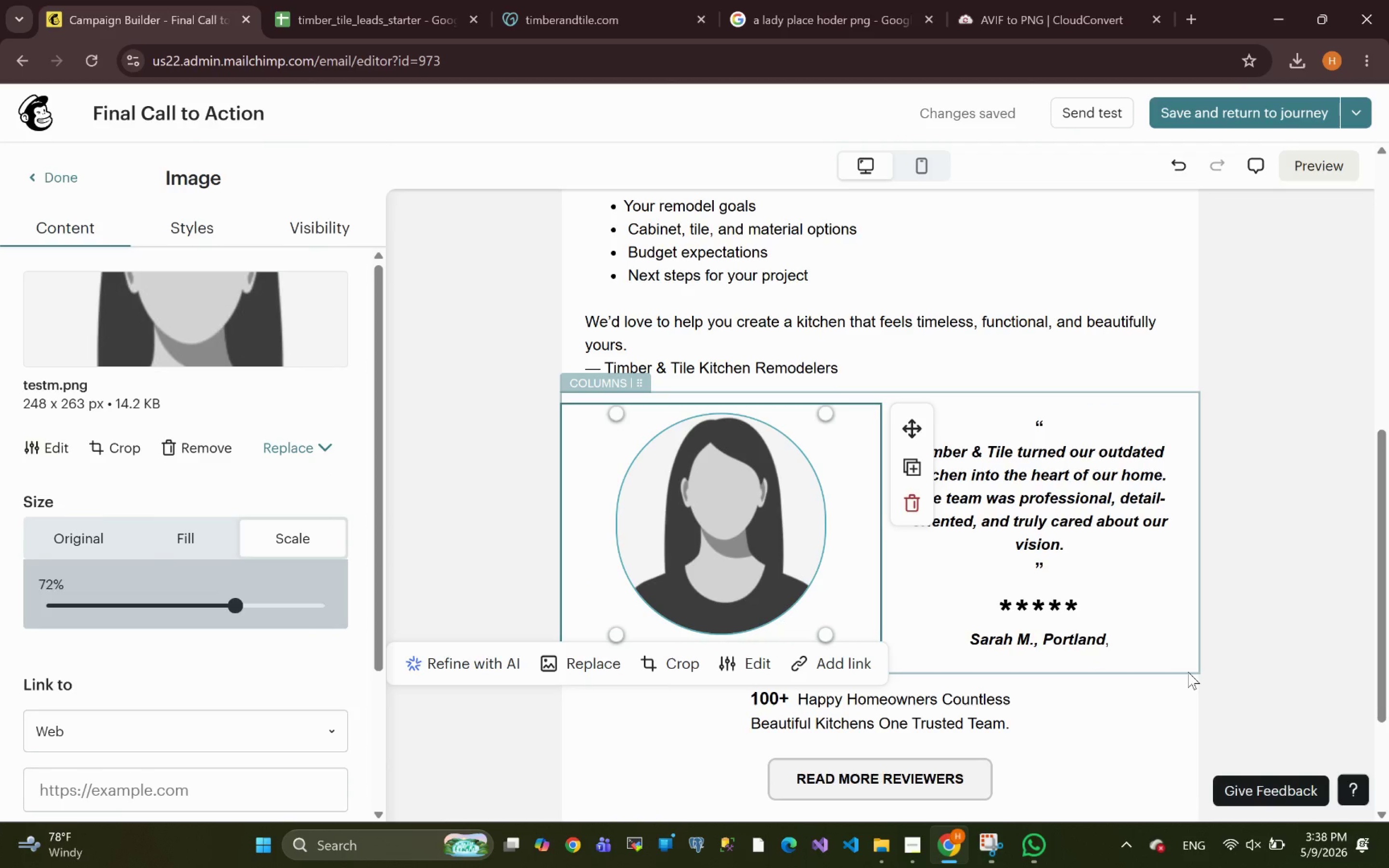 
left_click([1188, 672])
 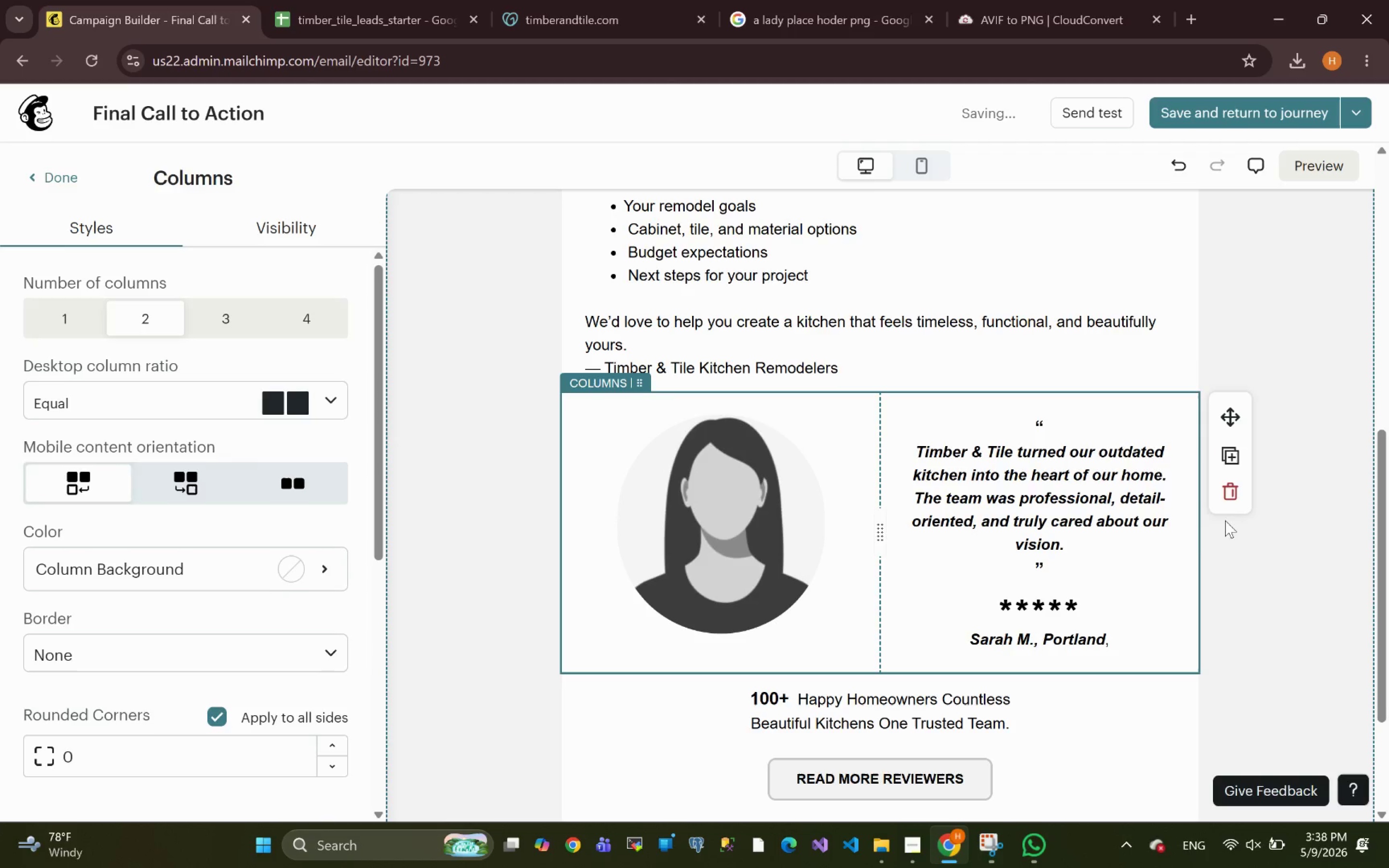 
left_click([1223, 492])
 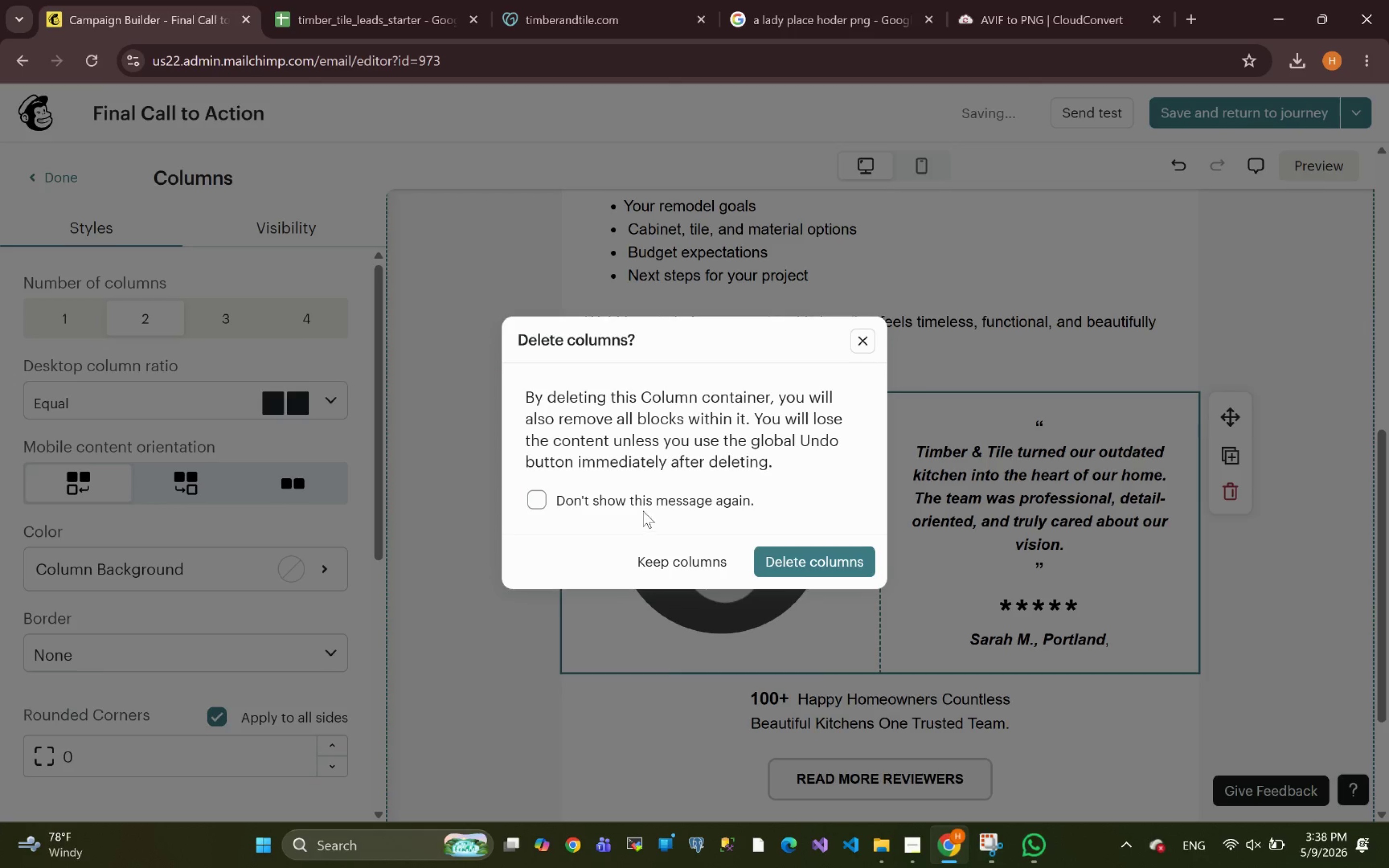 
left_click([789, 565])
 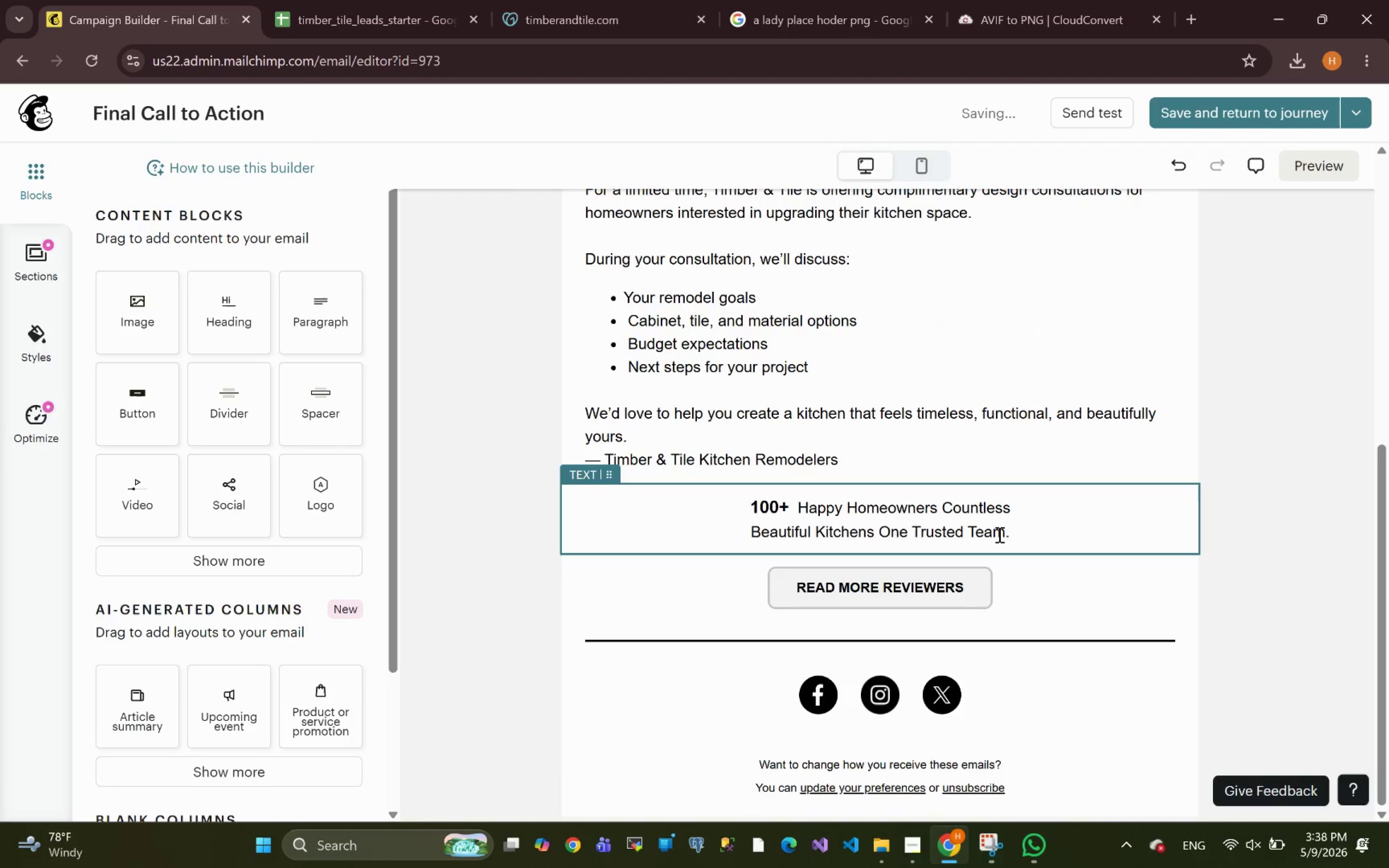 
left_click_drag(start_coordinate=[1020, 530], to_coordinate=[626, 457])
 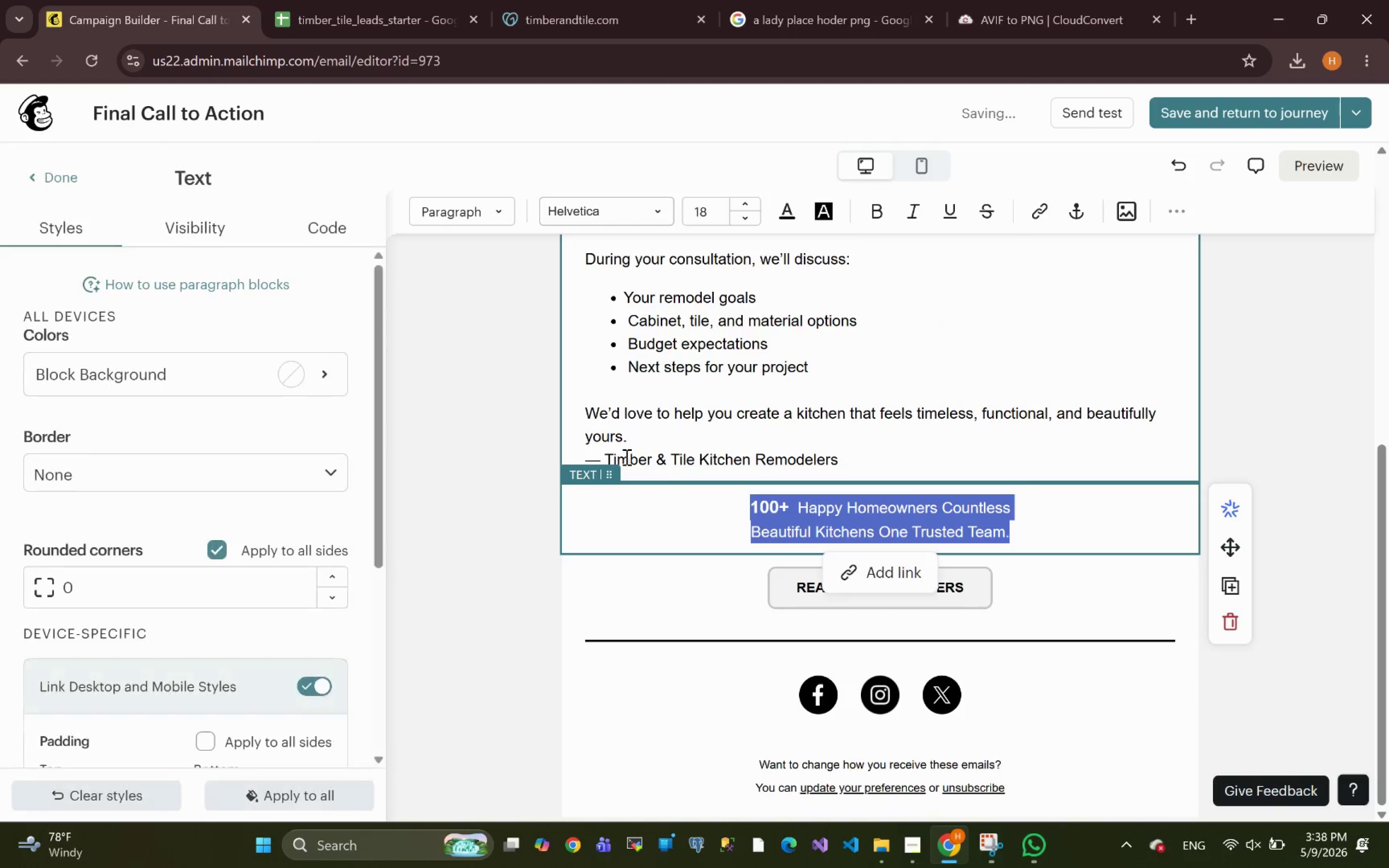 
key(Control+V)
 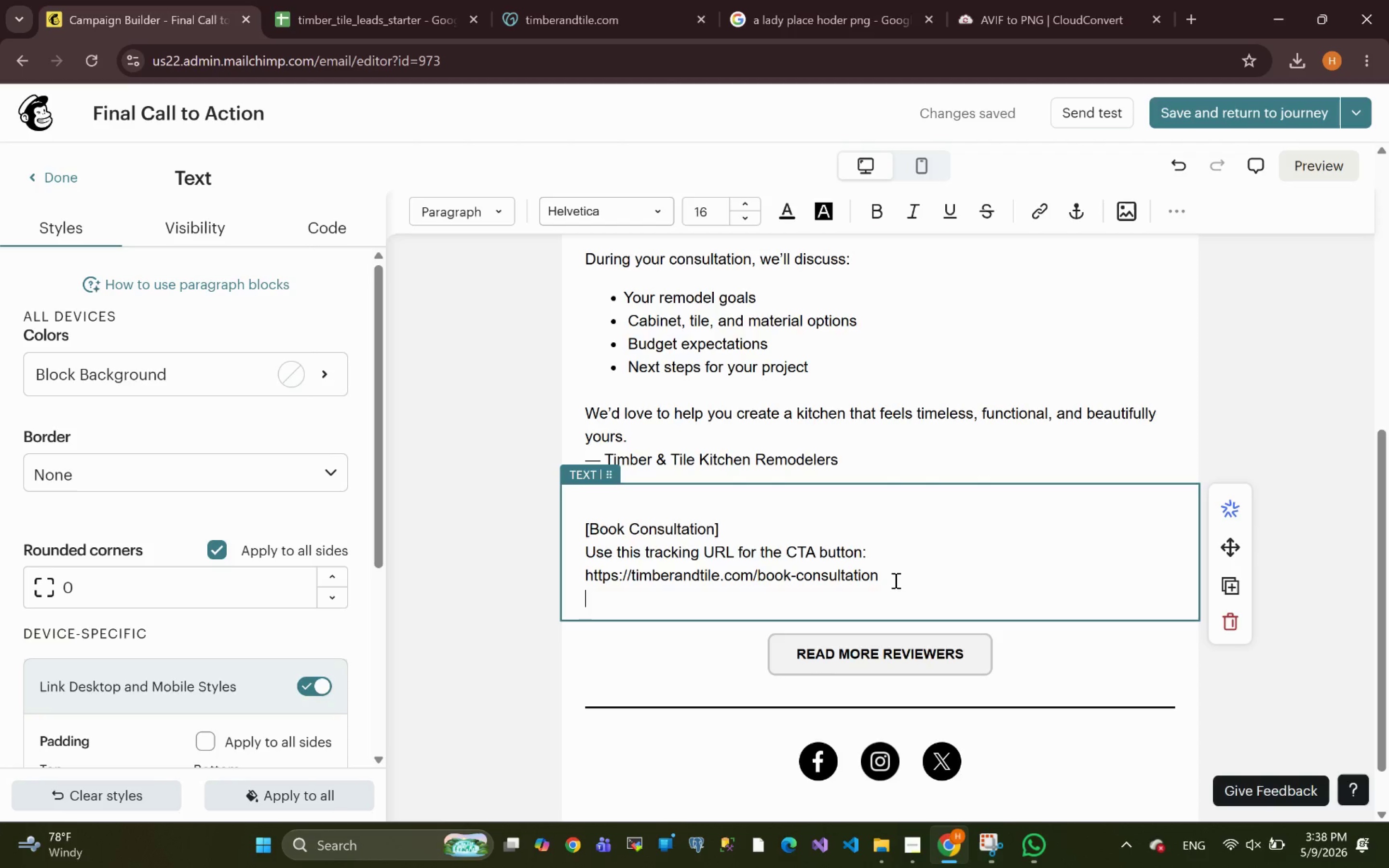 
left_click_drag(start_coordinate=[877, 577], to_coordinate=[576, 575])
 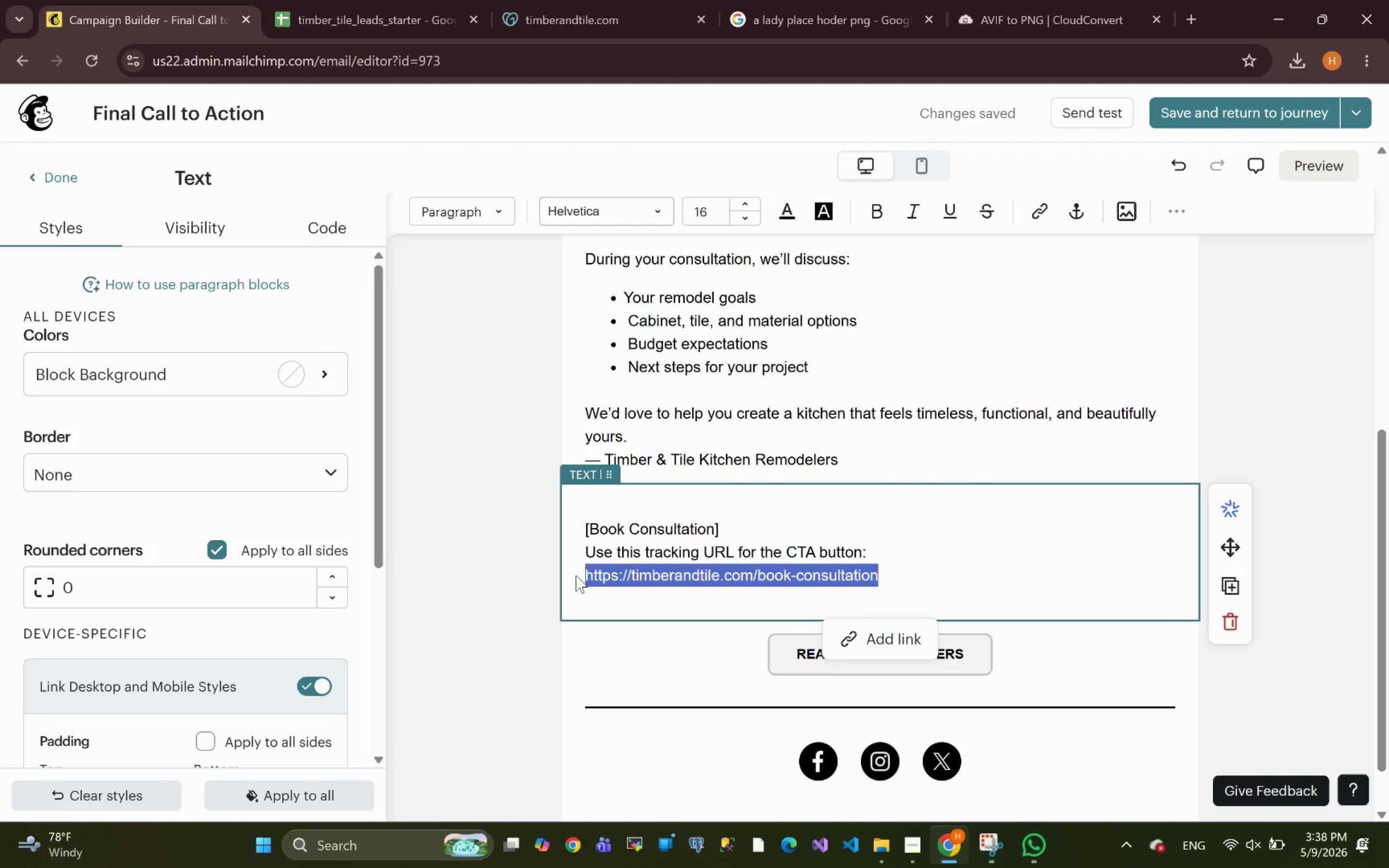 
key(Control+C)
 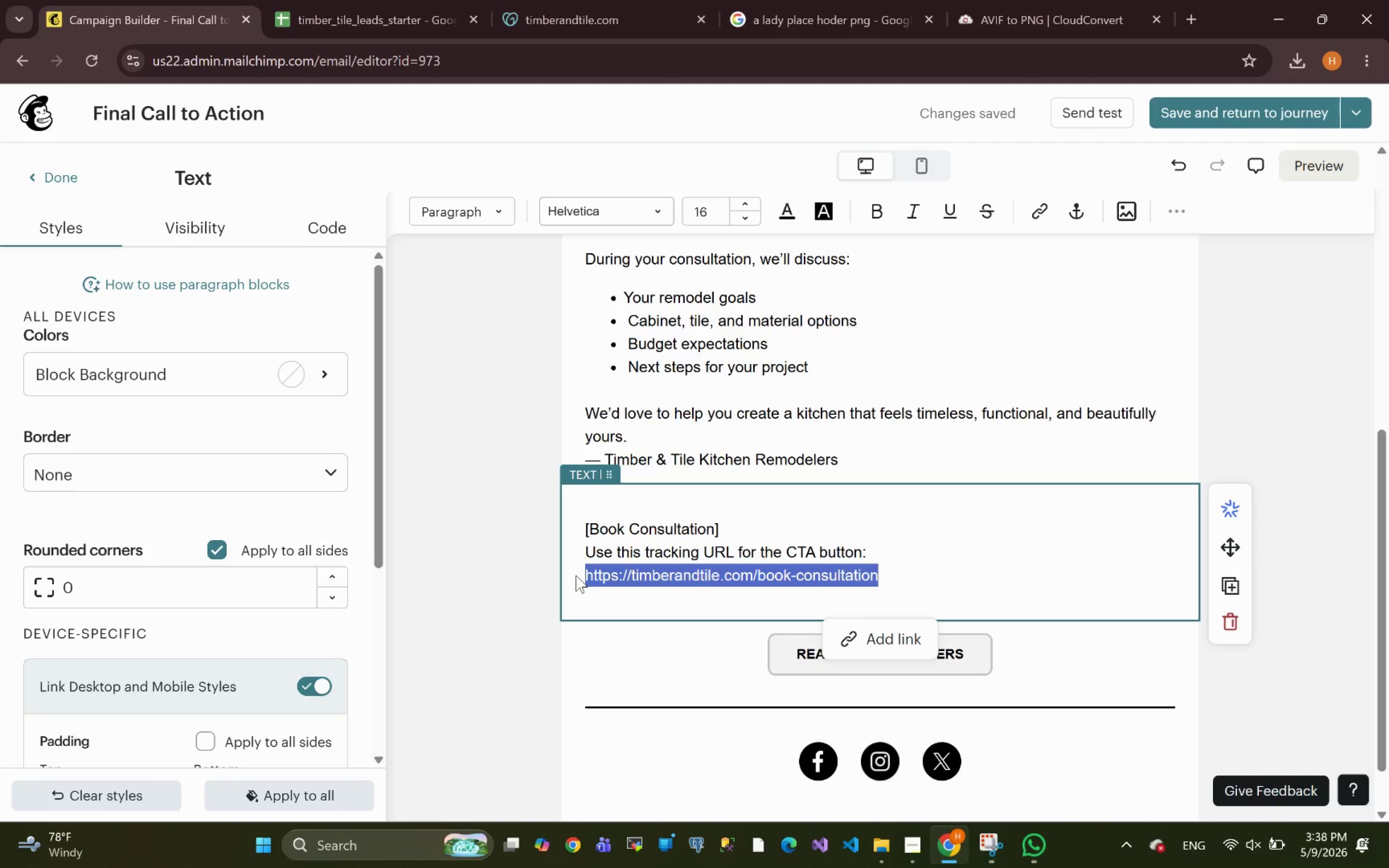 
hold_key(key=ControlLeft, duration=1.27)
 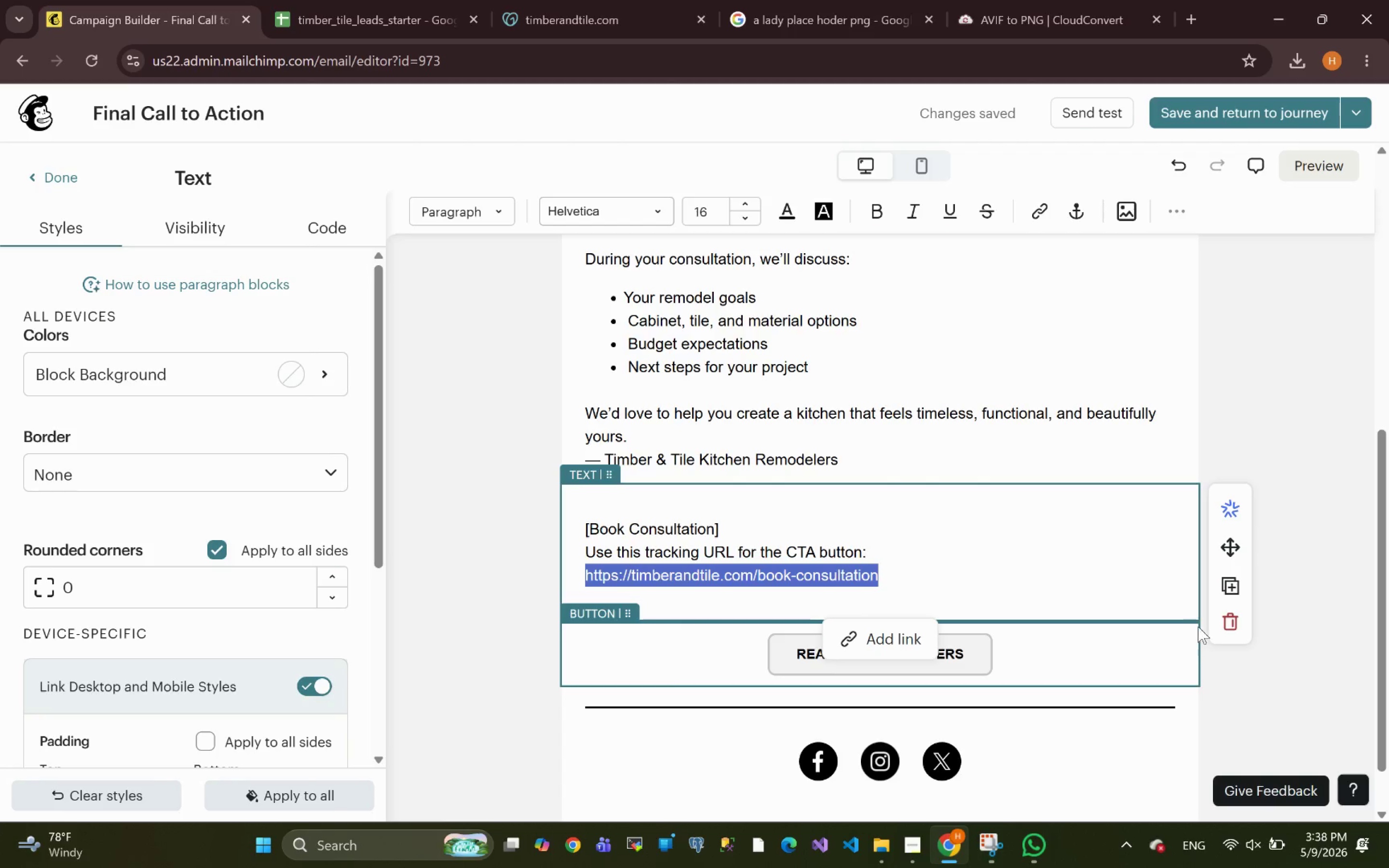 
left_click([1224, 618])
 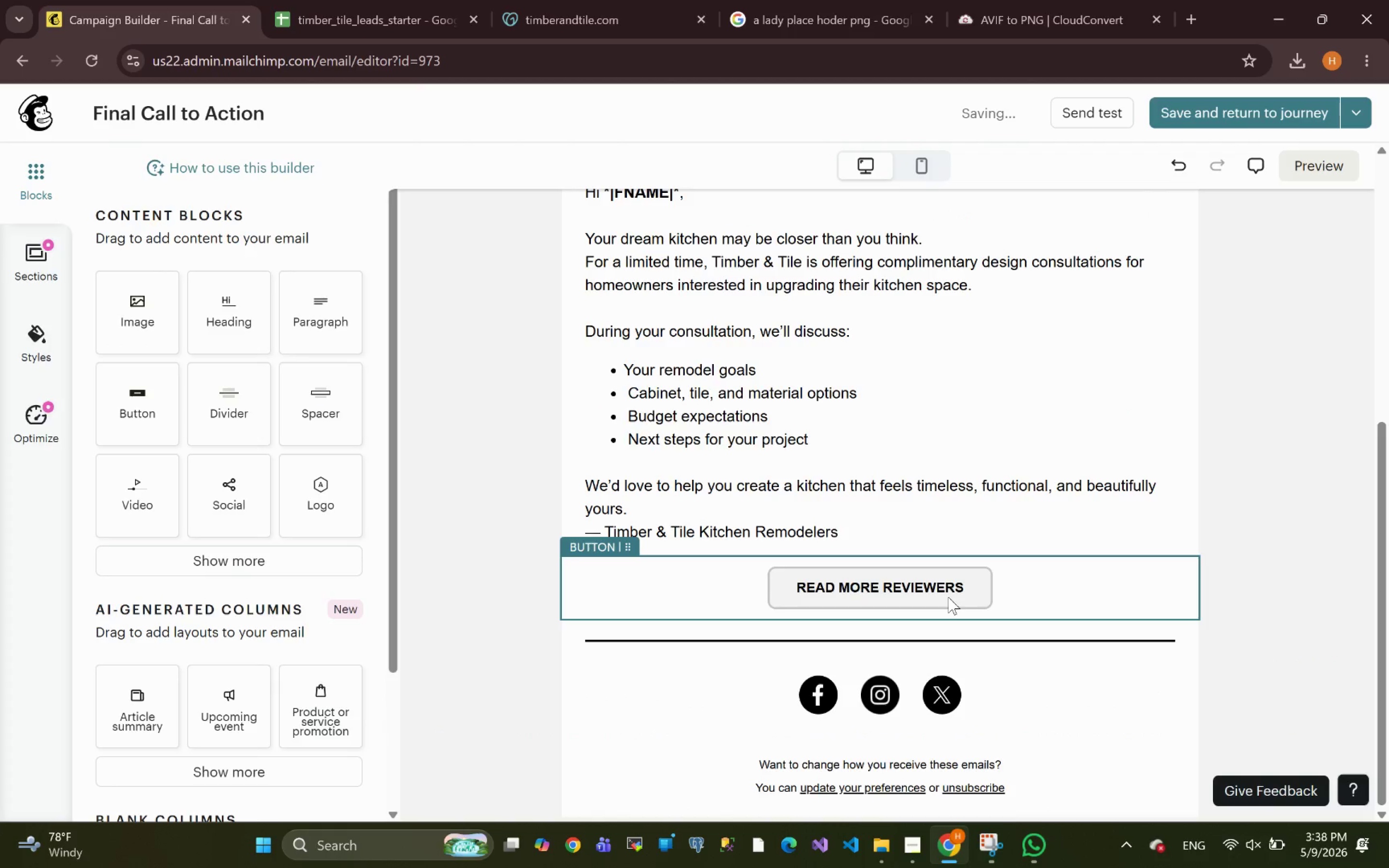 
left_click([907, 583])
 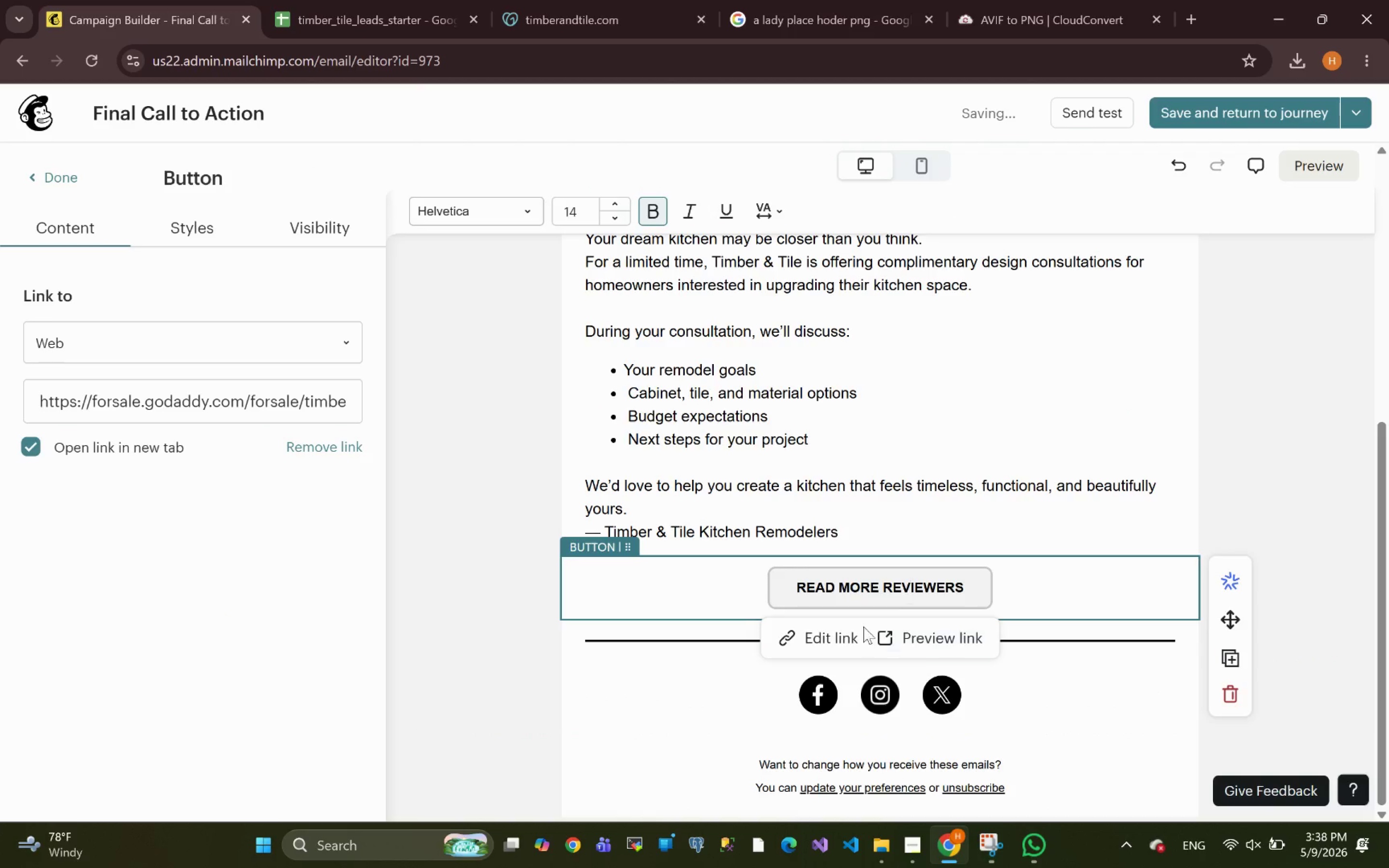 
left_click([829, 637])
 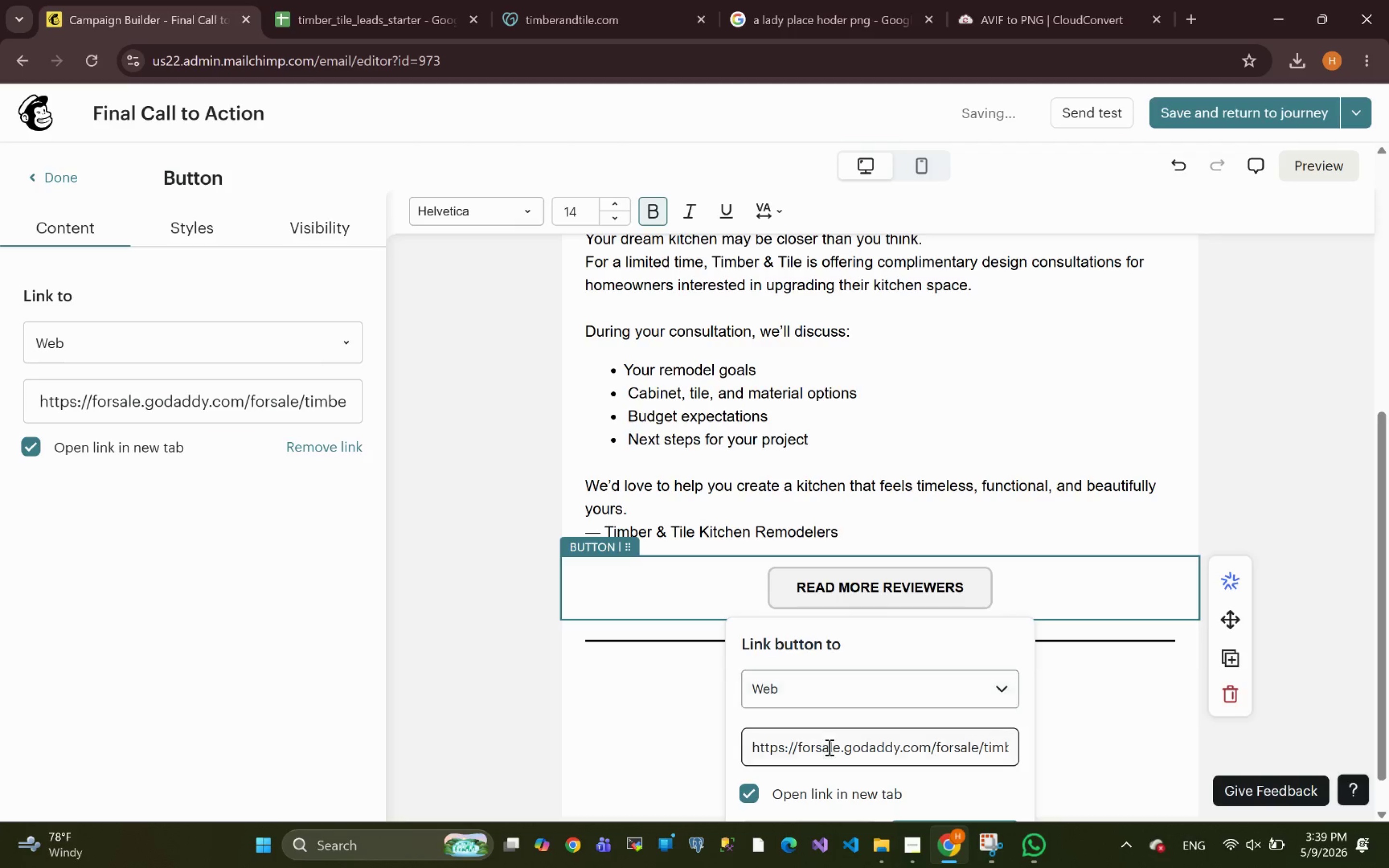 
left_click([829, 747])
 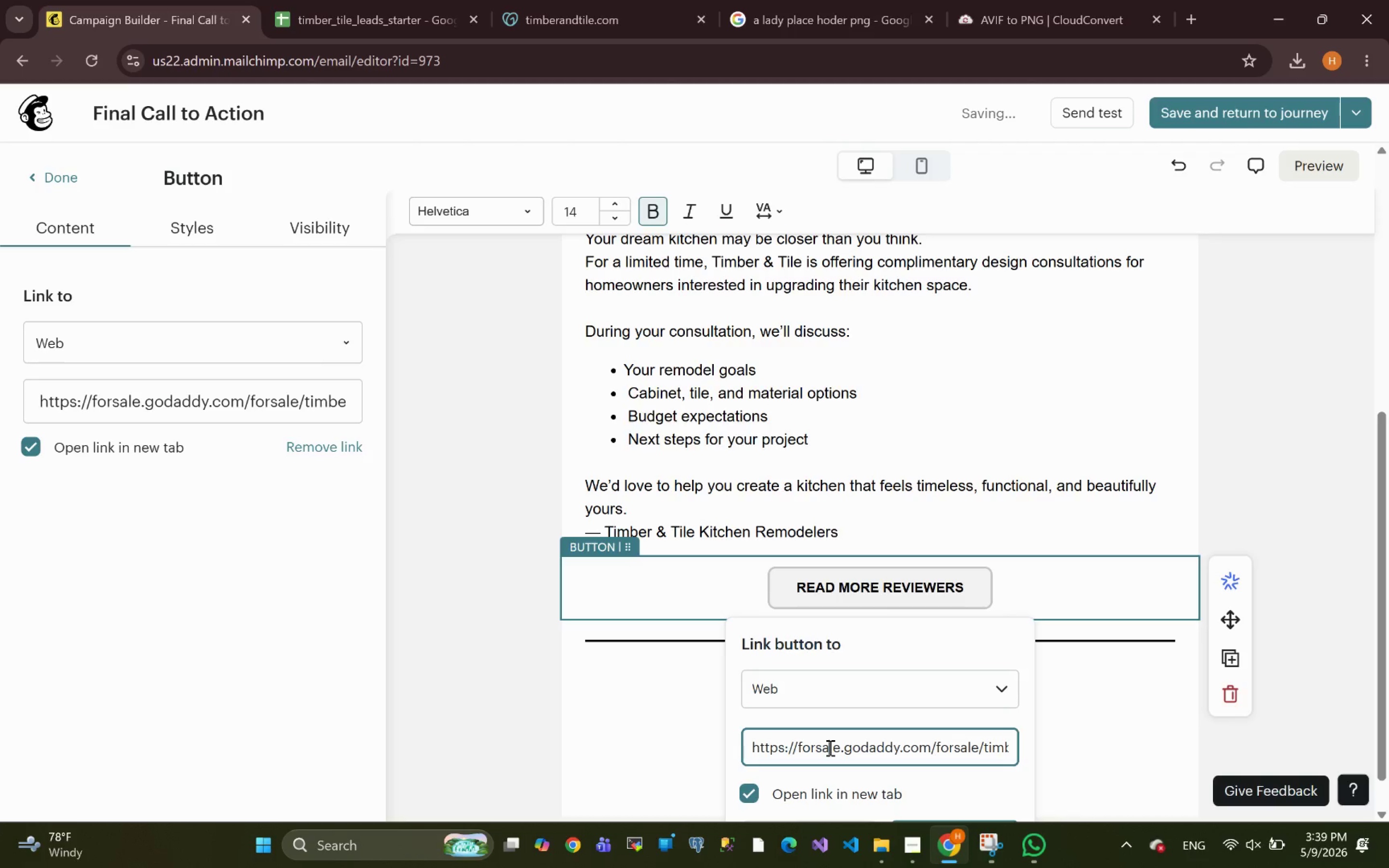 
key(Control+A)
 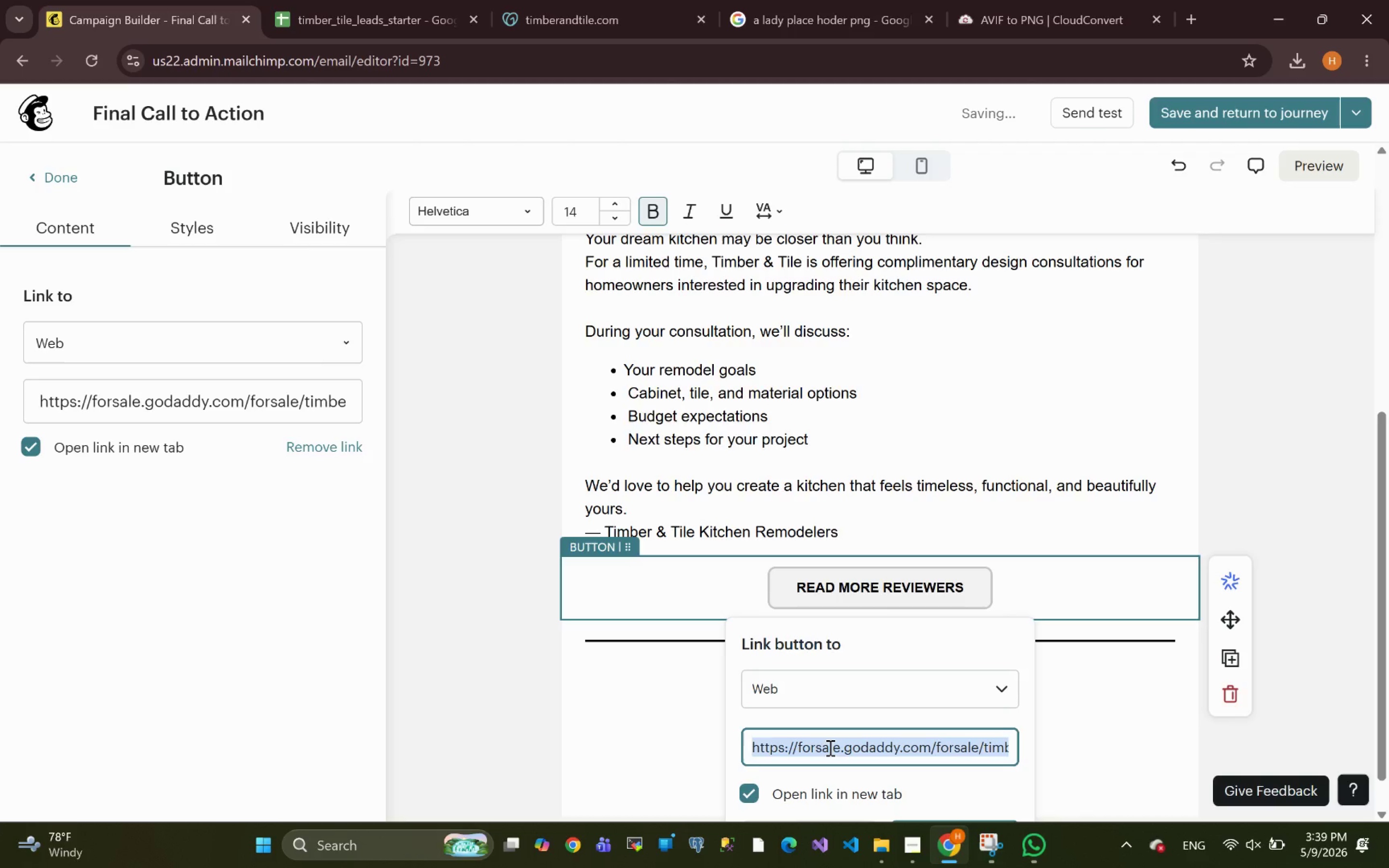 
key(Control+V)
 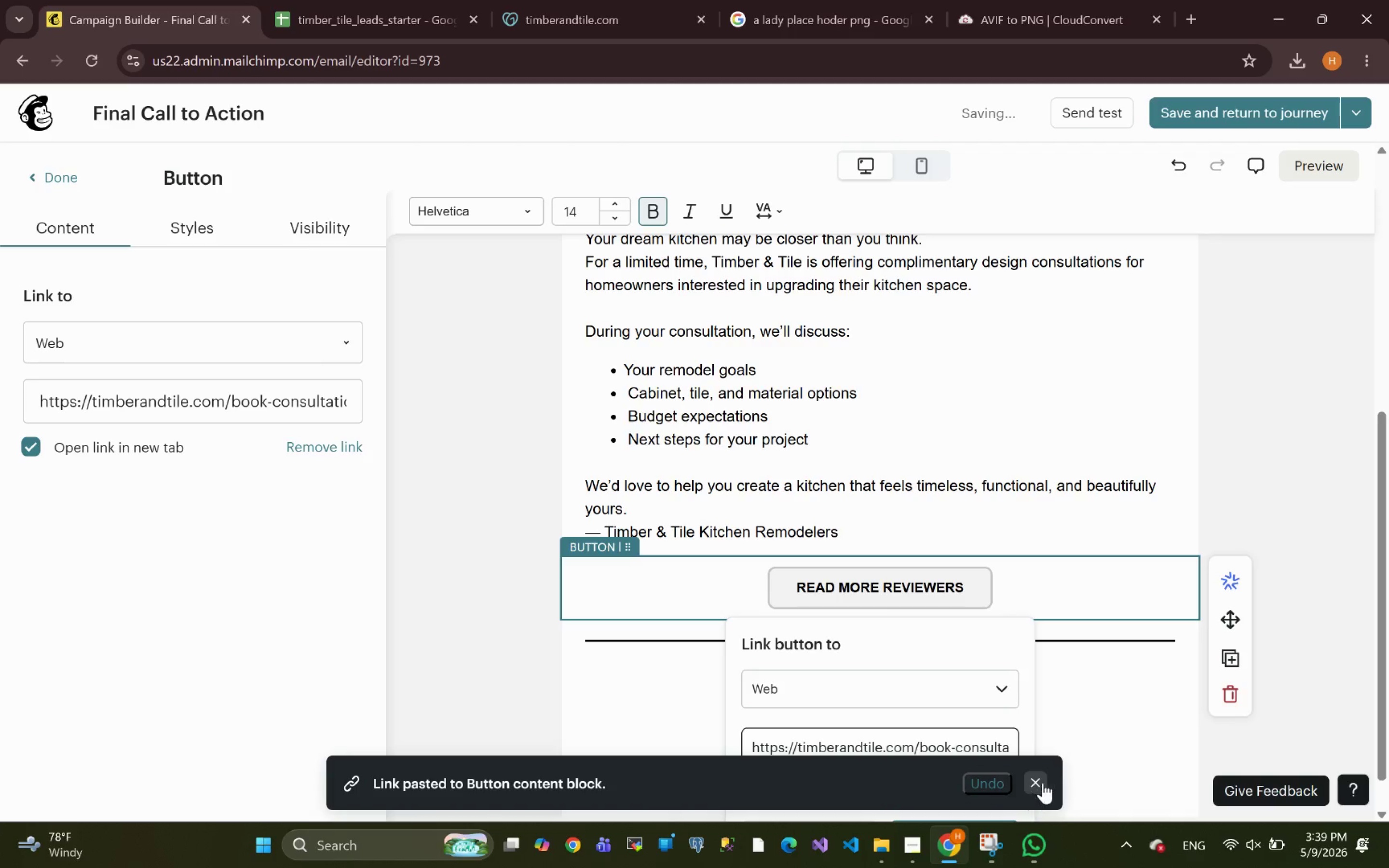 
left_click([1037, 782])
 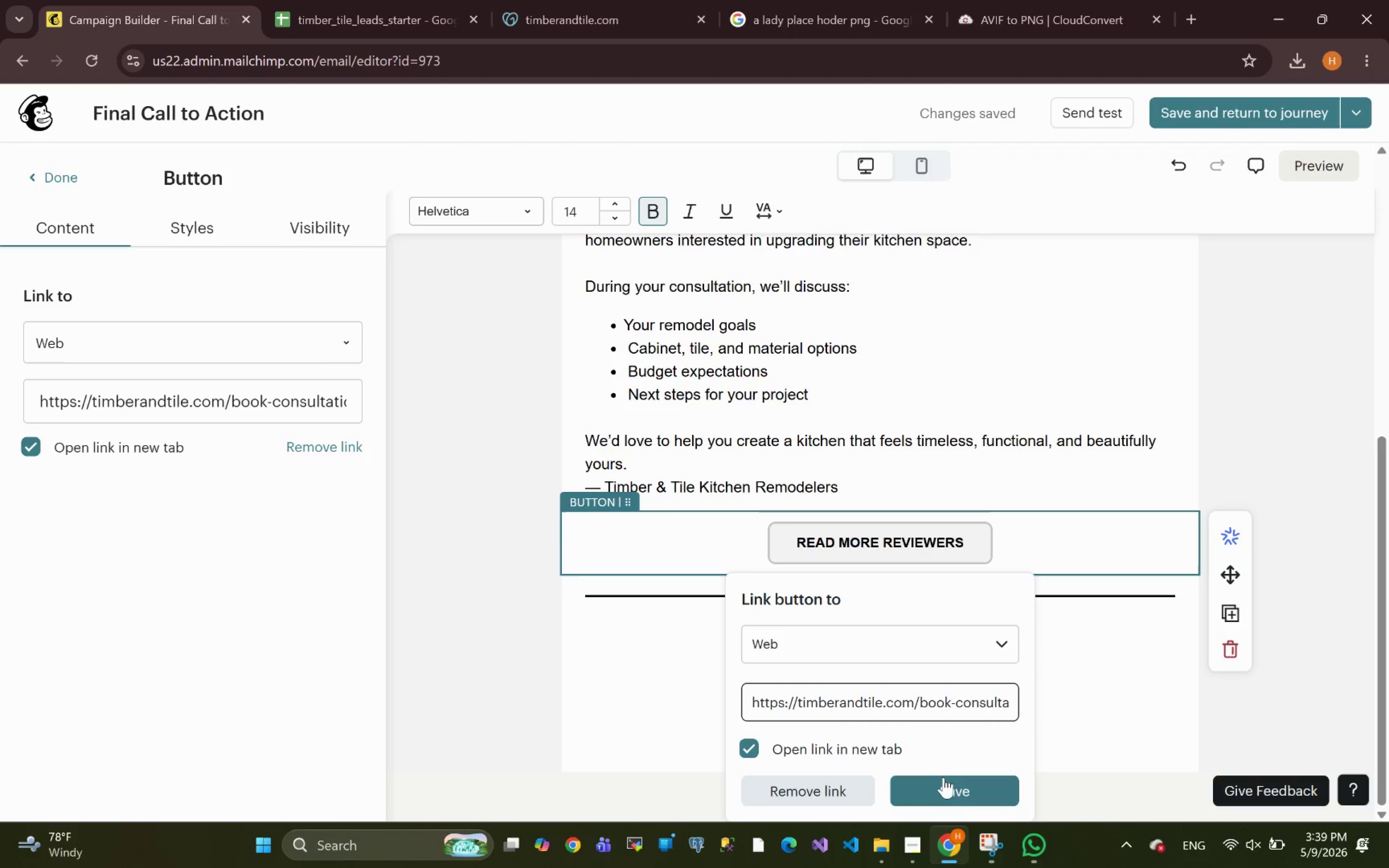 
left_click([939, 793])
 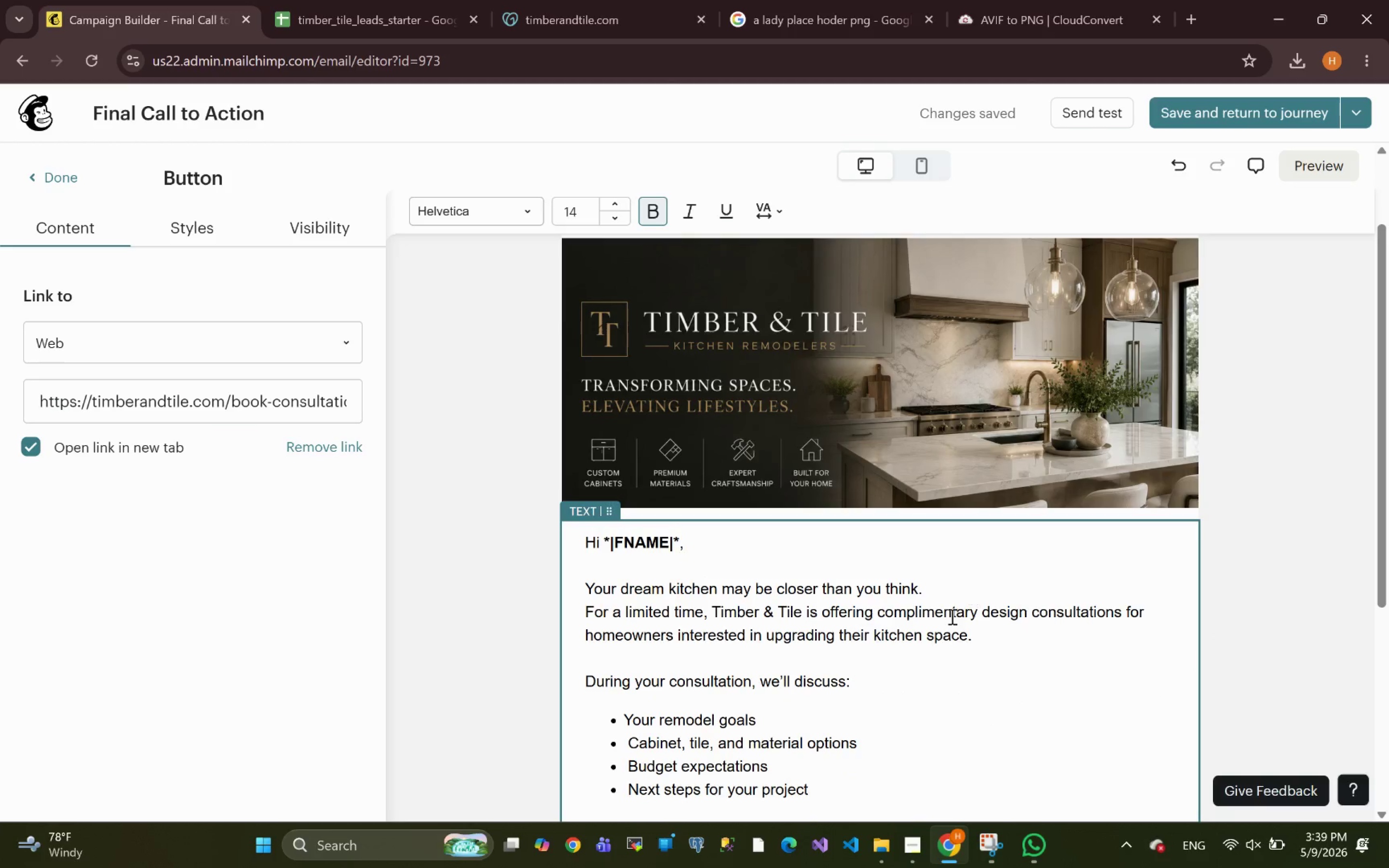 
wait(7.03)
 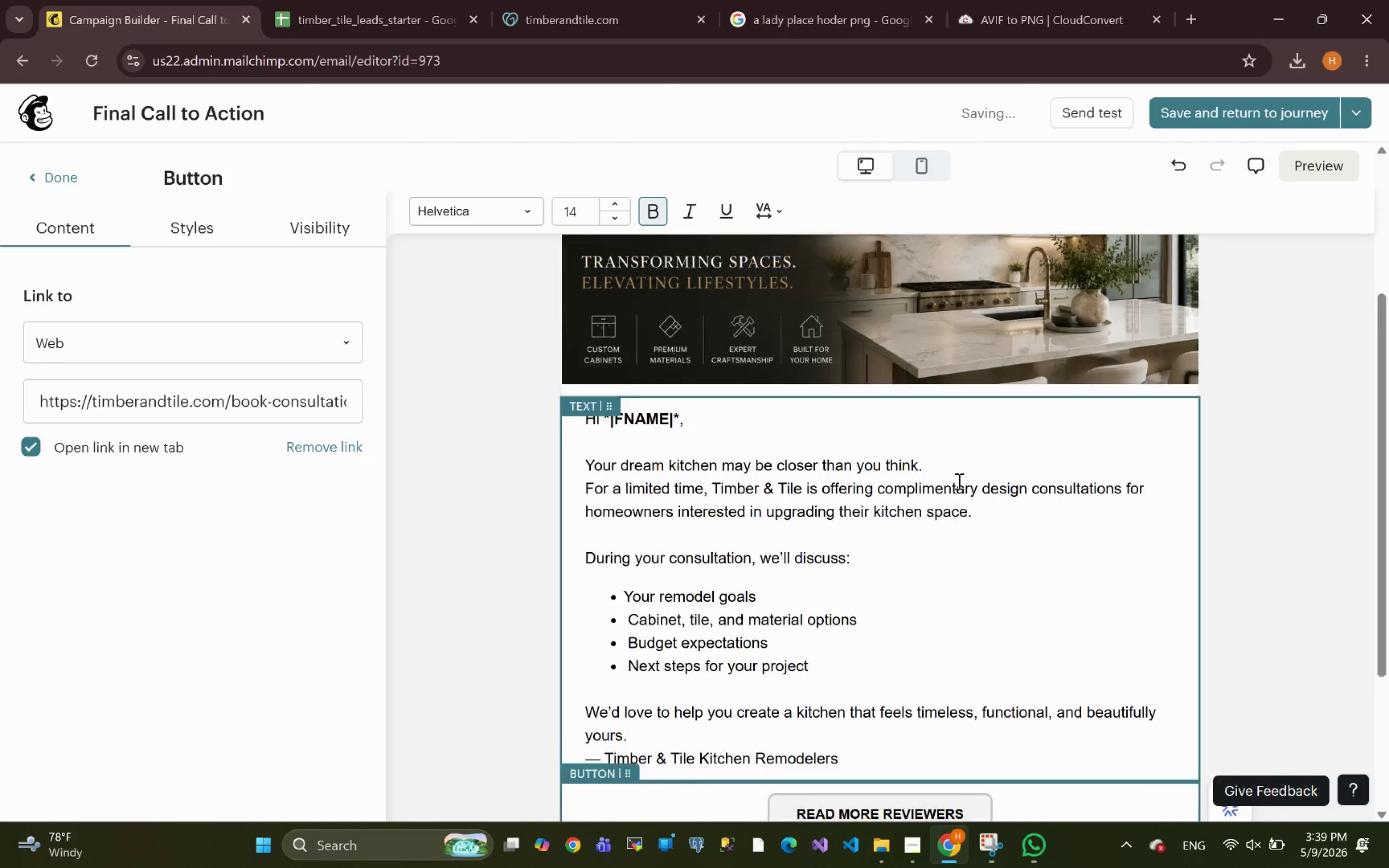 
left_click([1270, 480])
 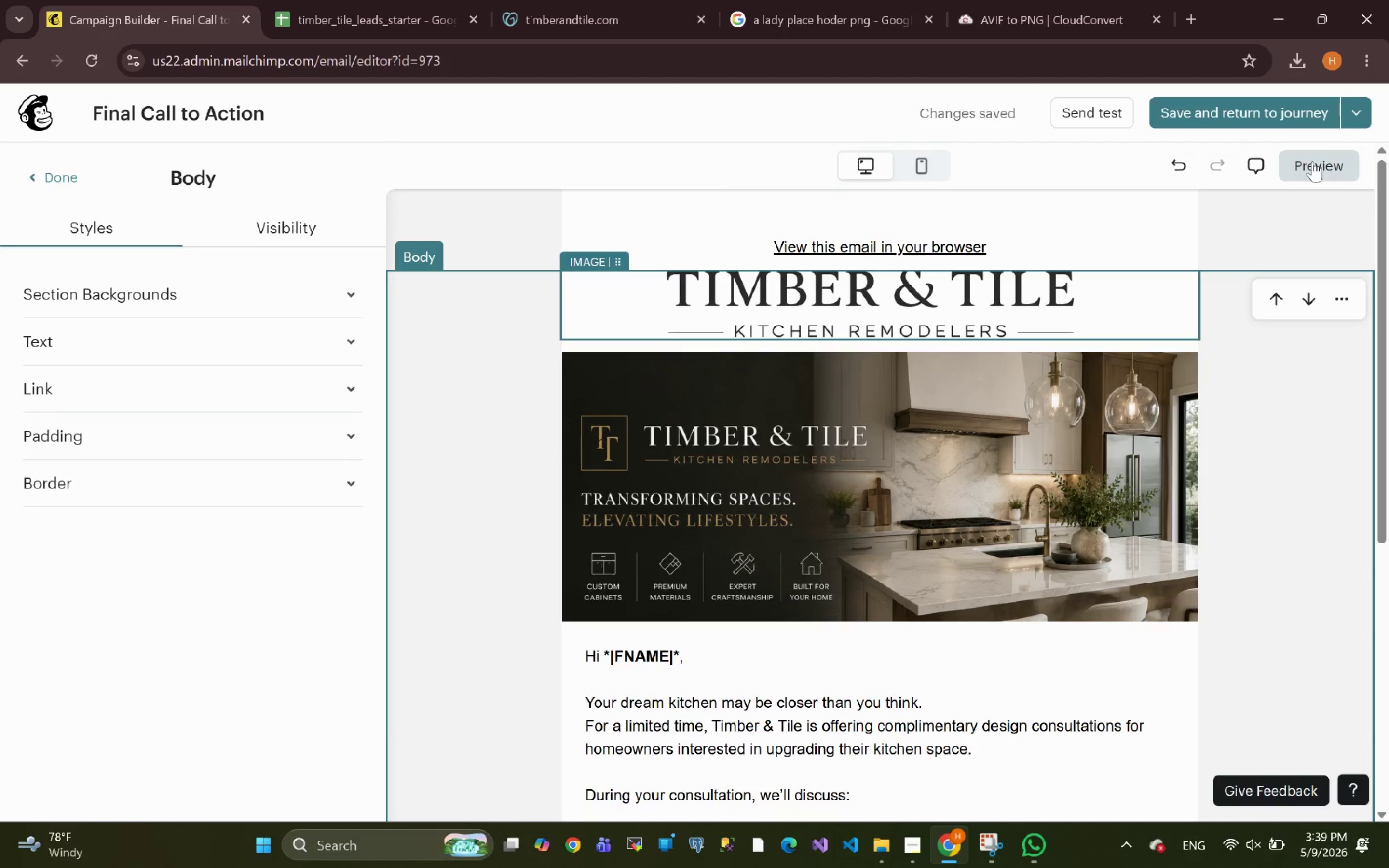 
wait(7.0)
 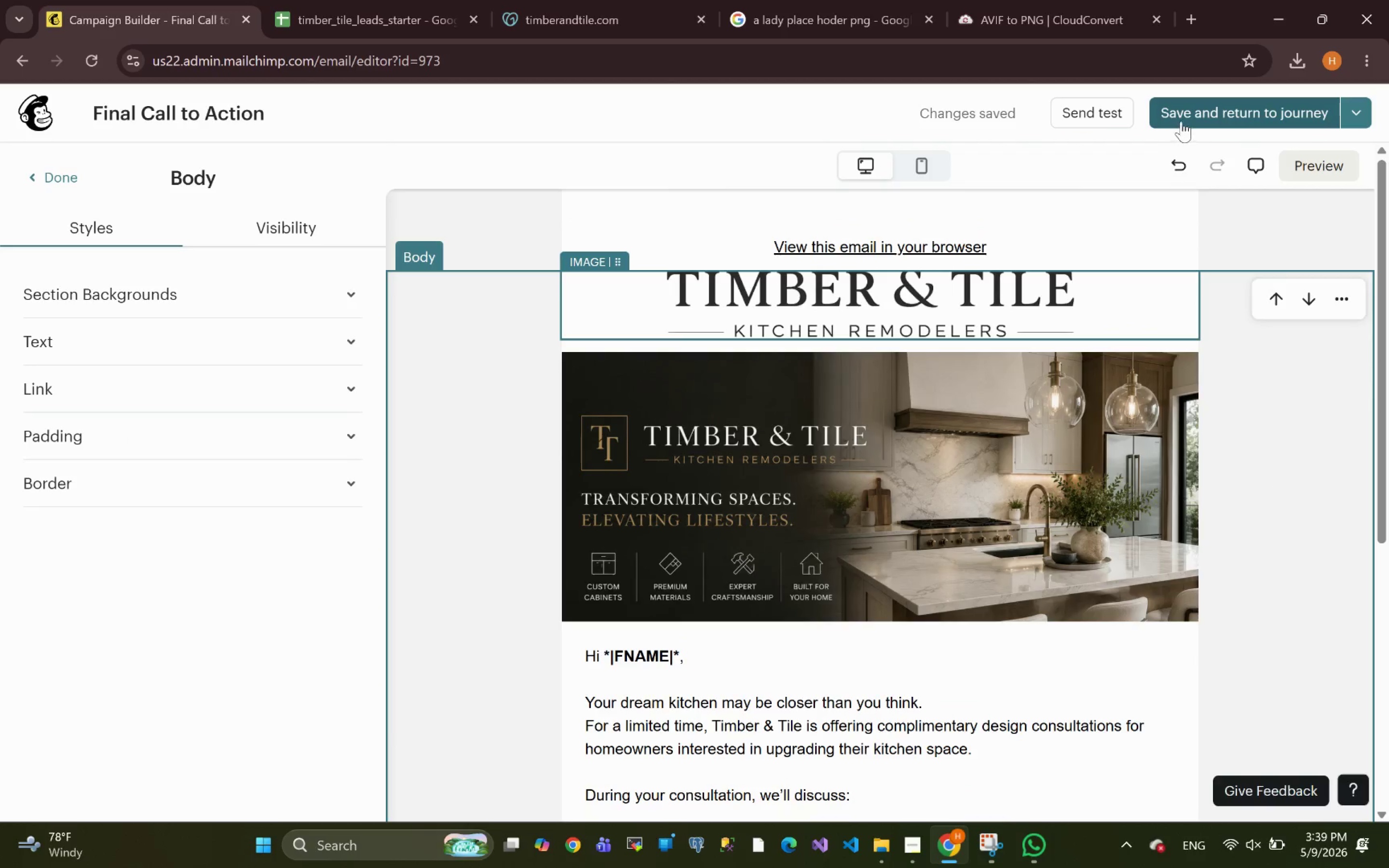 
left_click([1313, 161])
 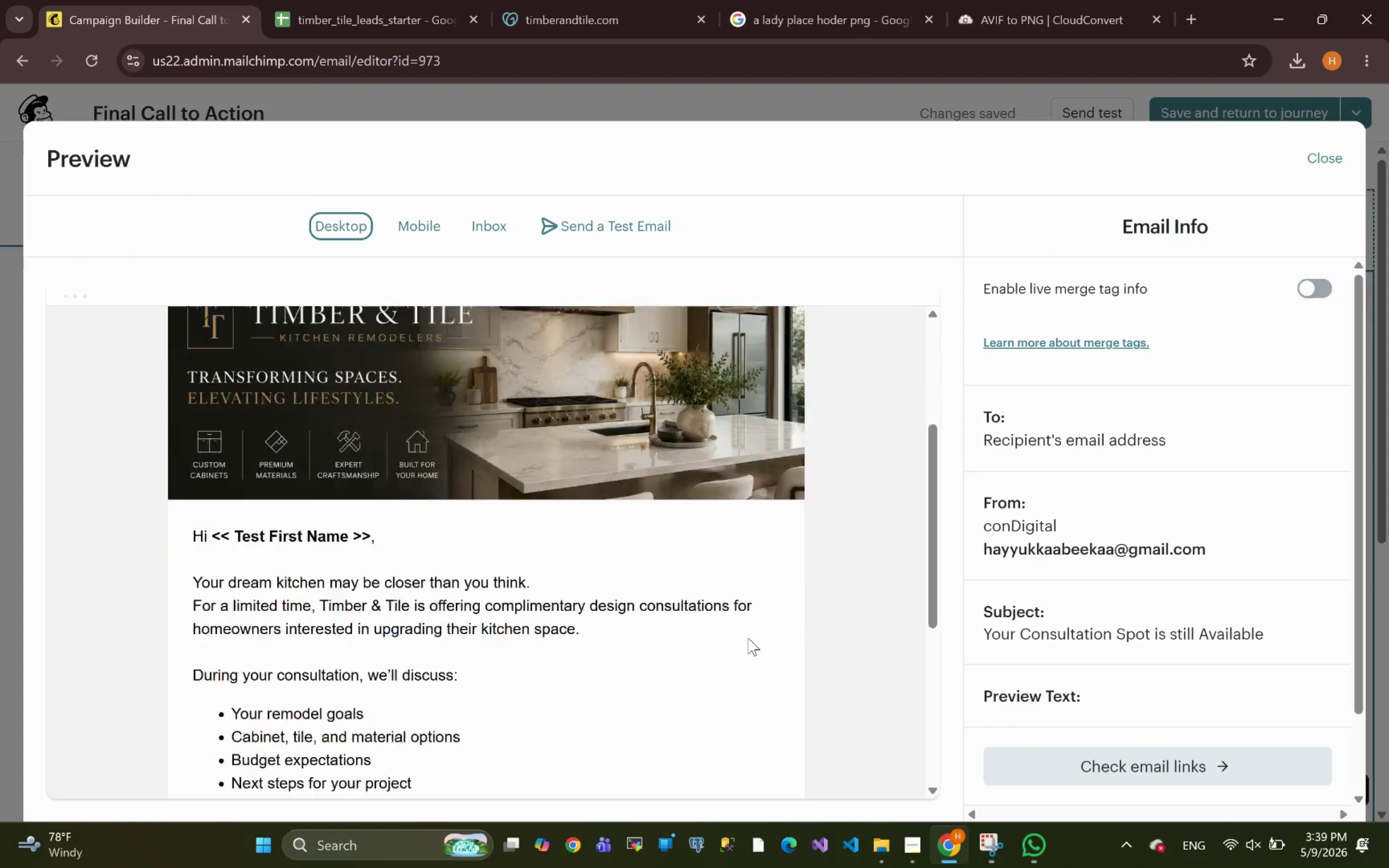 
wait(8.02)
 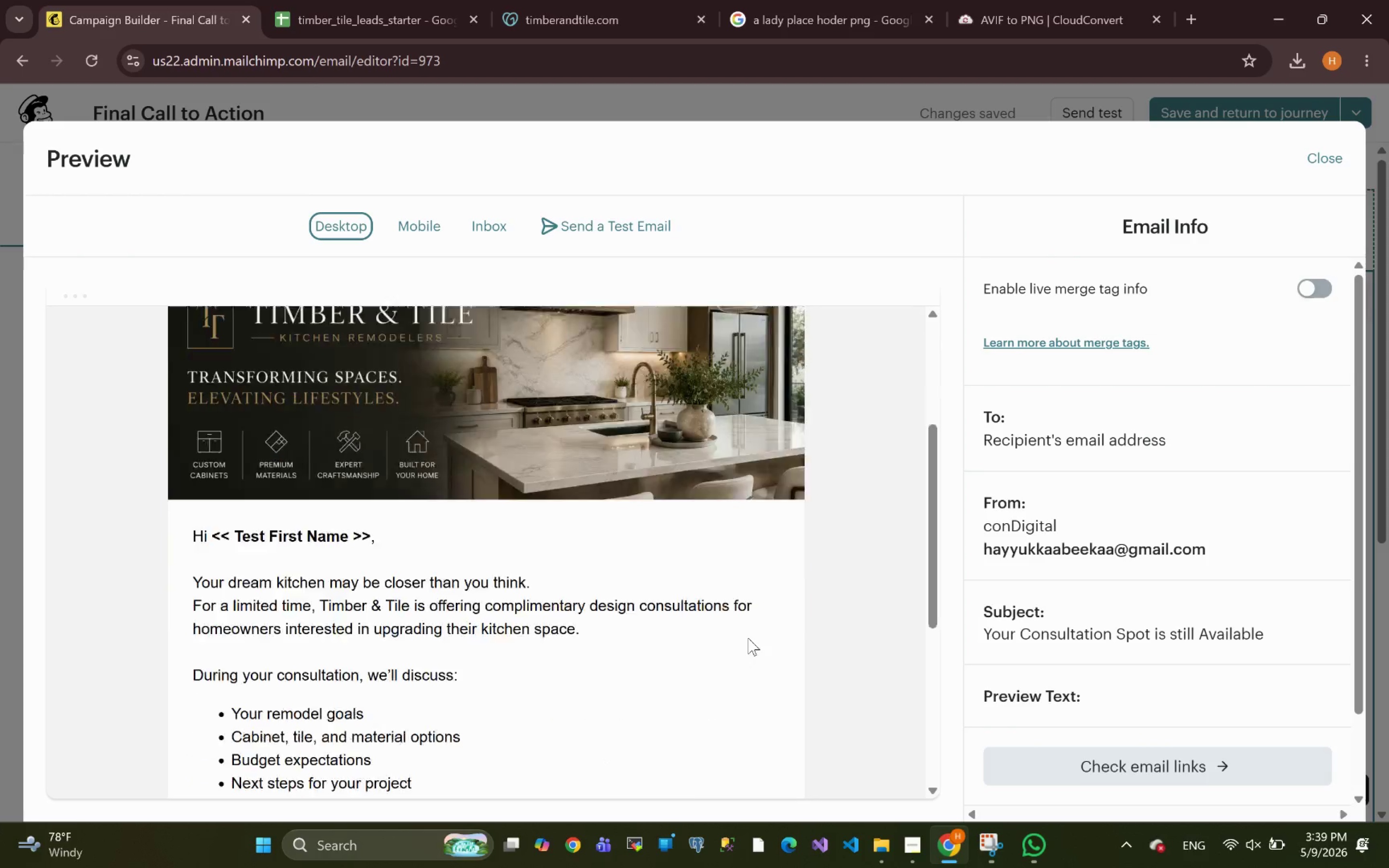 
left_click([1321, 163])
 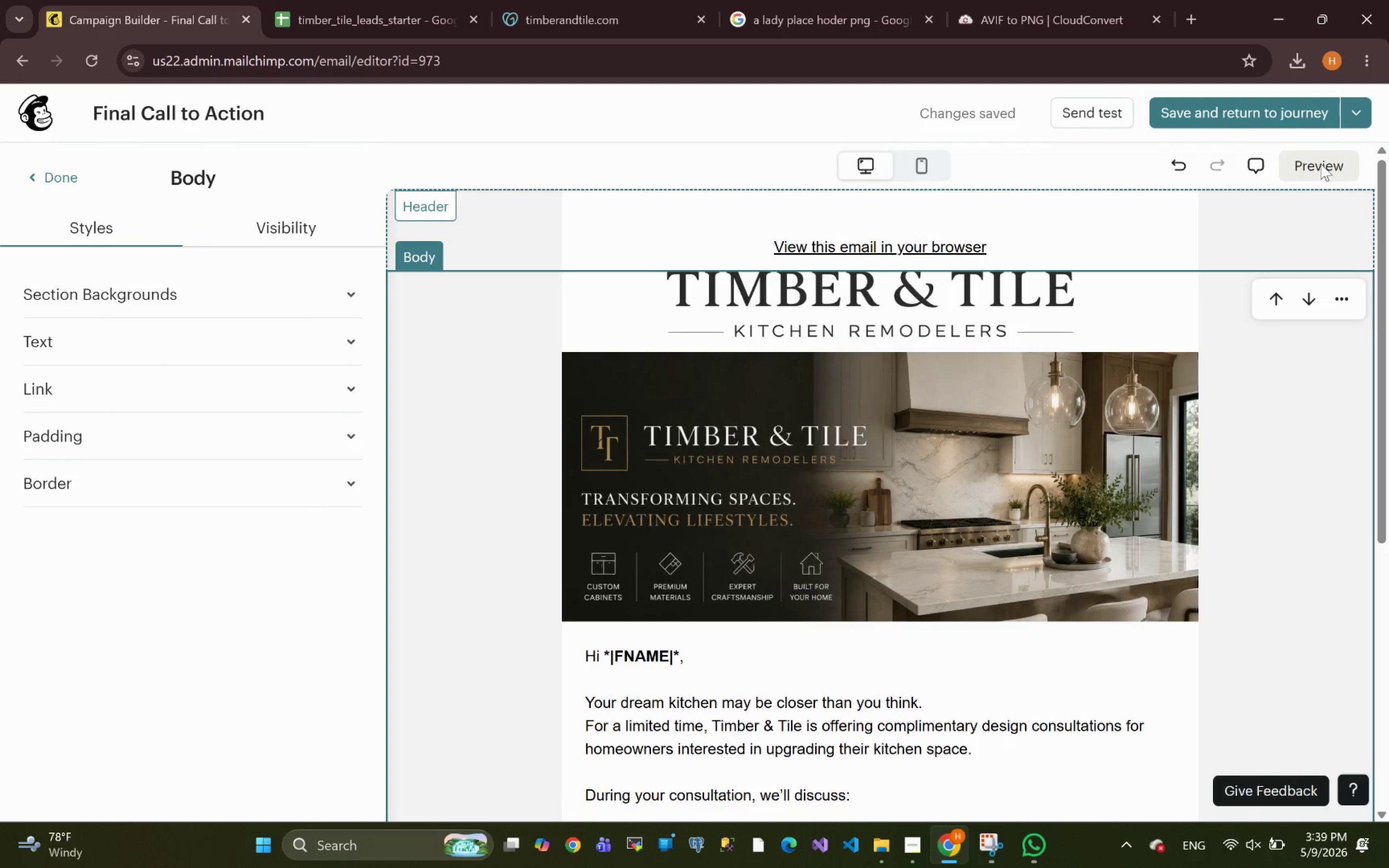 
wait(13.84)
 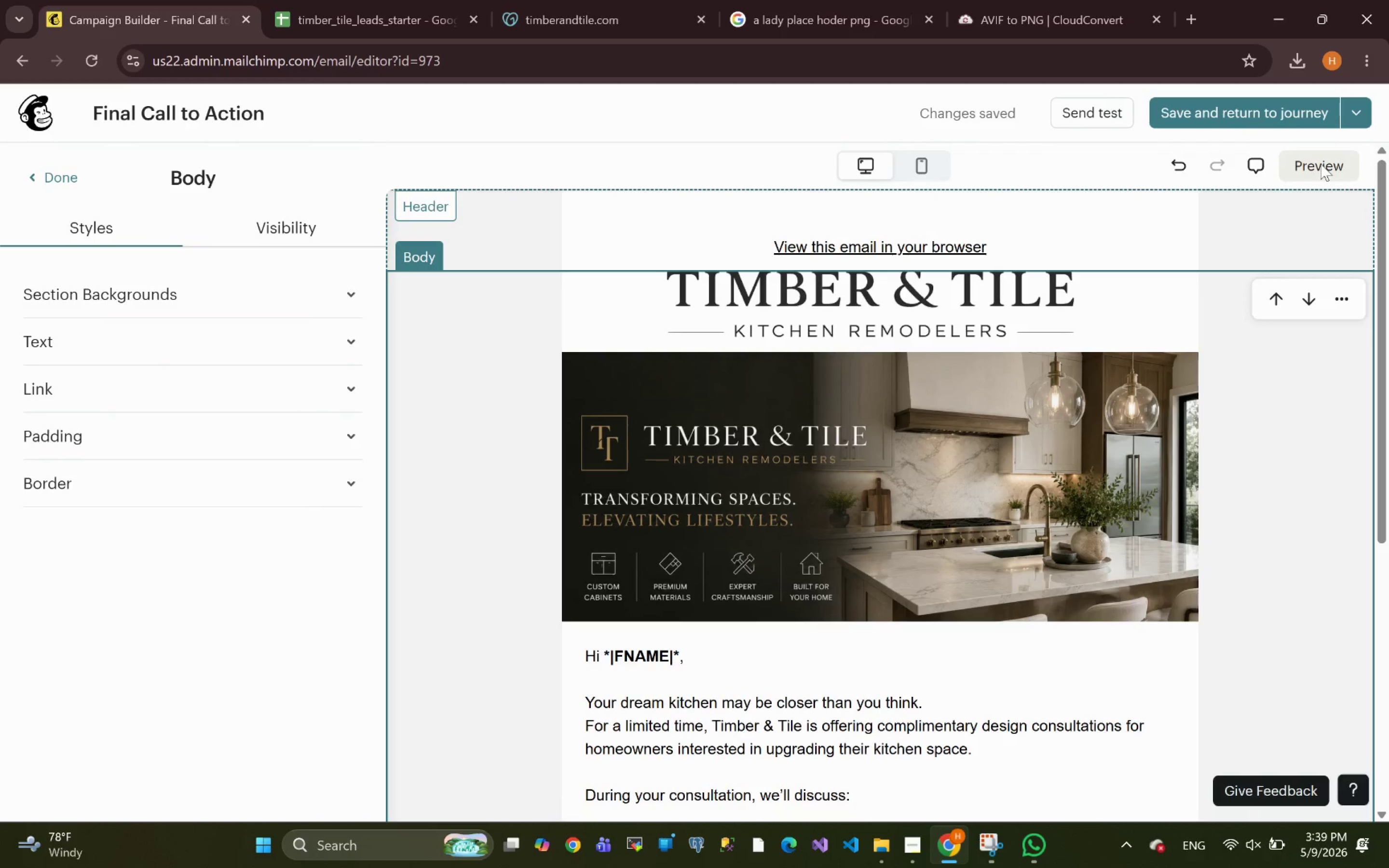 
double_click([895, 585])
 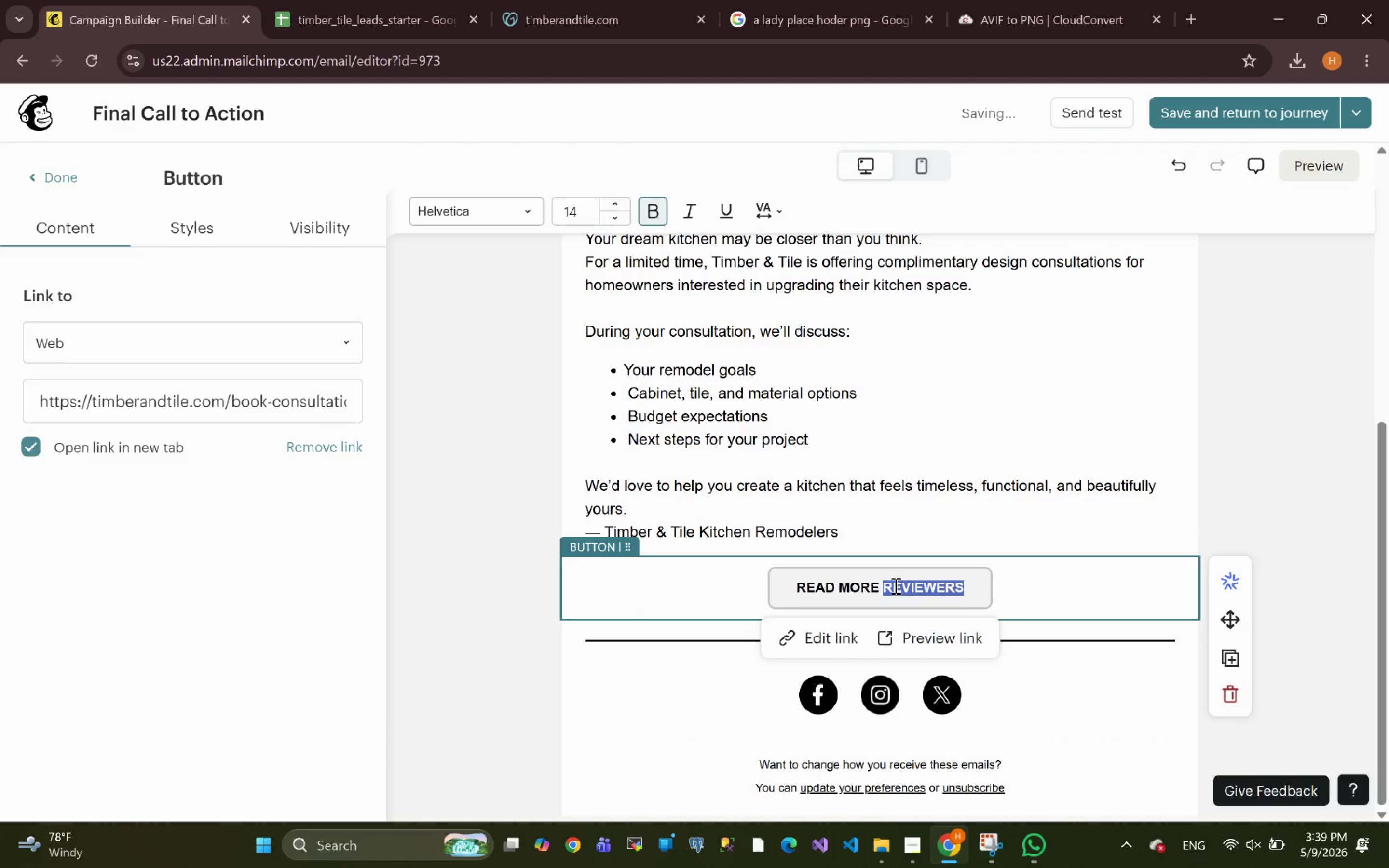 
key(Control+A)
 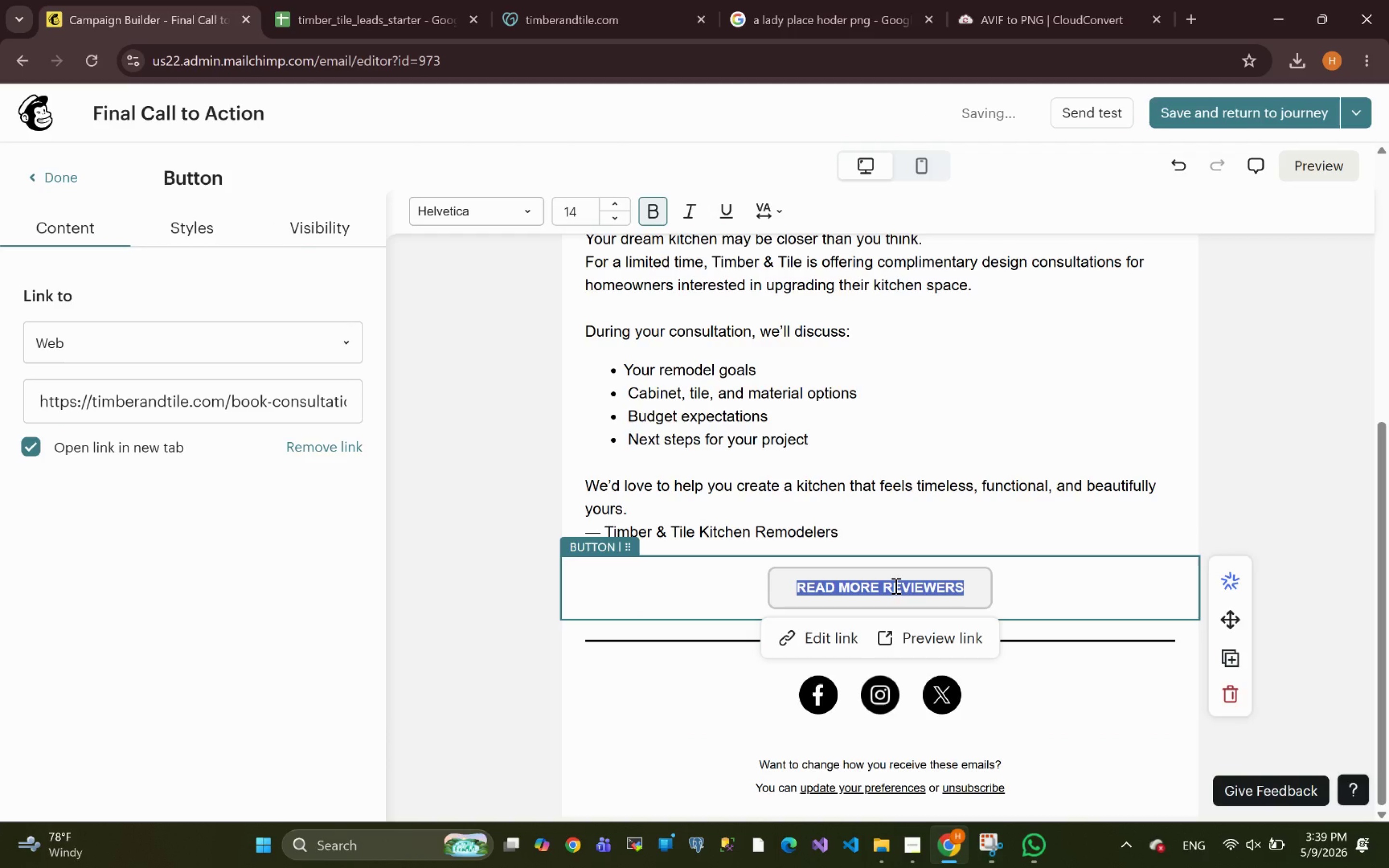 
type(BOOK YOUR CONSULTAION)
 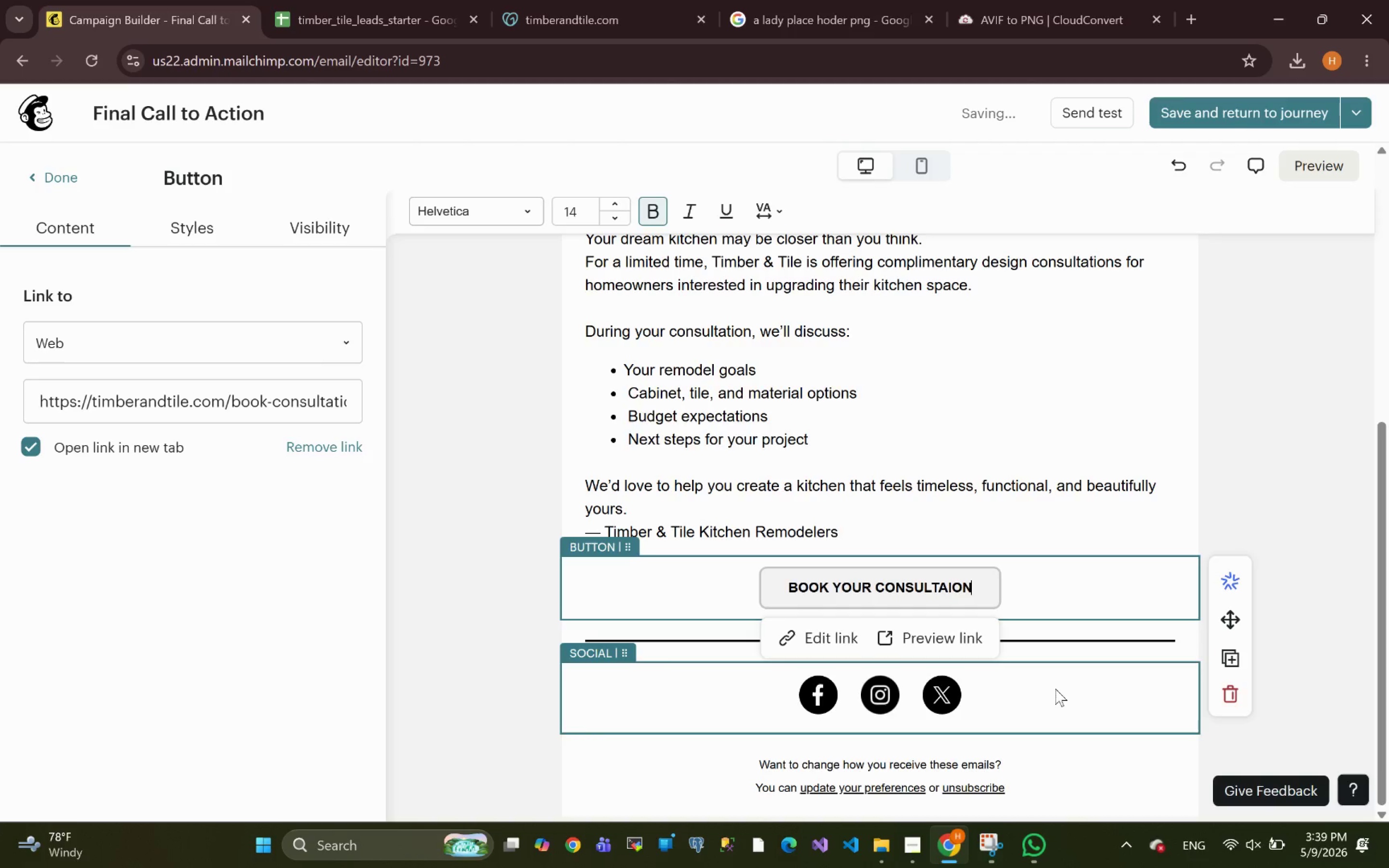 
left_click([1339, 456])
 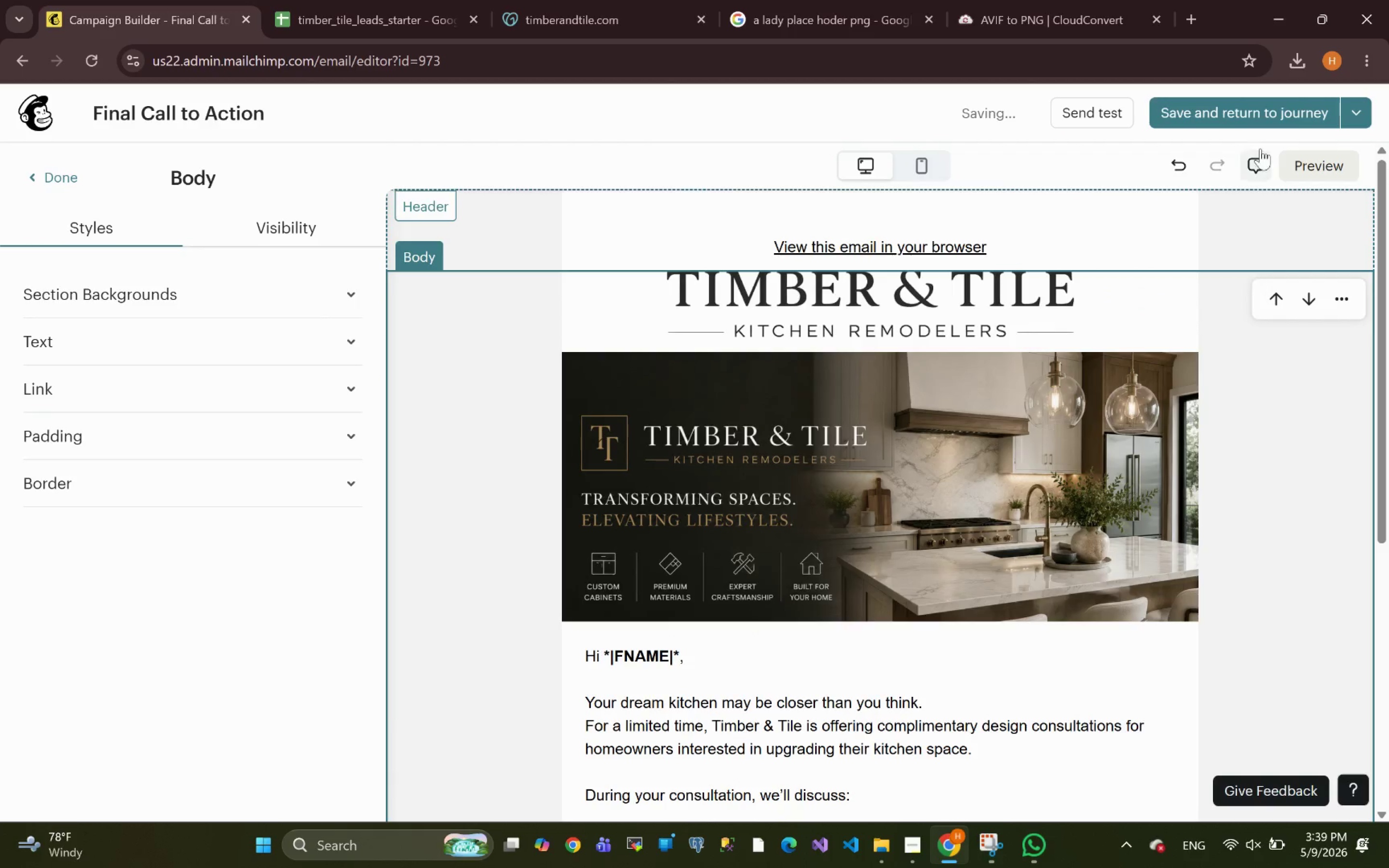 
left_click([1316, 174])
 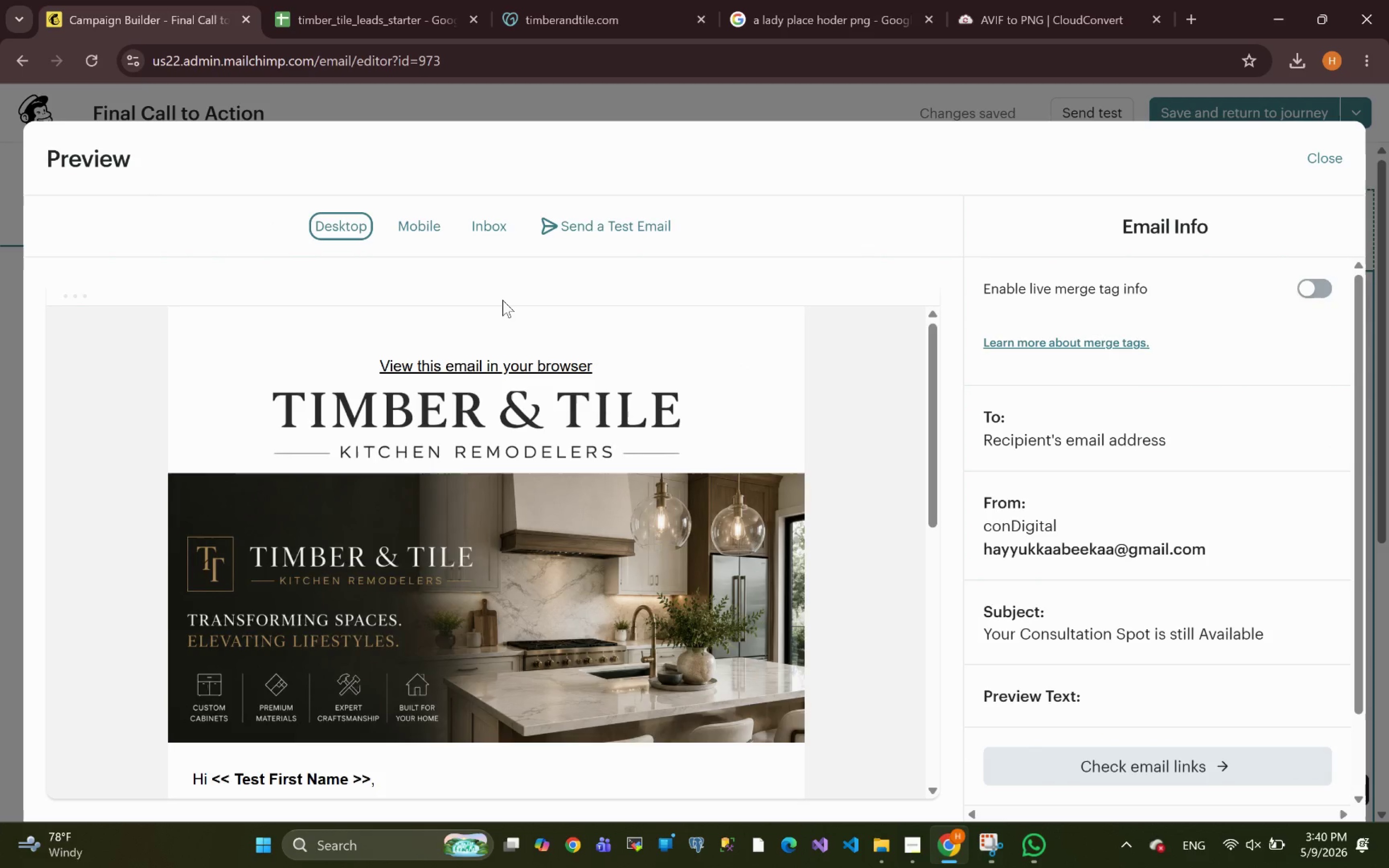 
left_click([413, 227])
 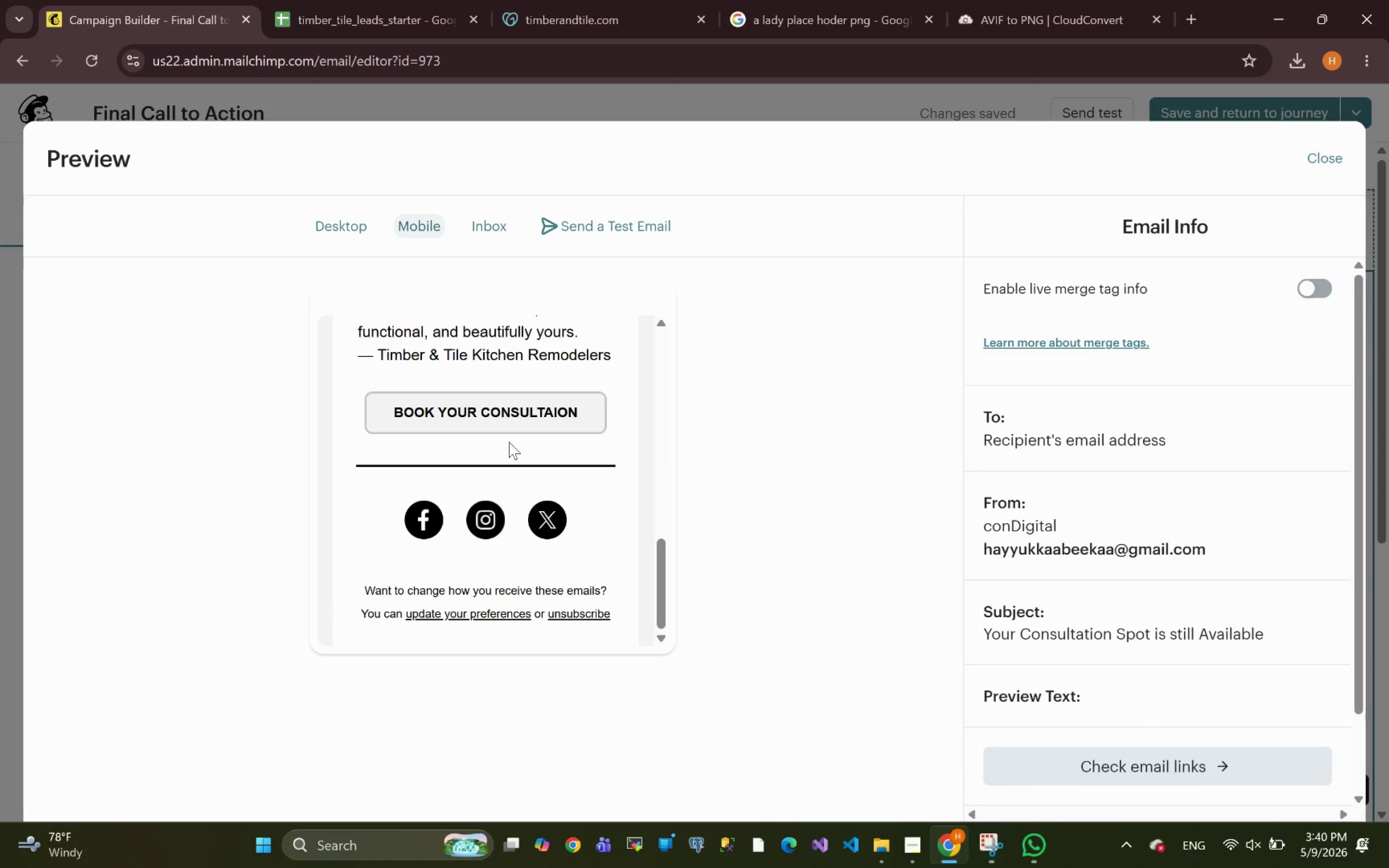 
wait(5.6)
 